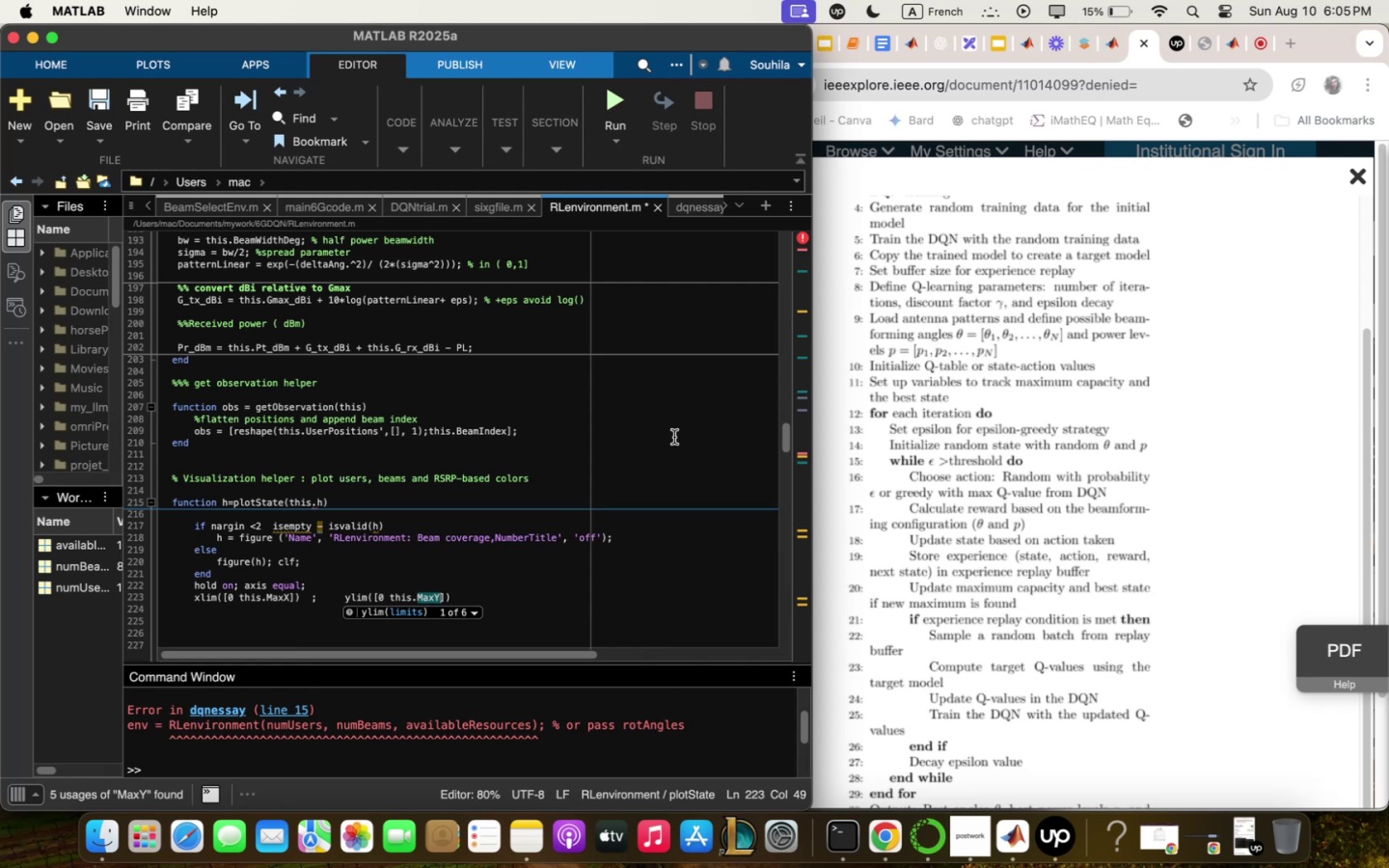 
wait(39.38)
 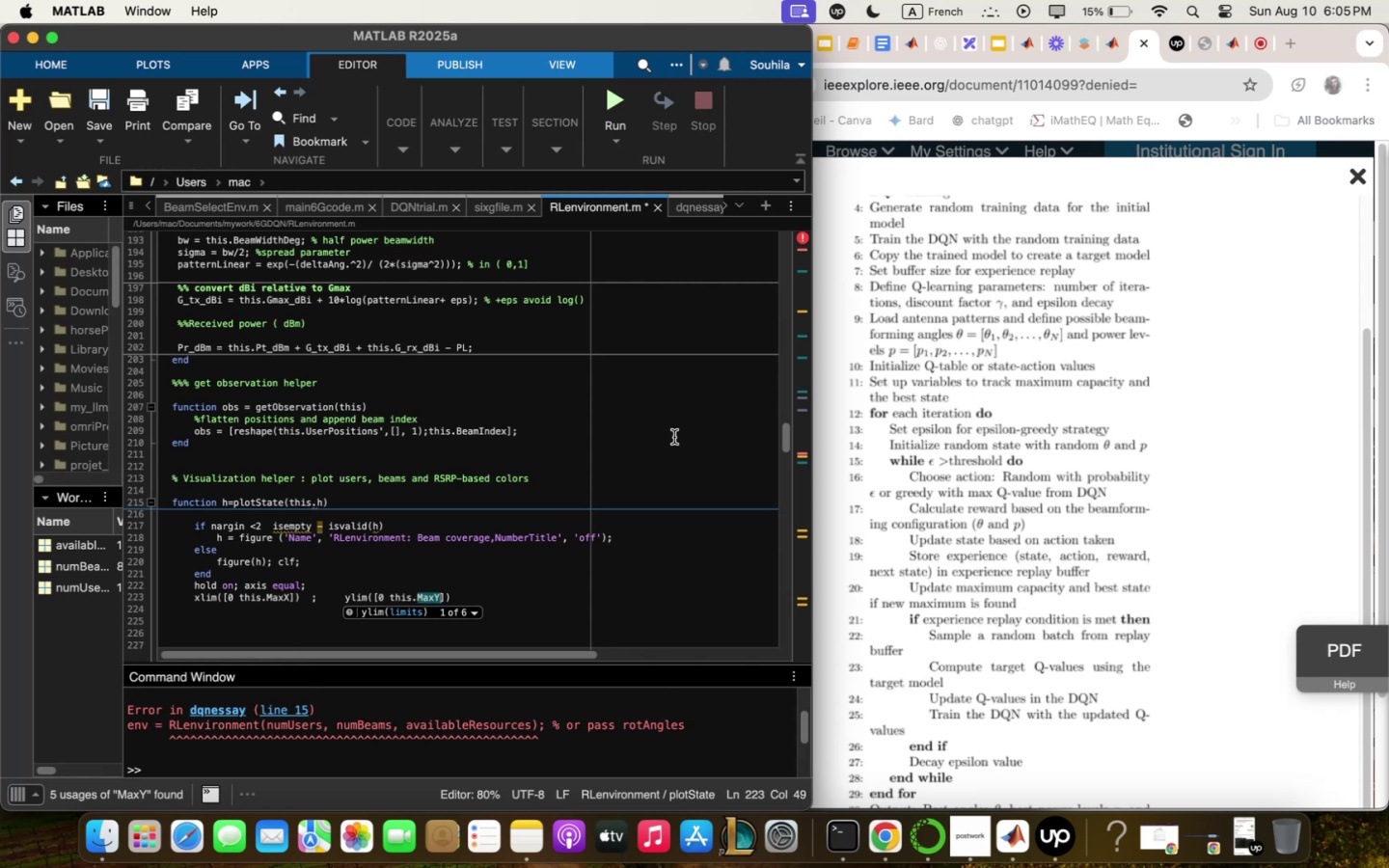 
left_click([933, 48])
 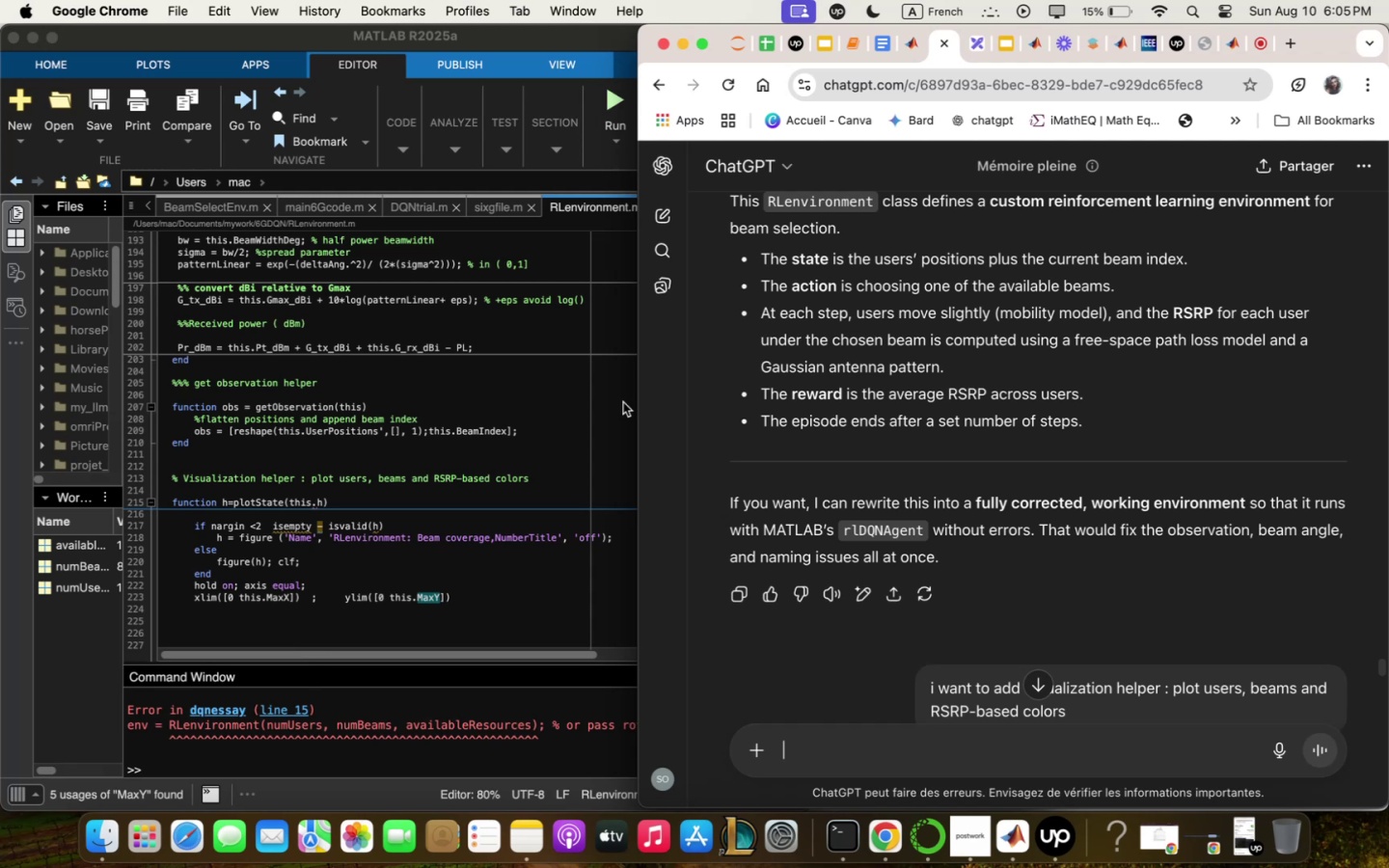 
wait(21.22)
 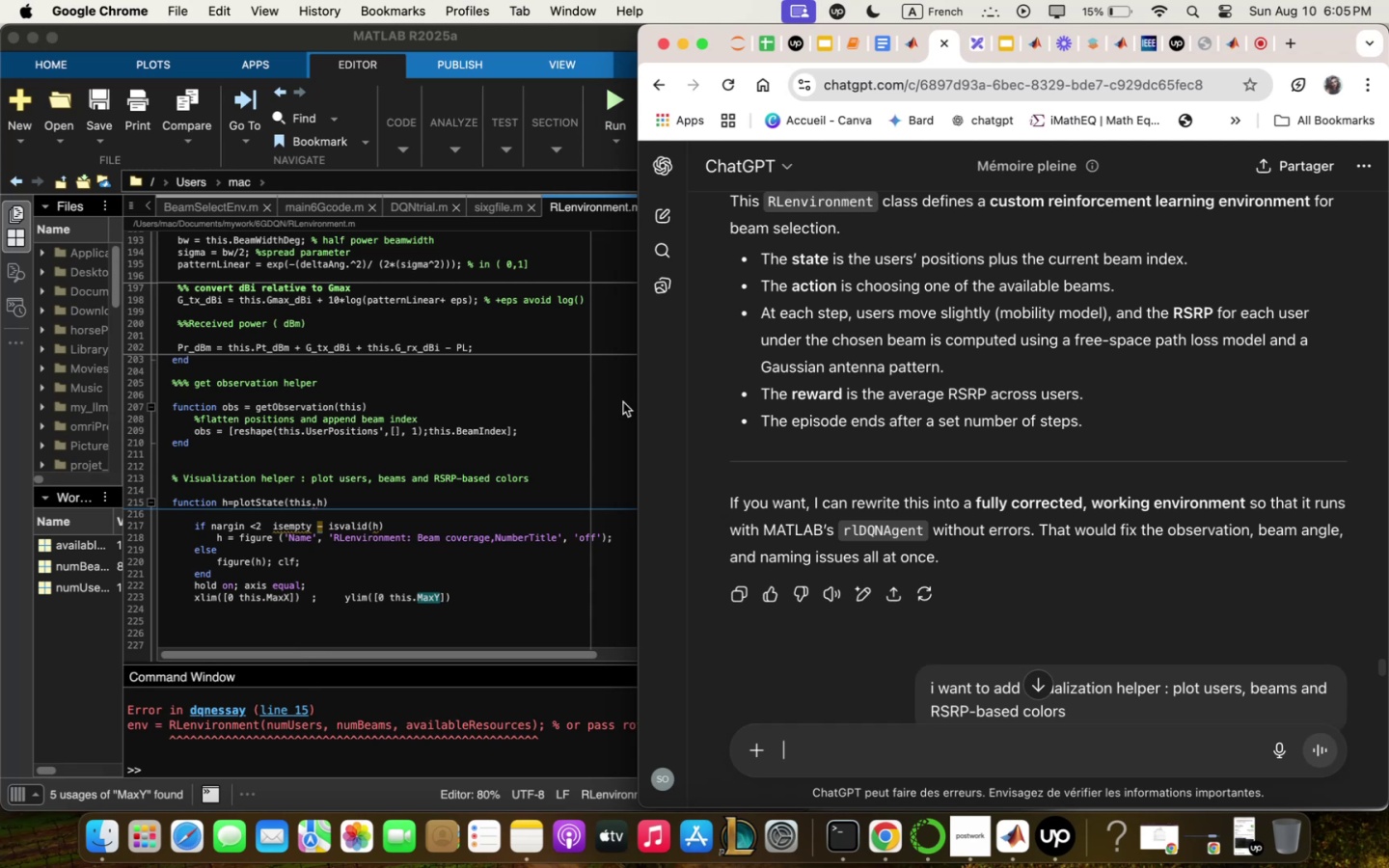 
left_click([453, 581])
 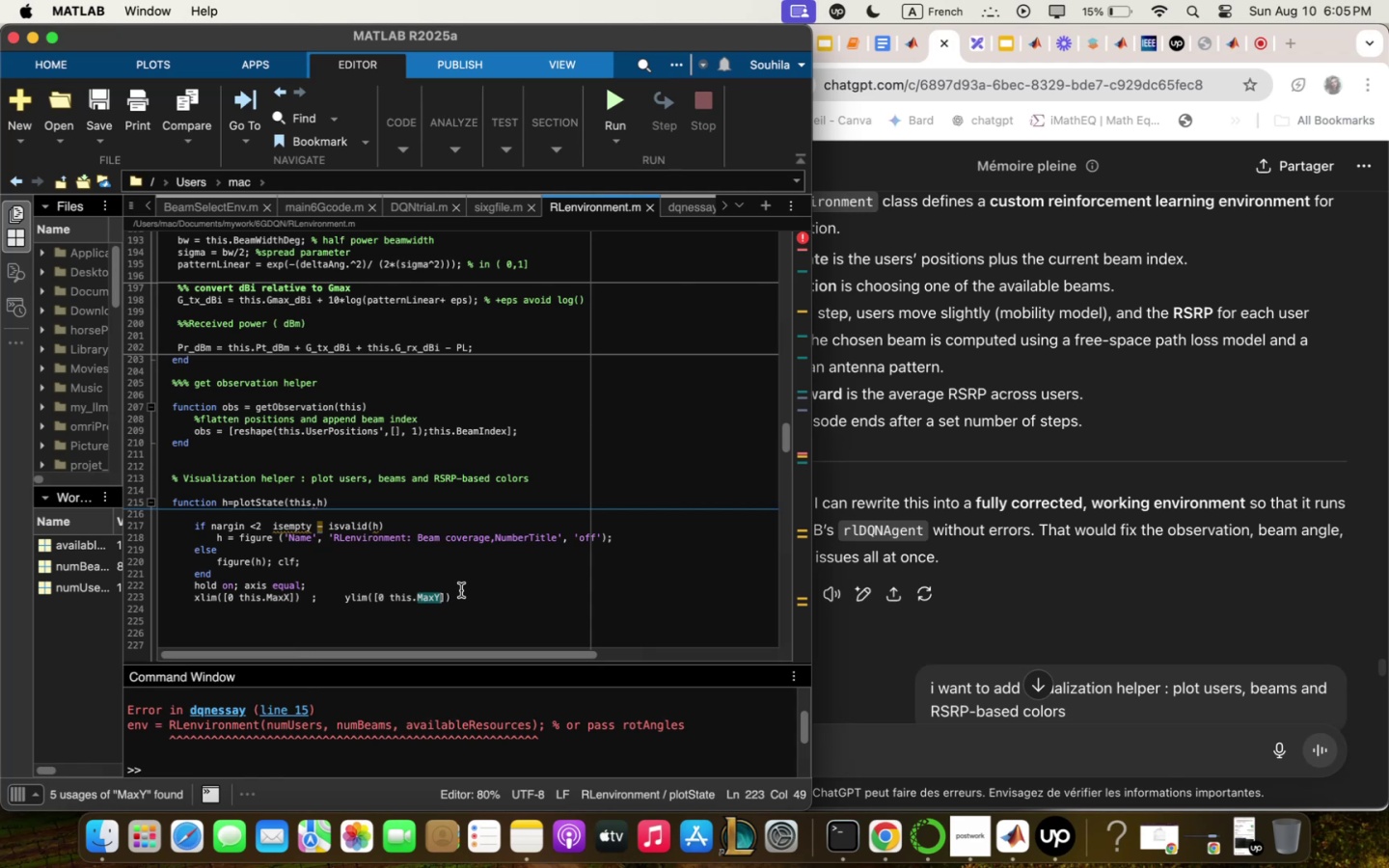 
left_click([468, 593])
 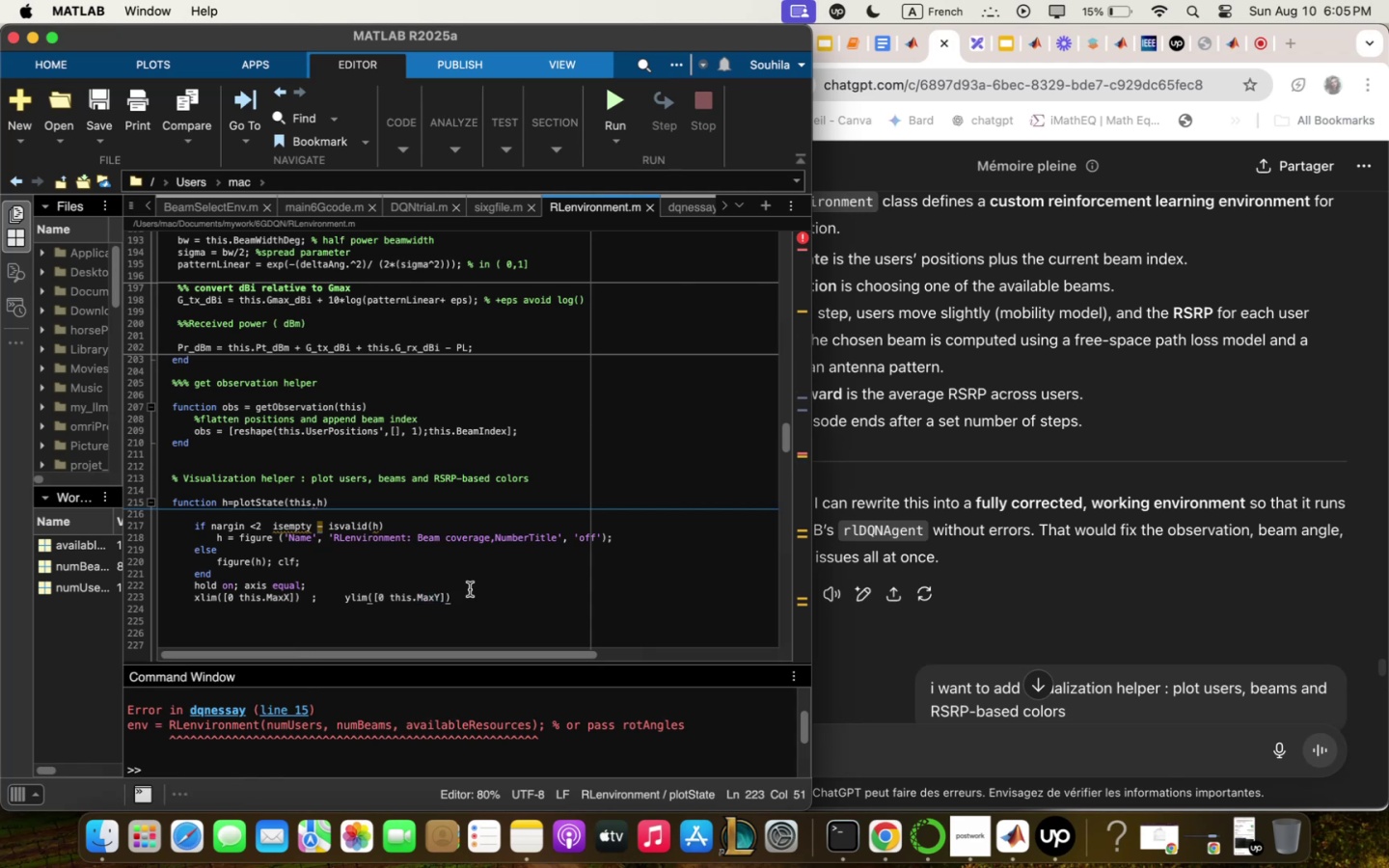 
key(Comma)
 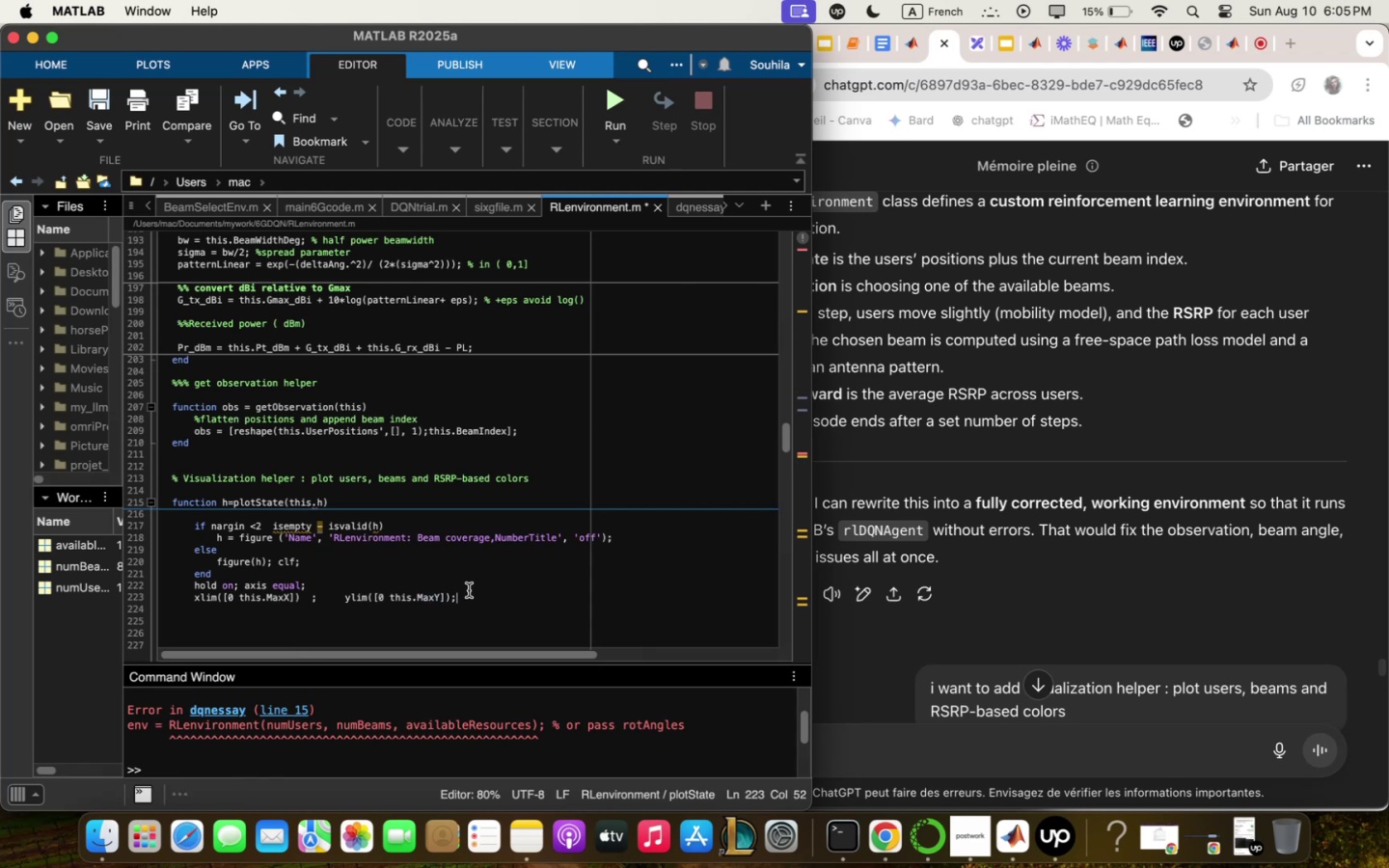 
key(Enter)
 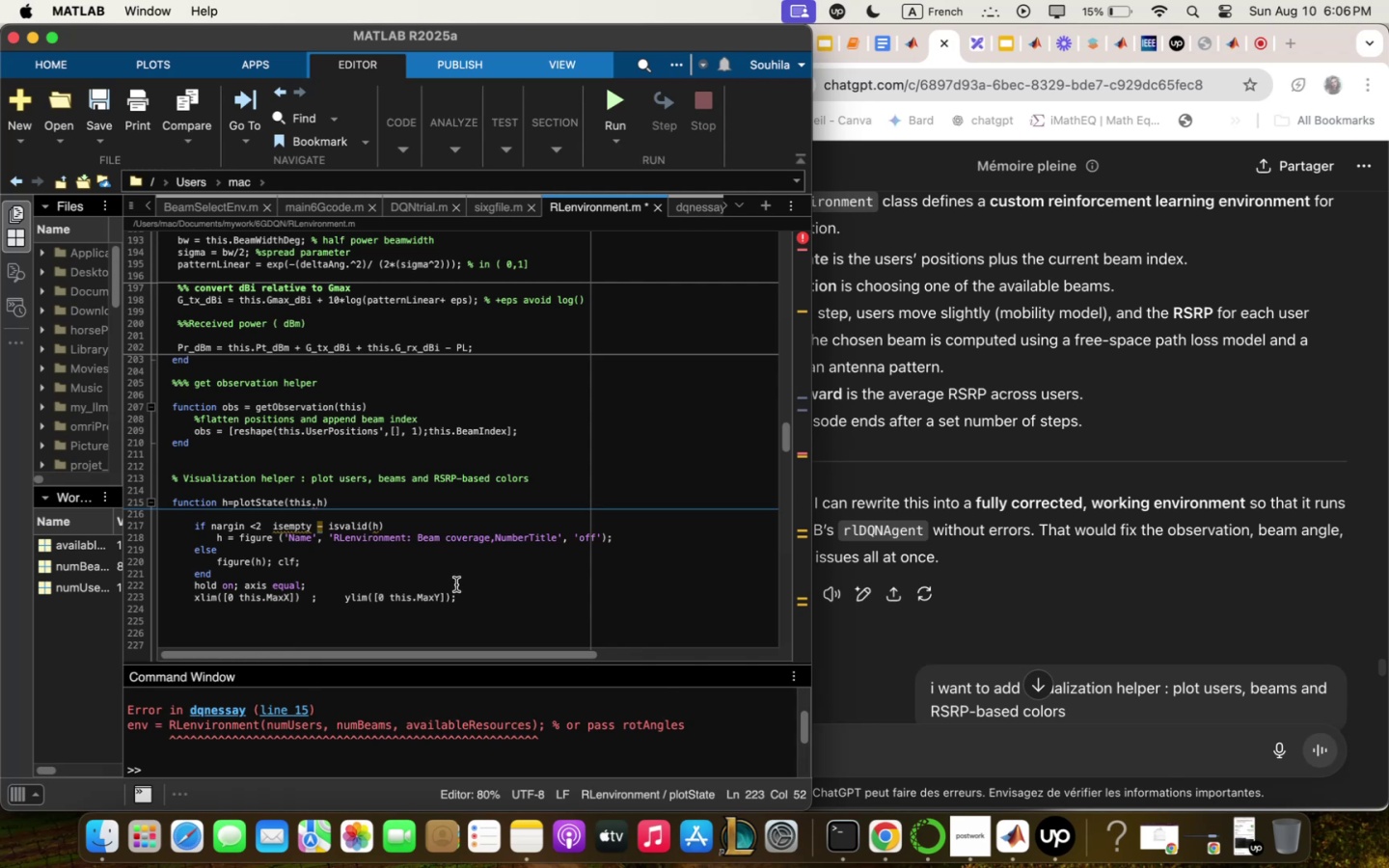 
wait(30.03)
 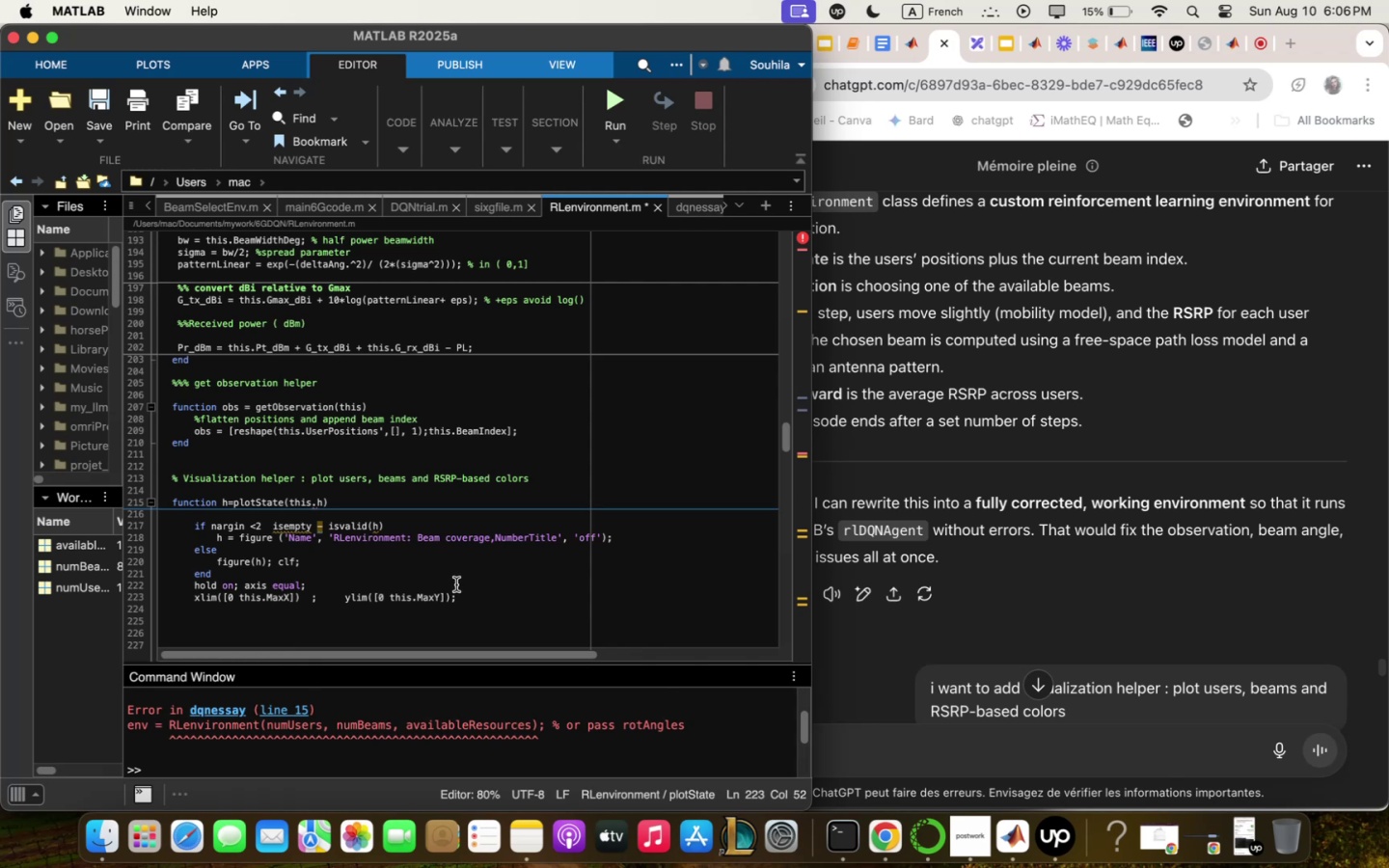 
type(xlqbel4)
key(Backspace)
type(54X)
 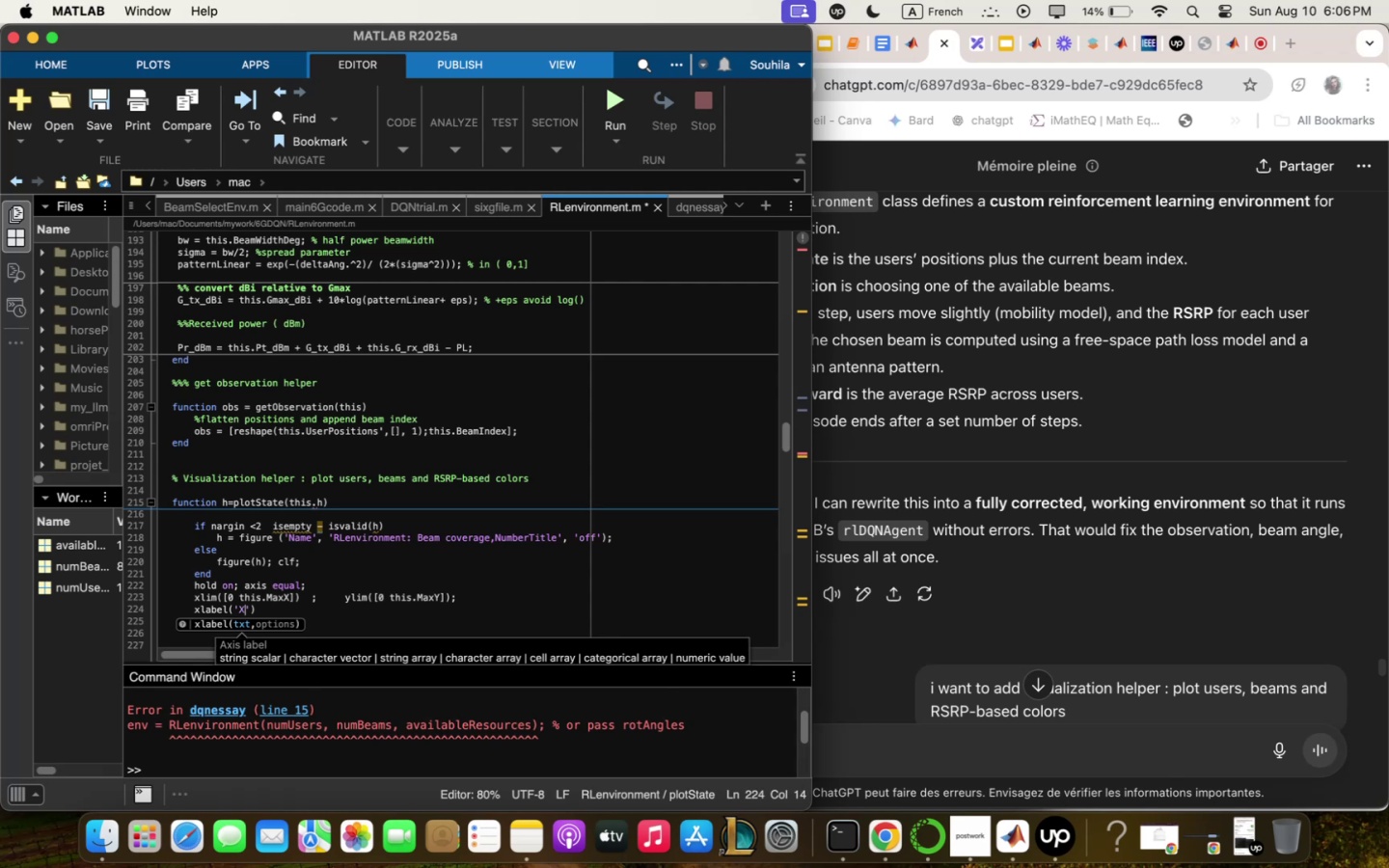 
key(ArrowRight)
 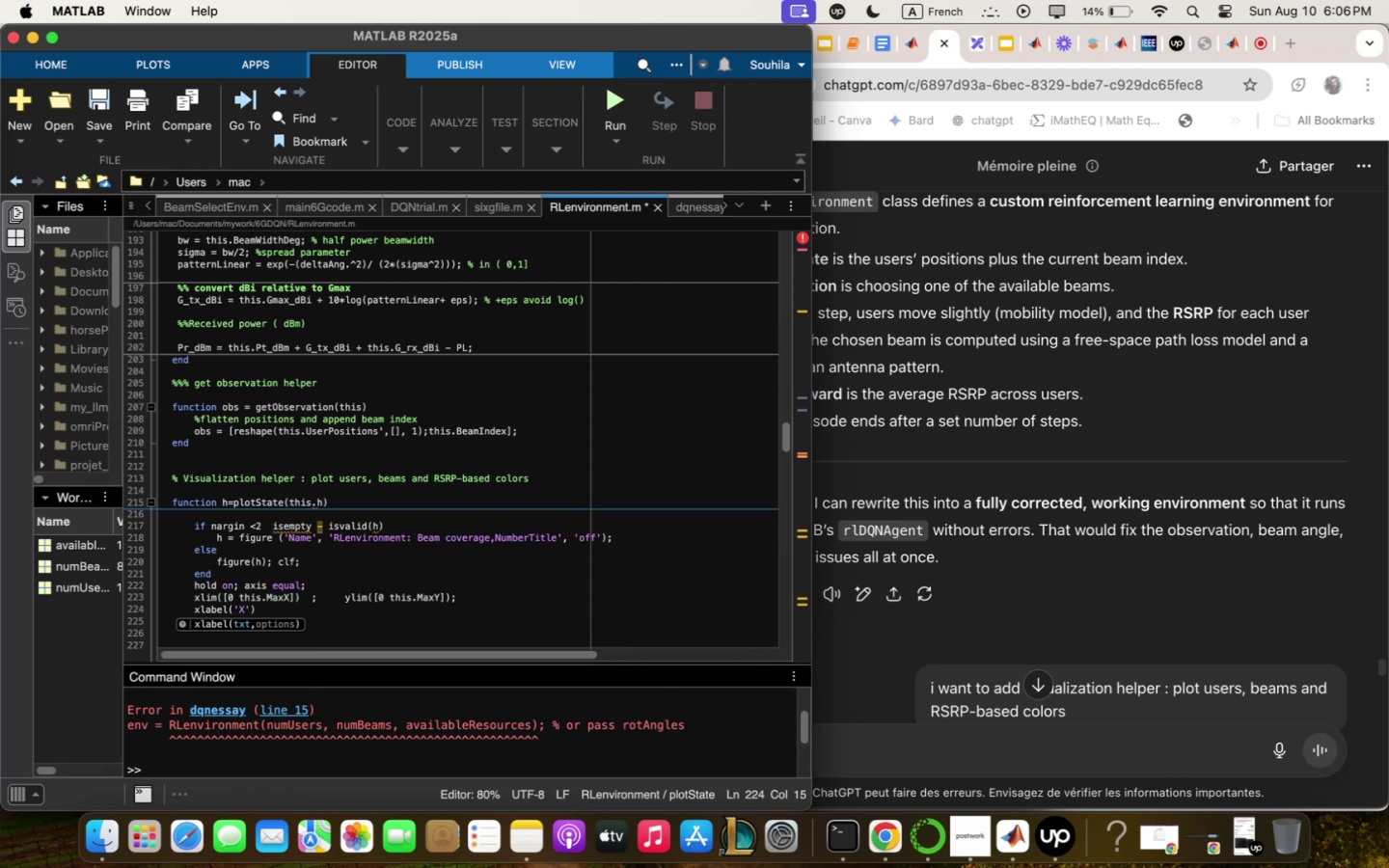 
key(ArrowRight)
 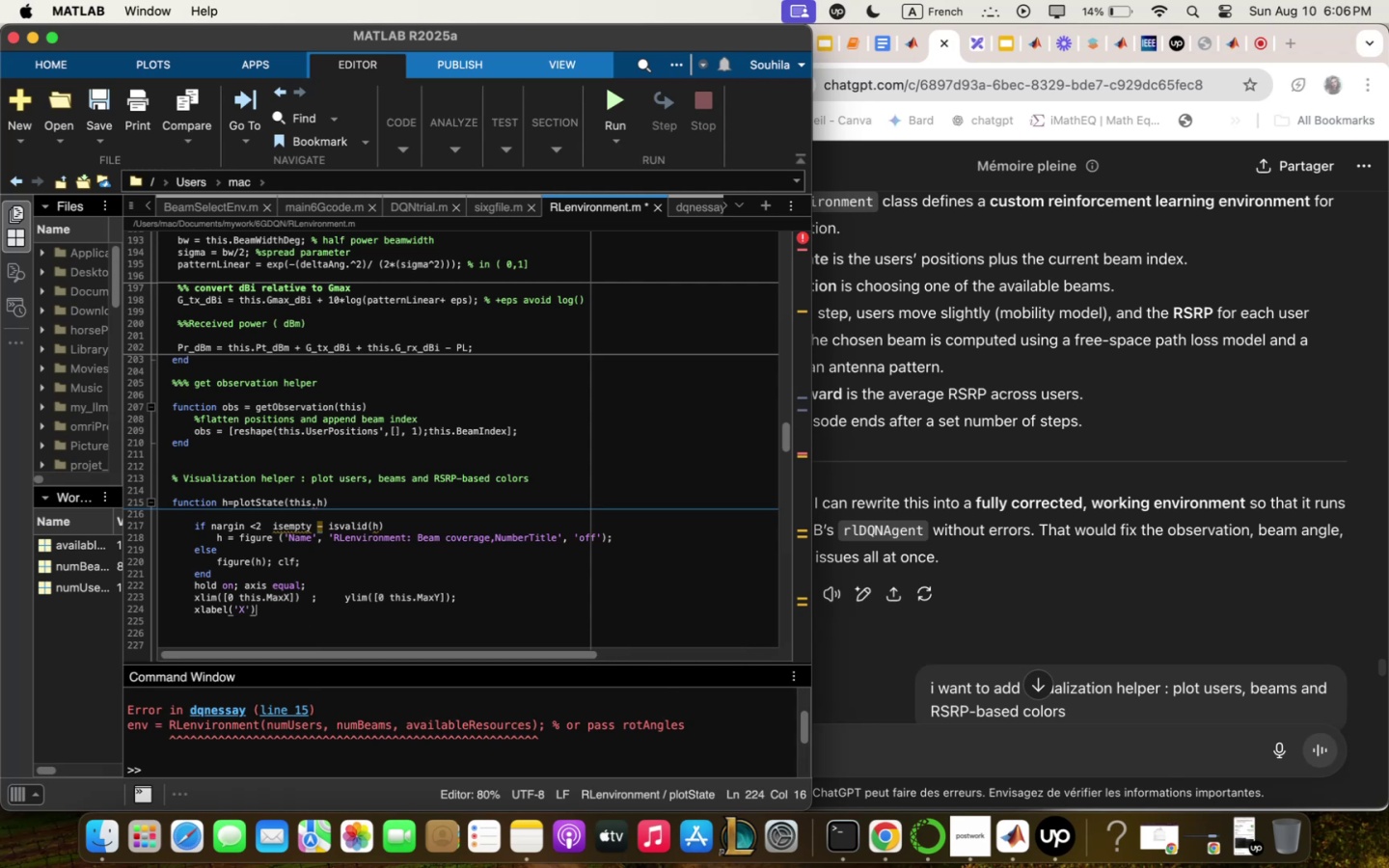 
key(Comma)
 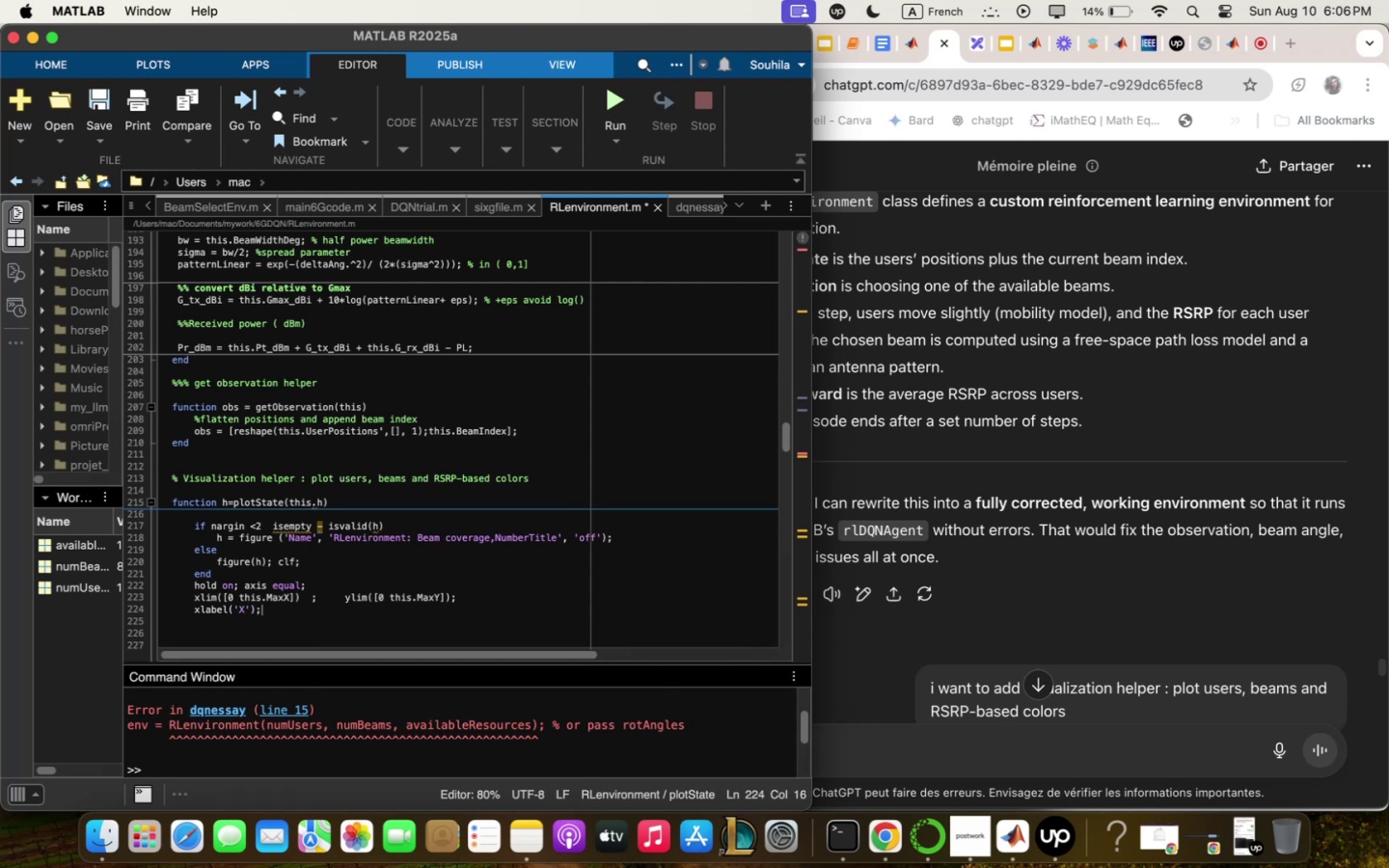 
key(Space)
 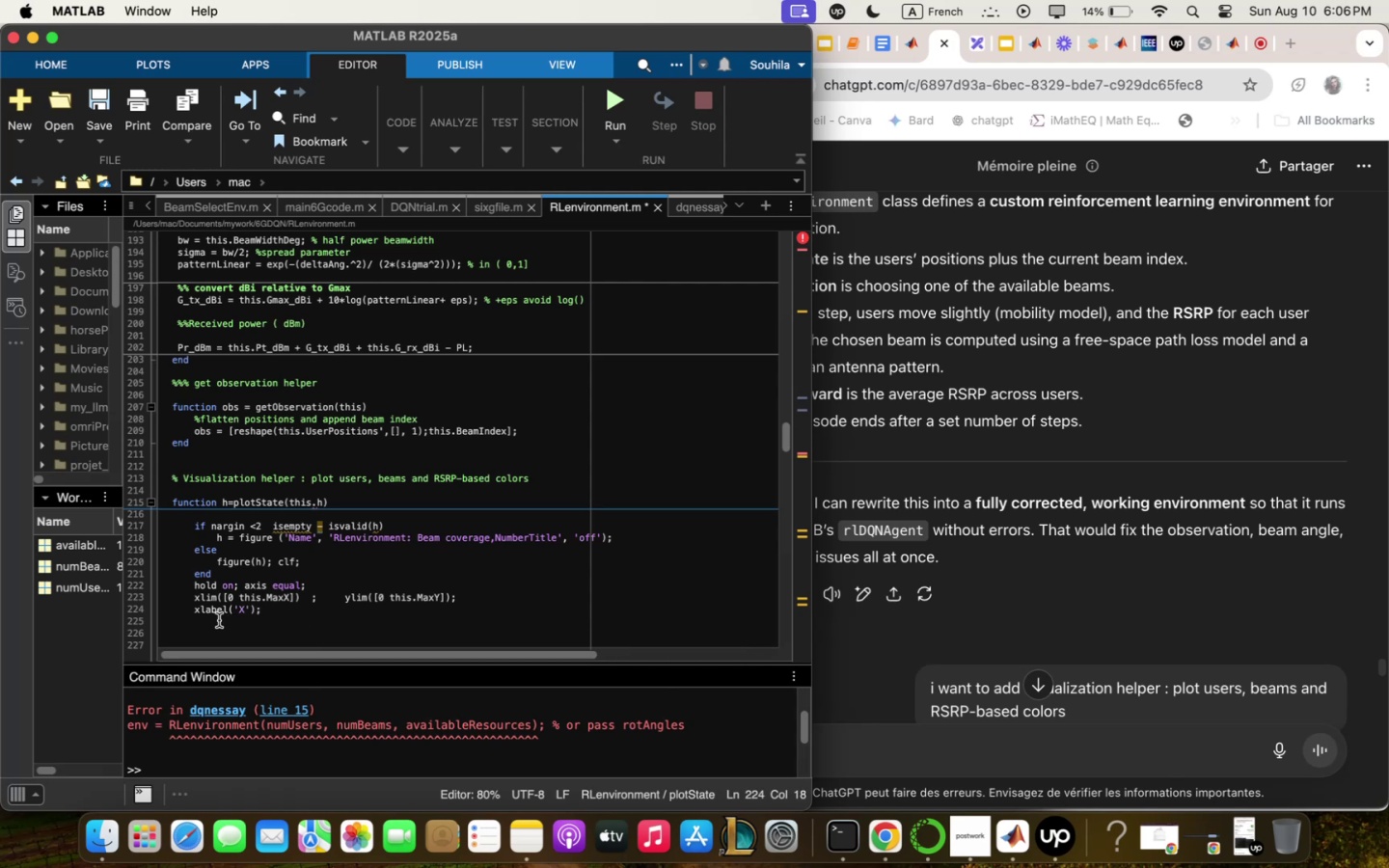 
wait(8.23)
 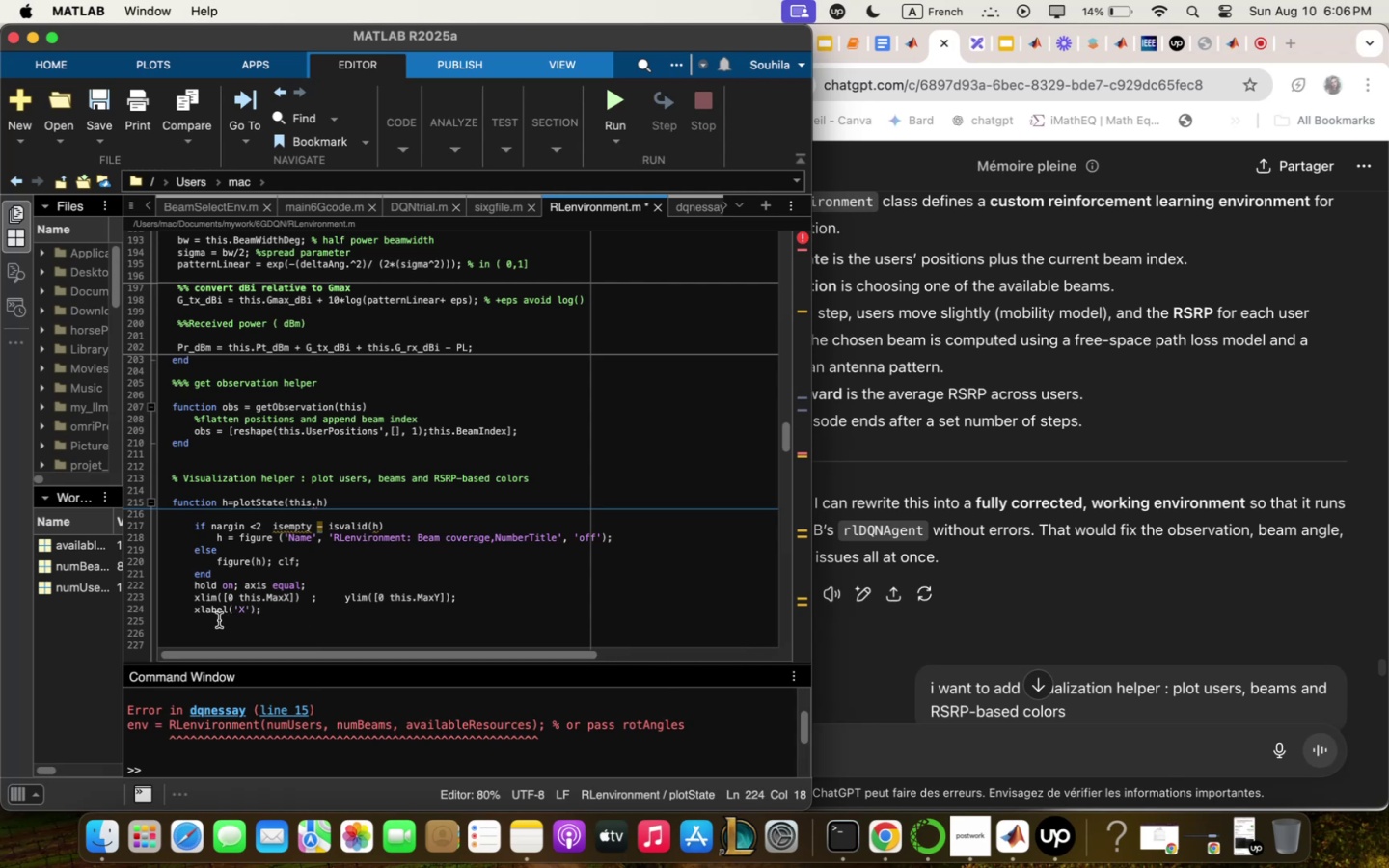 
type(ylqbel54Y)
 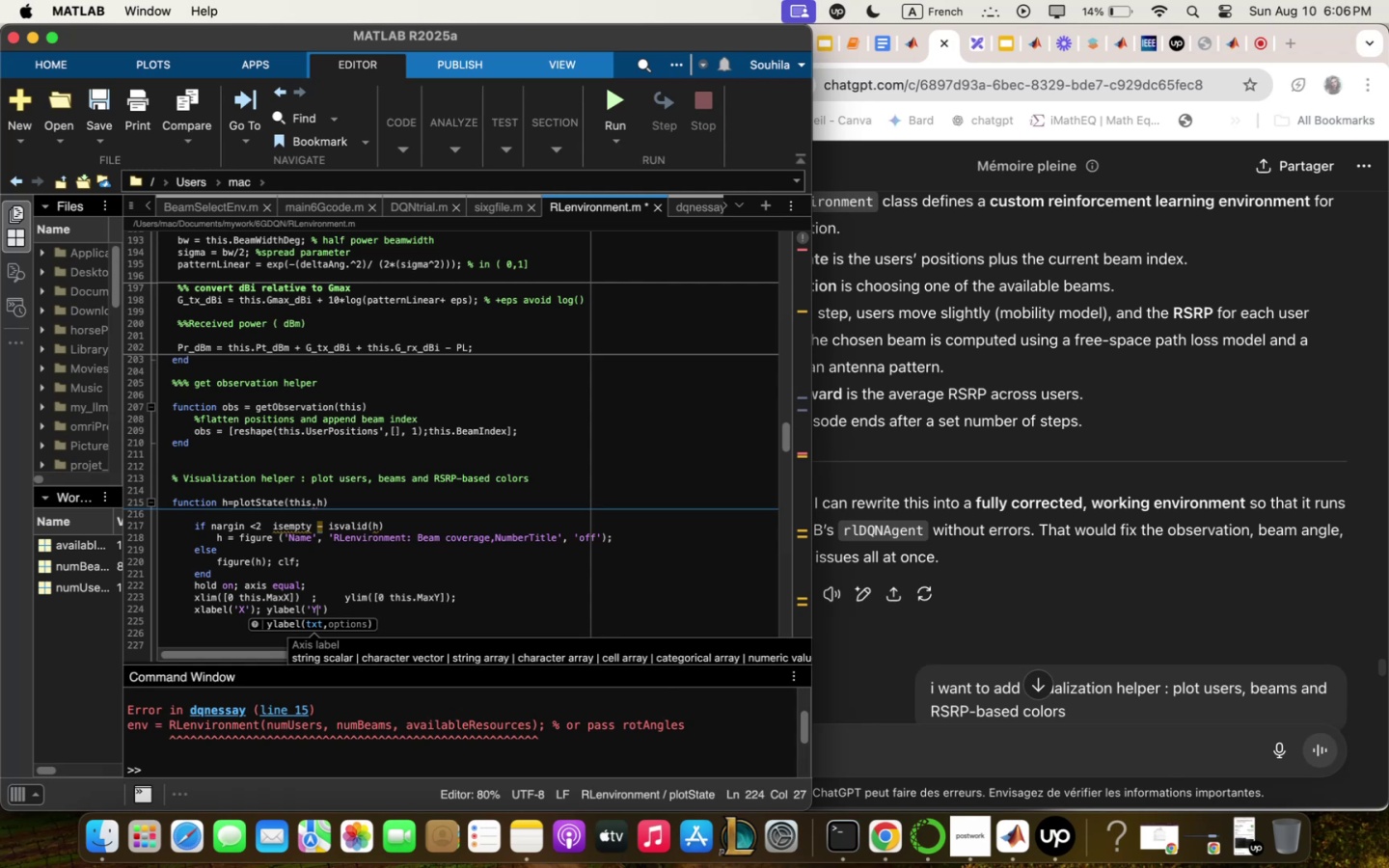 
key(ArrowRight)
 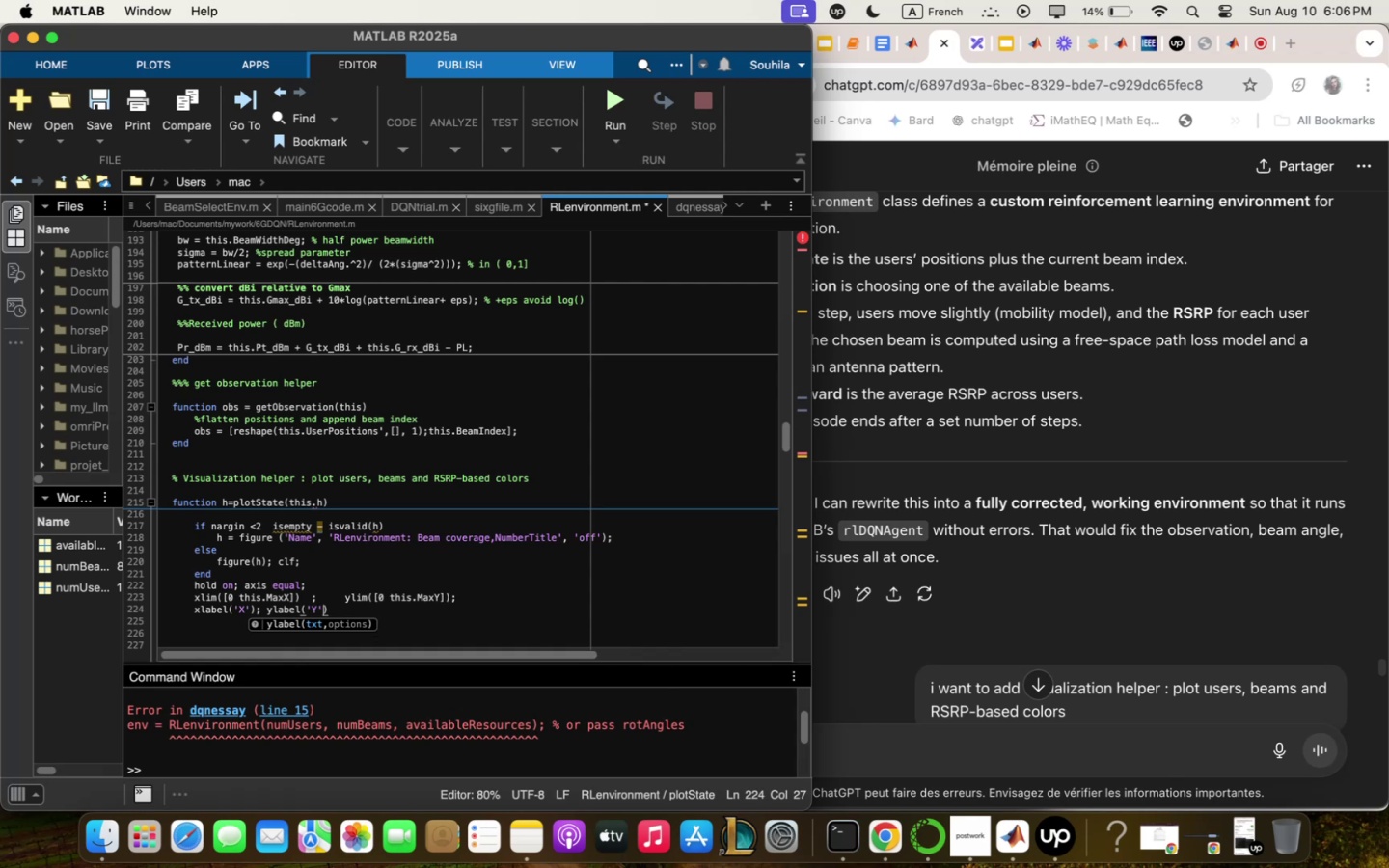 
key(ArrowRight)
 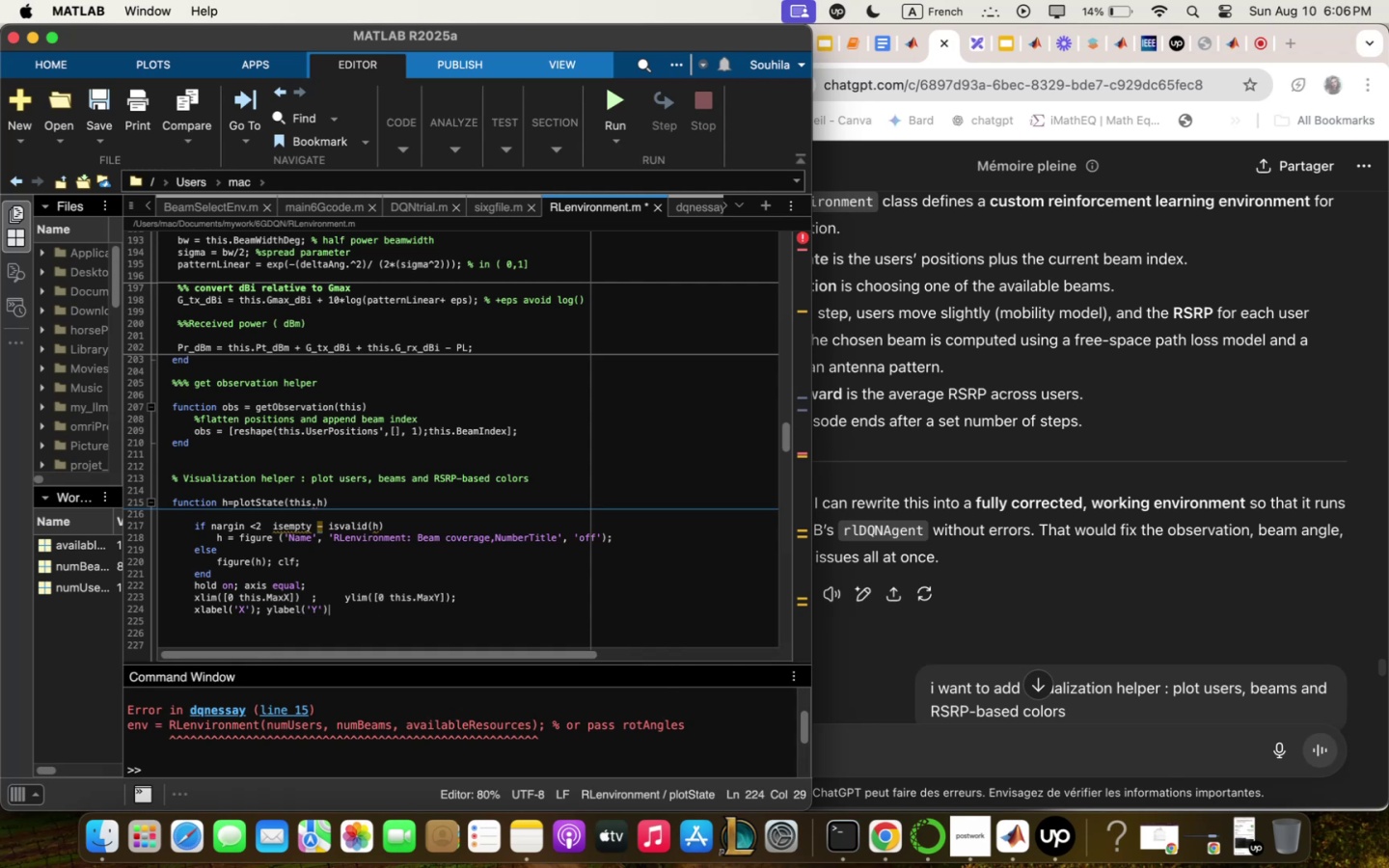 
type(, grid on,)
 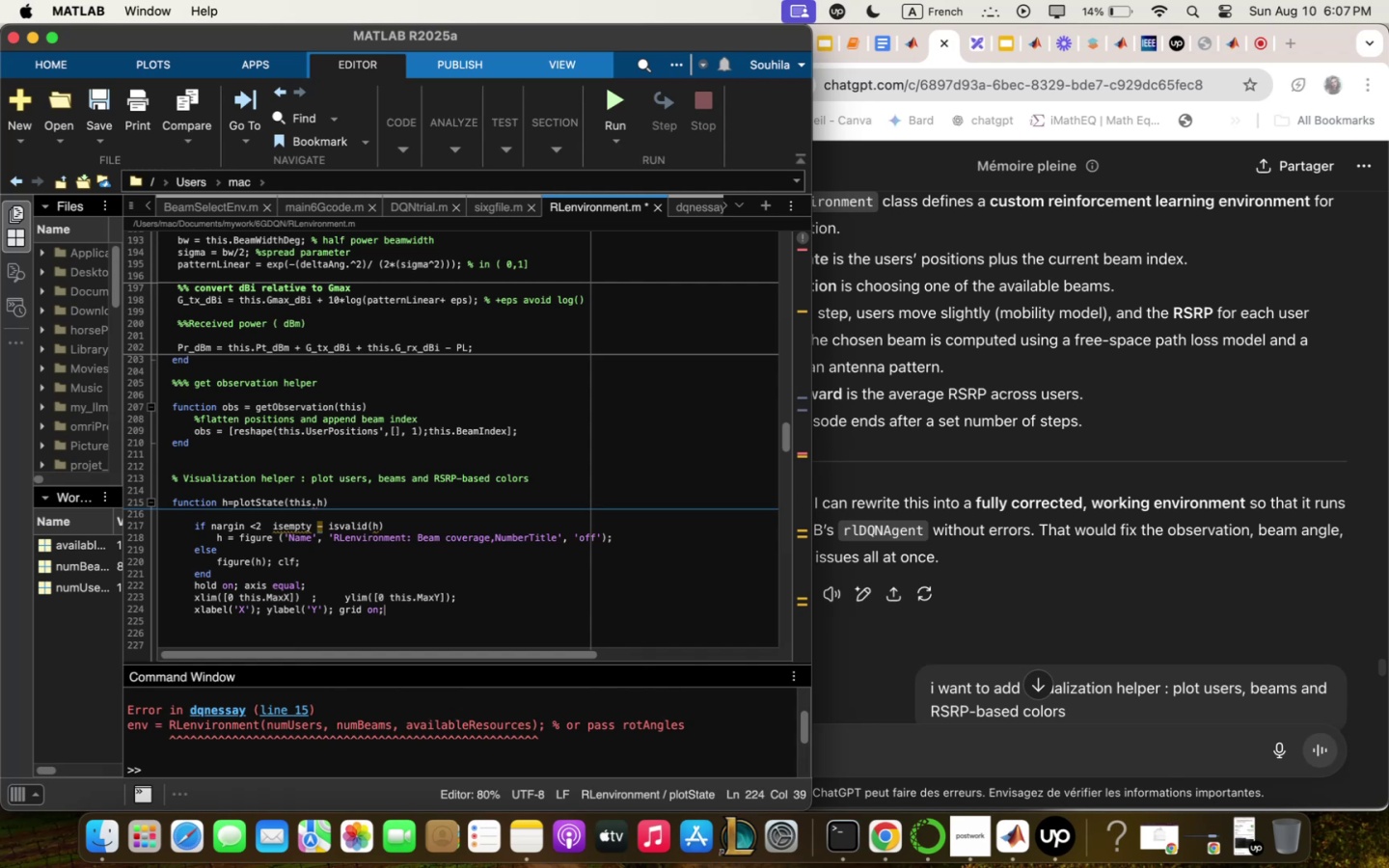 
key(Enter)
 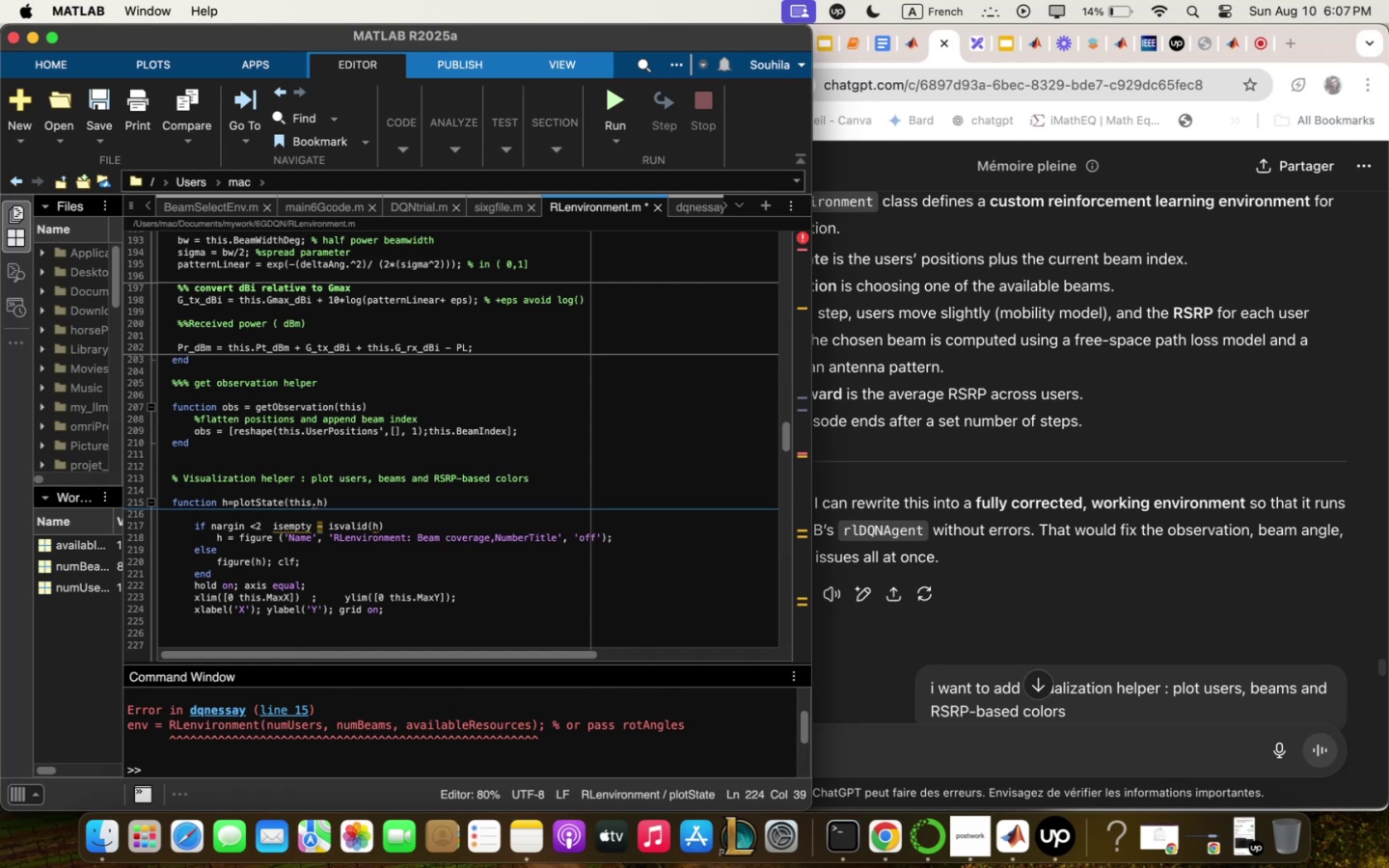 
wait(6.51)
 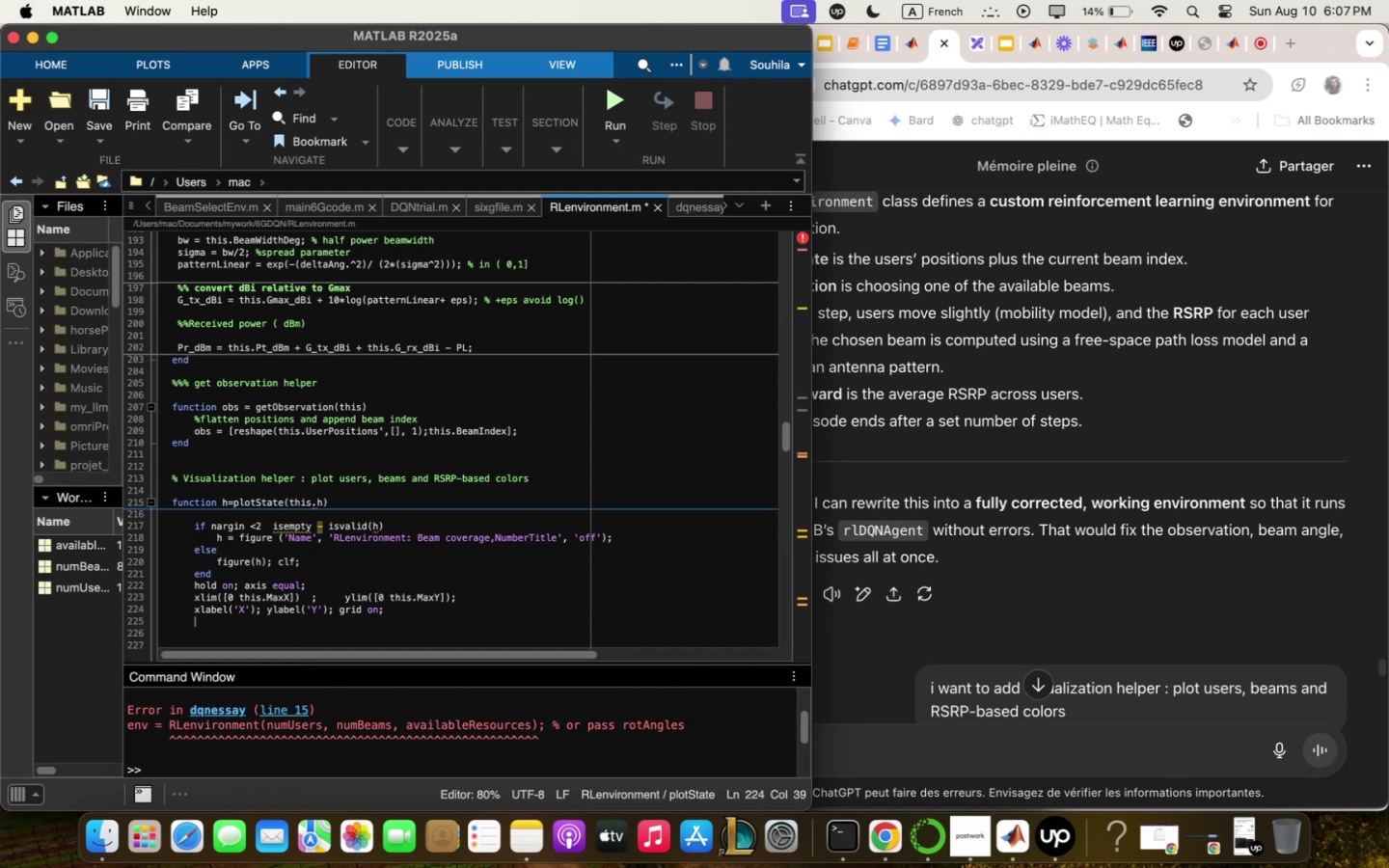 
key(Enter)
 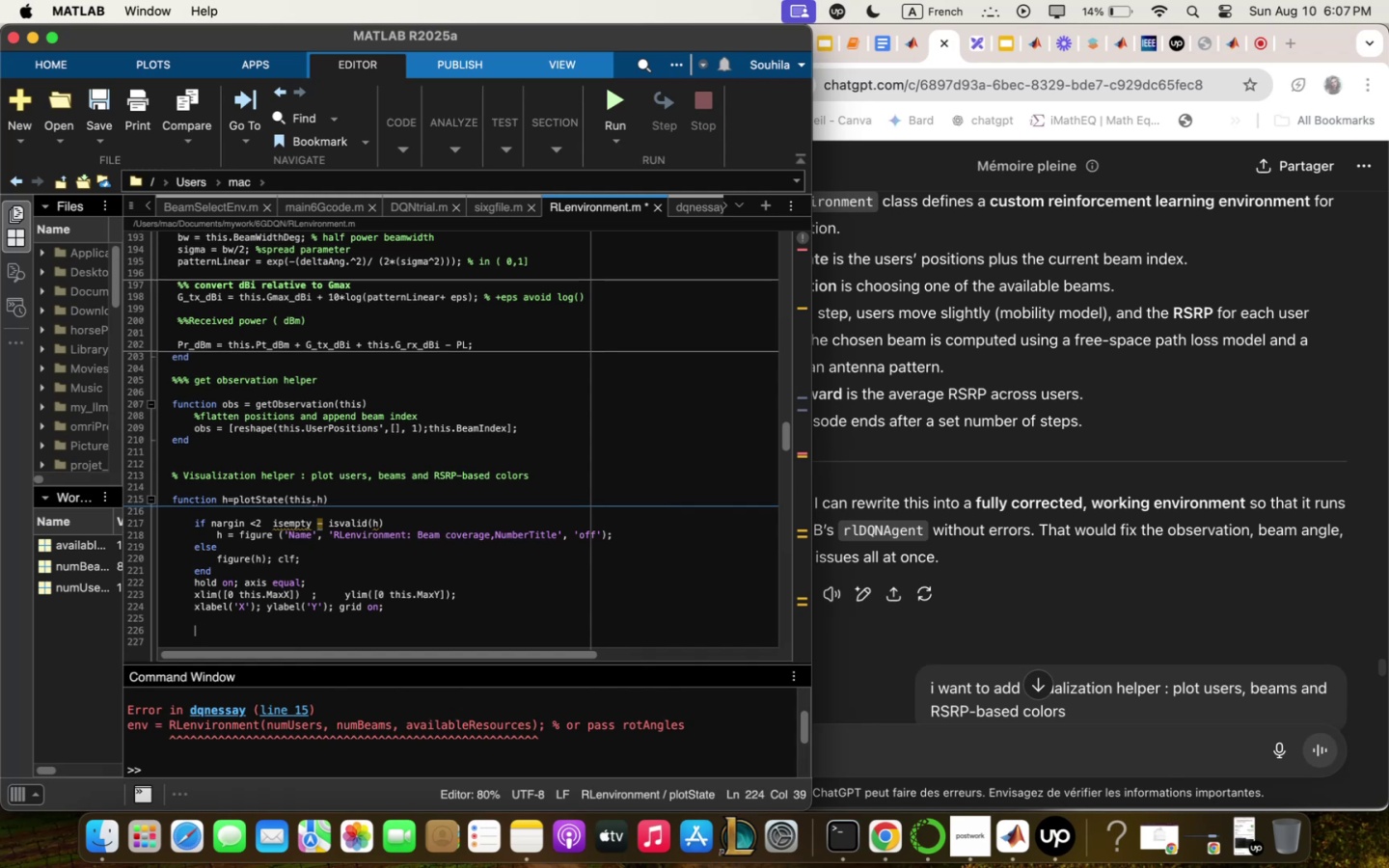 
type("" Drqz bqse stqtion )
 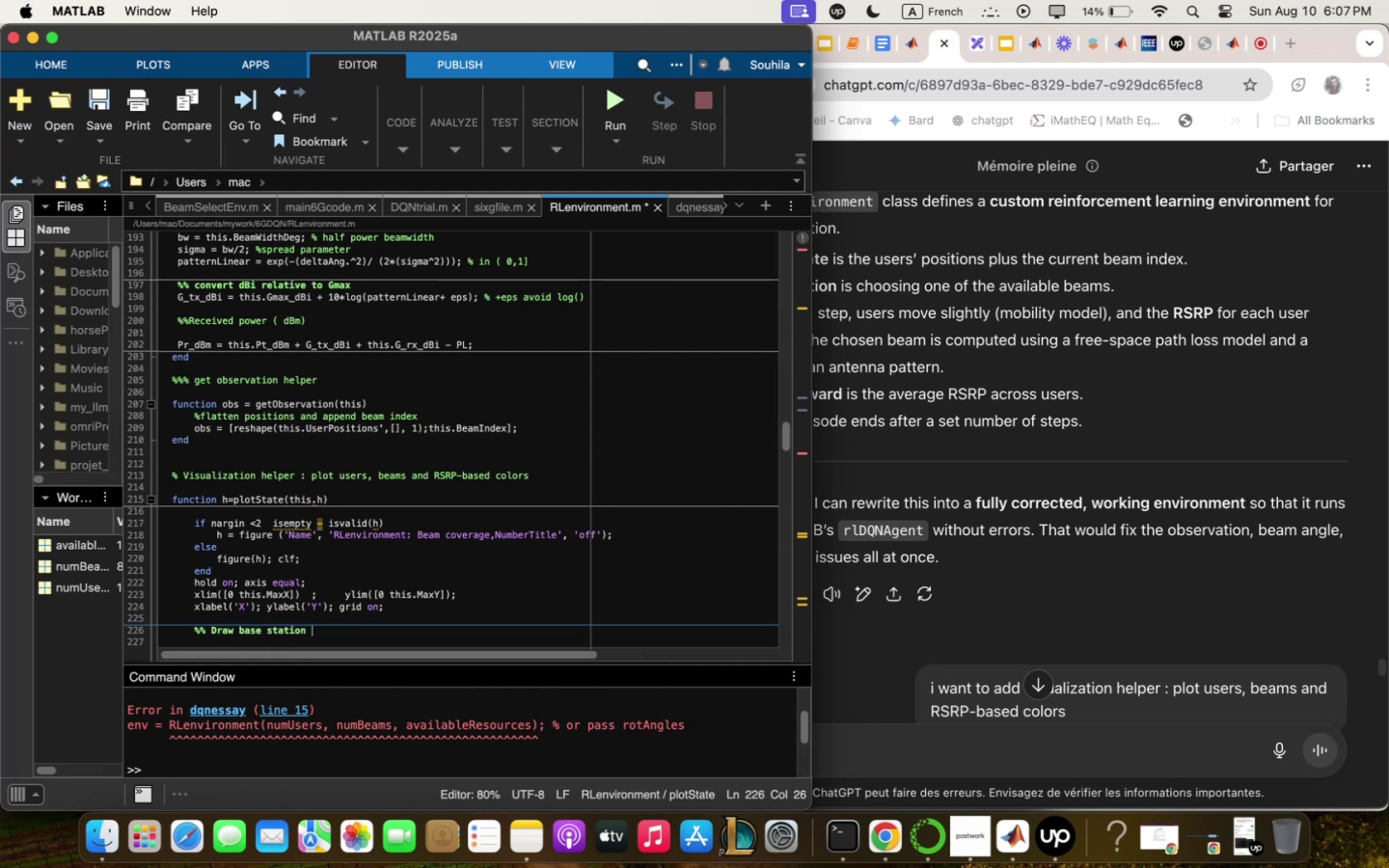 
key(Enter)
 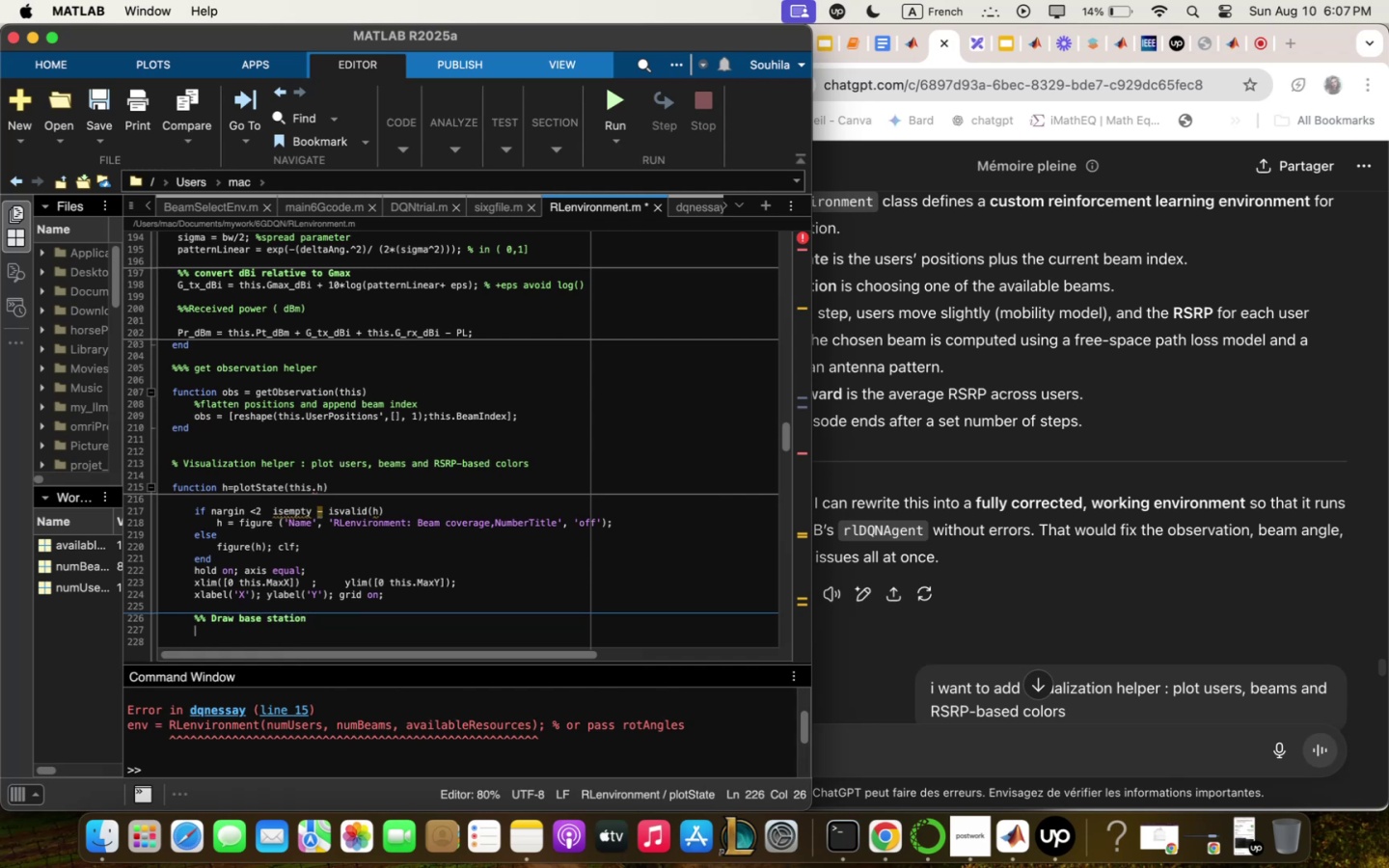 
type(plot5 this<Bs)
 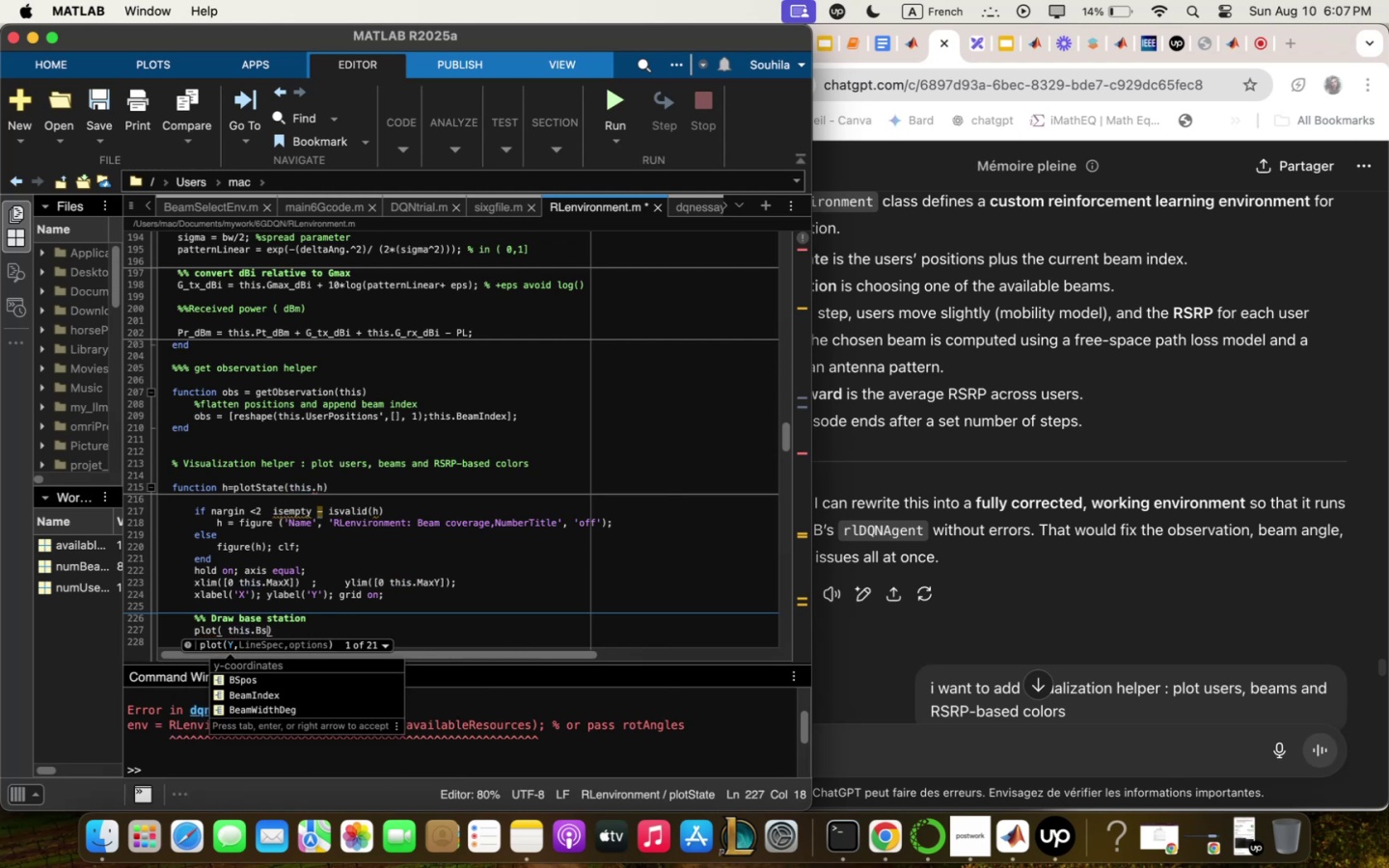 
key(P)
 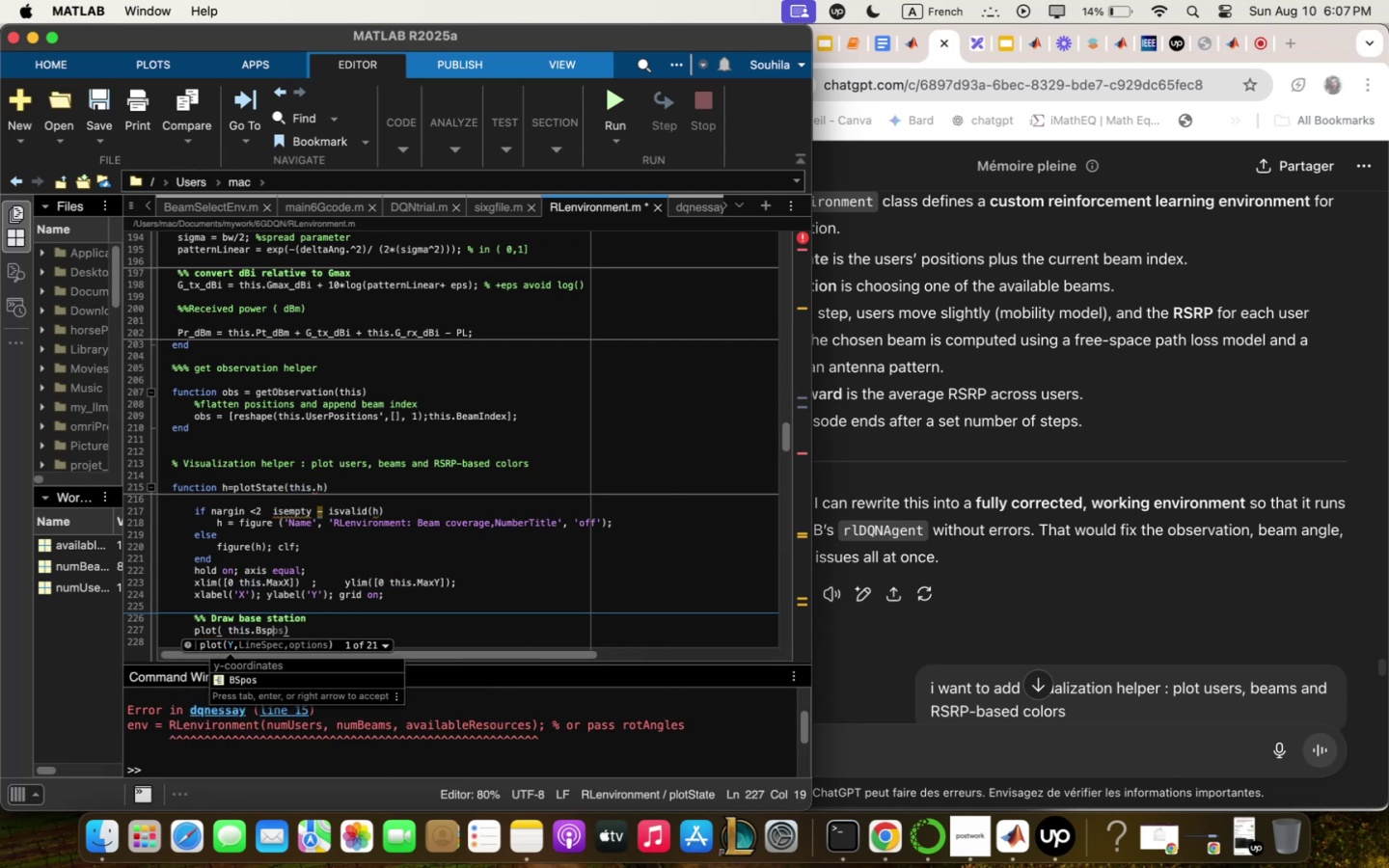 
key(ArrowDown)
 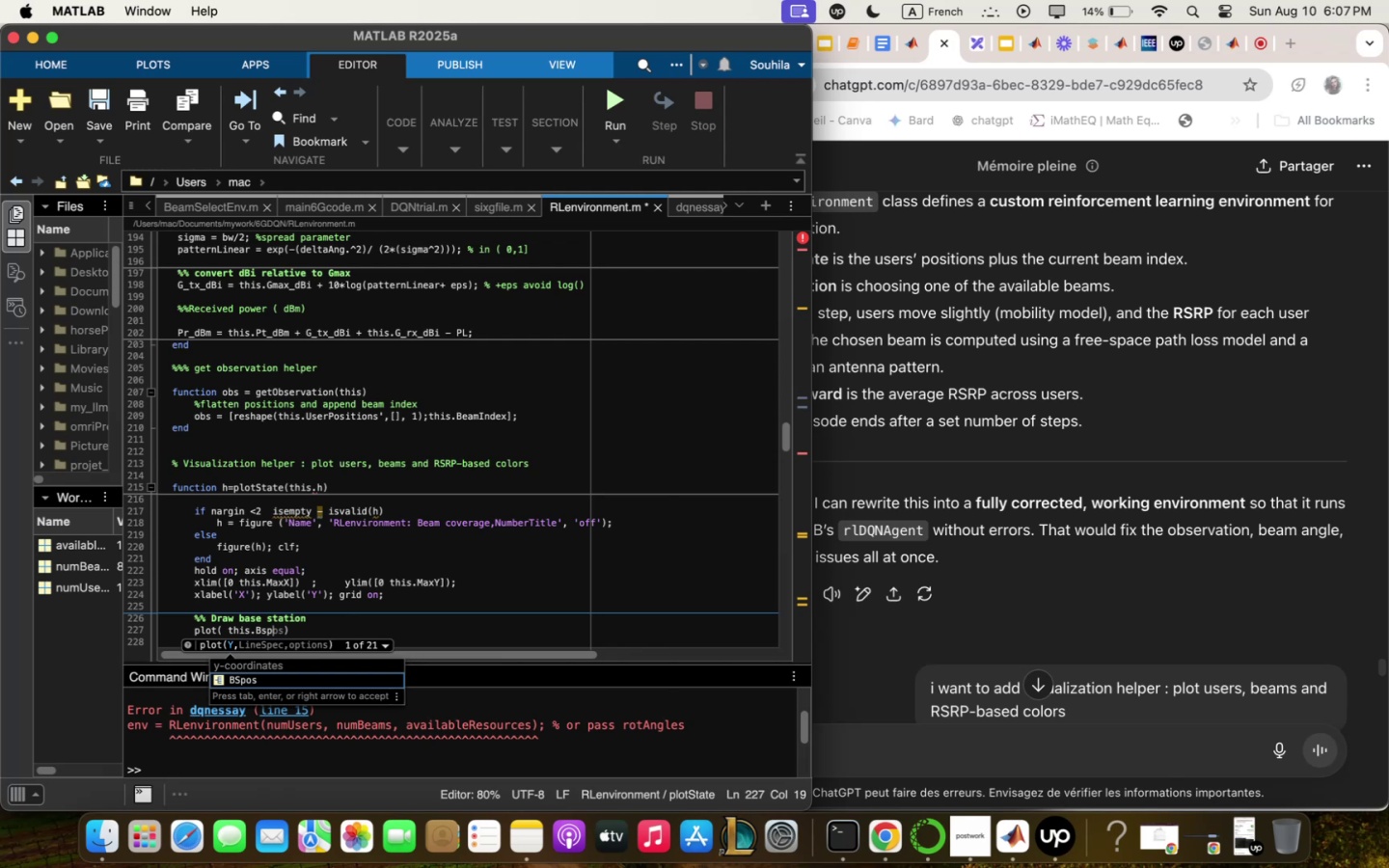 
key(Enter)
 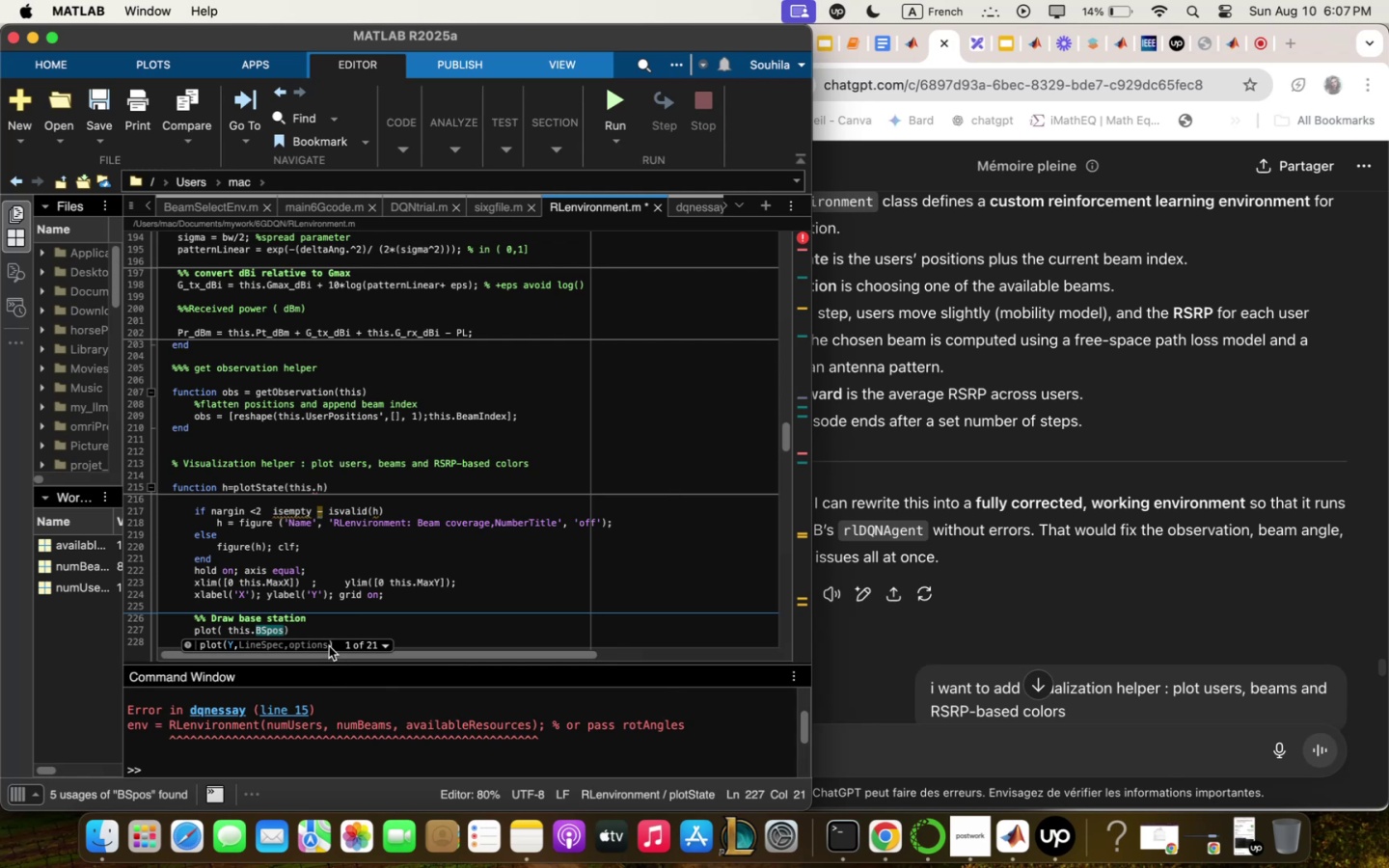 
wait(19.3)
 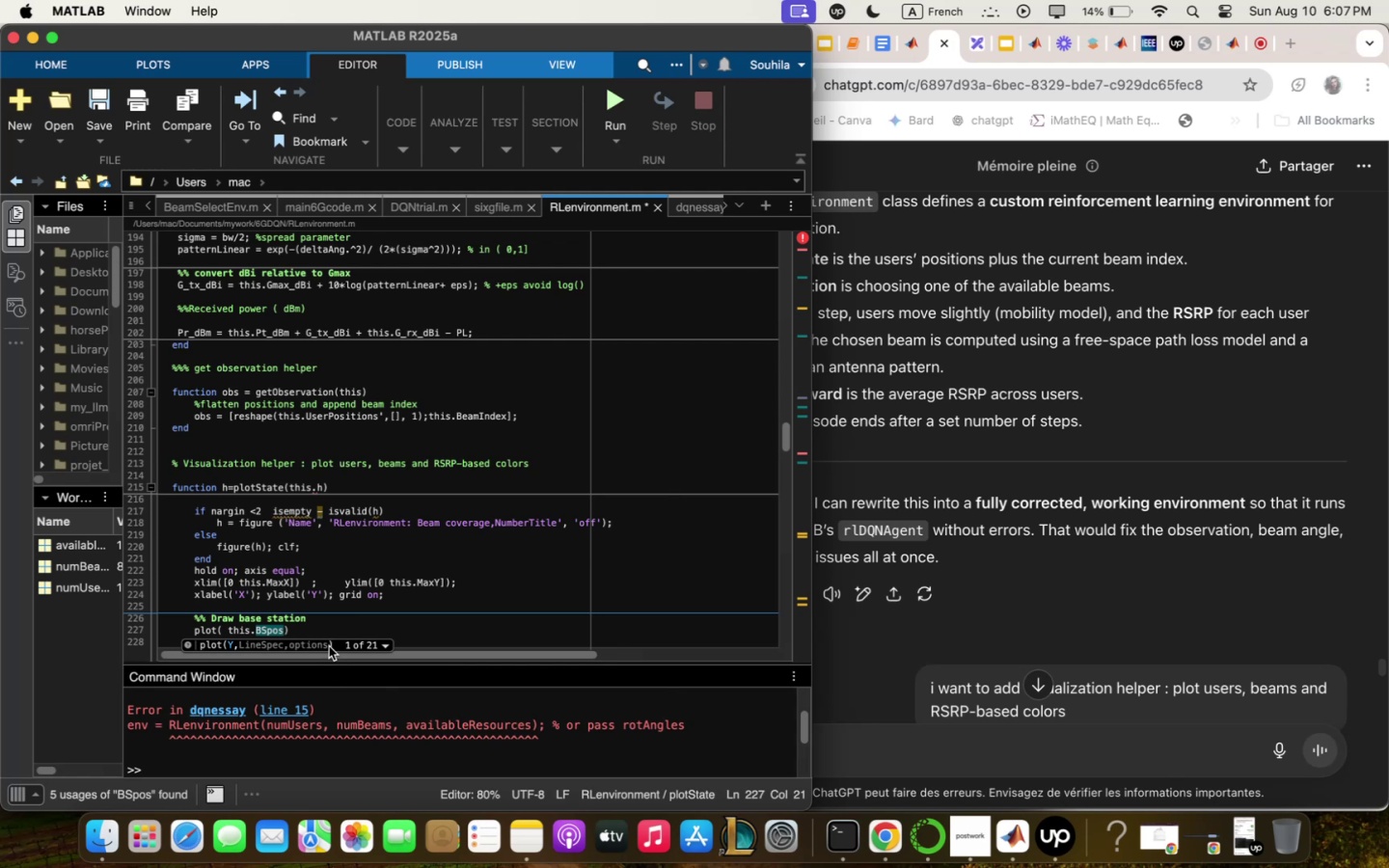 
type(5!)
 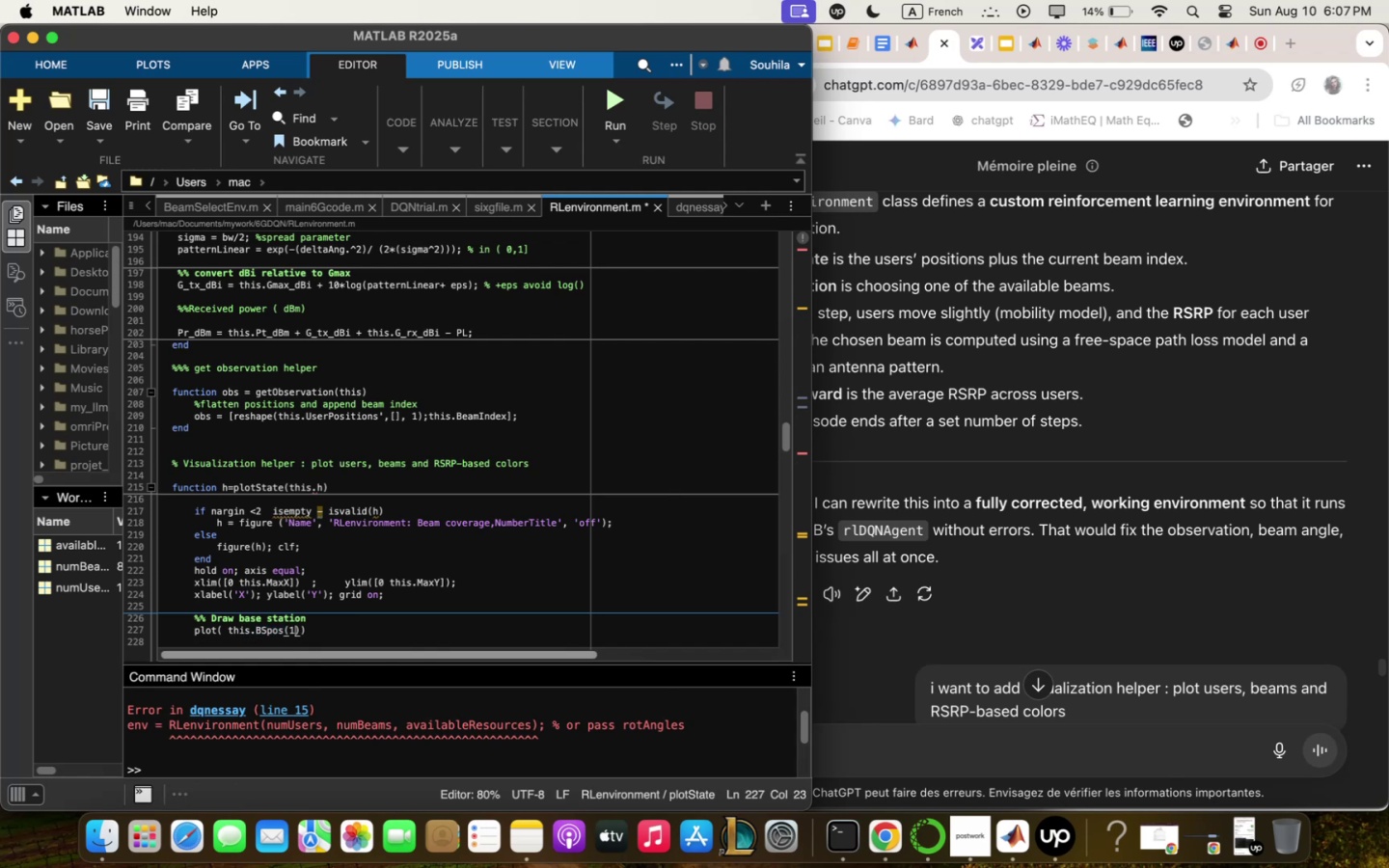 
key(ArrowRight)
 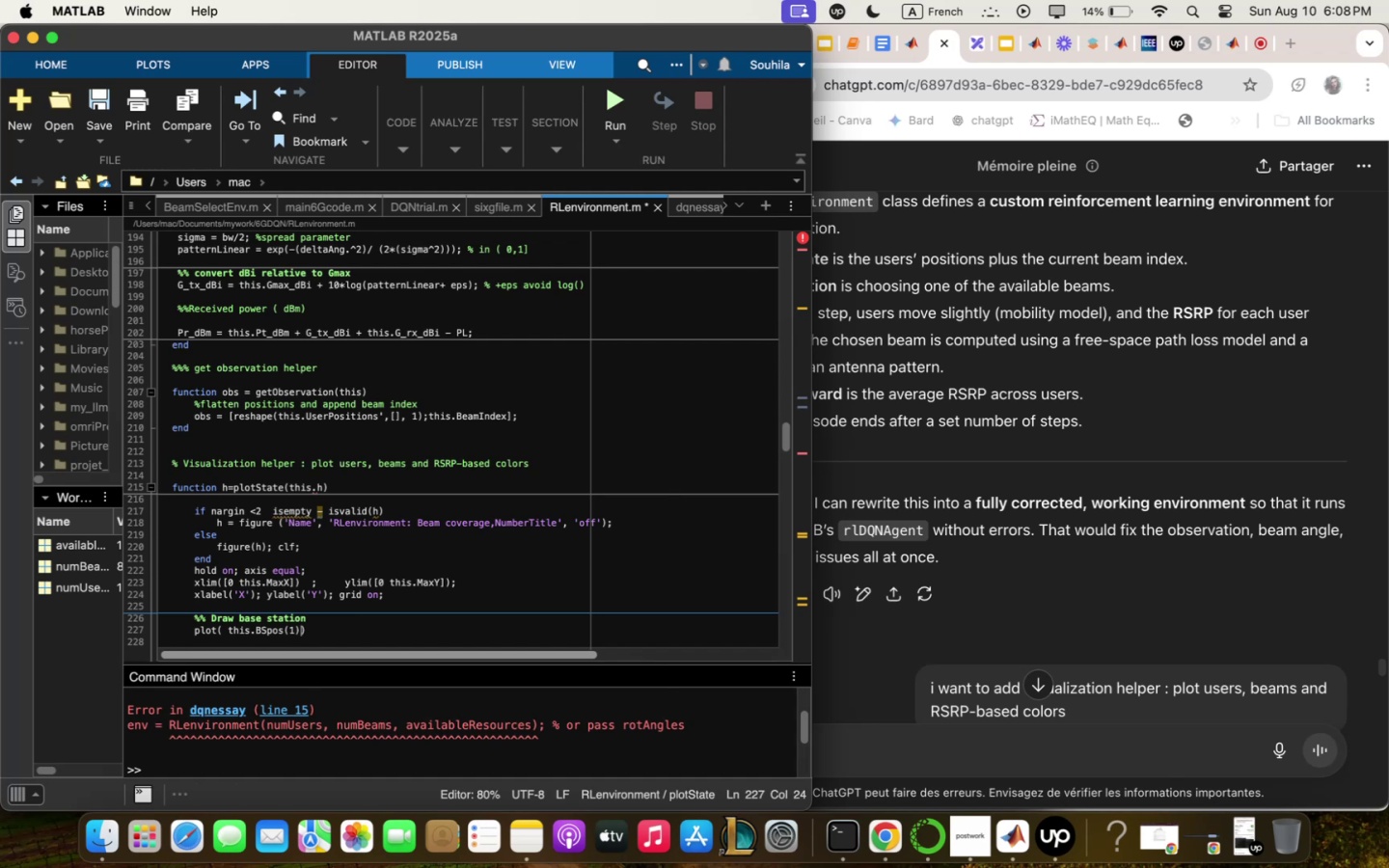 
wait(16.24)
 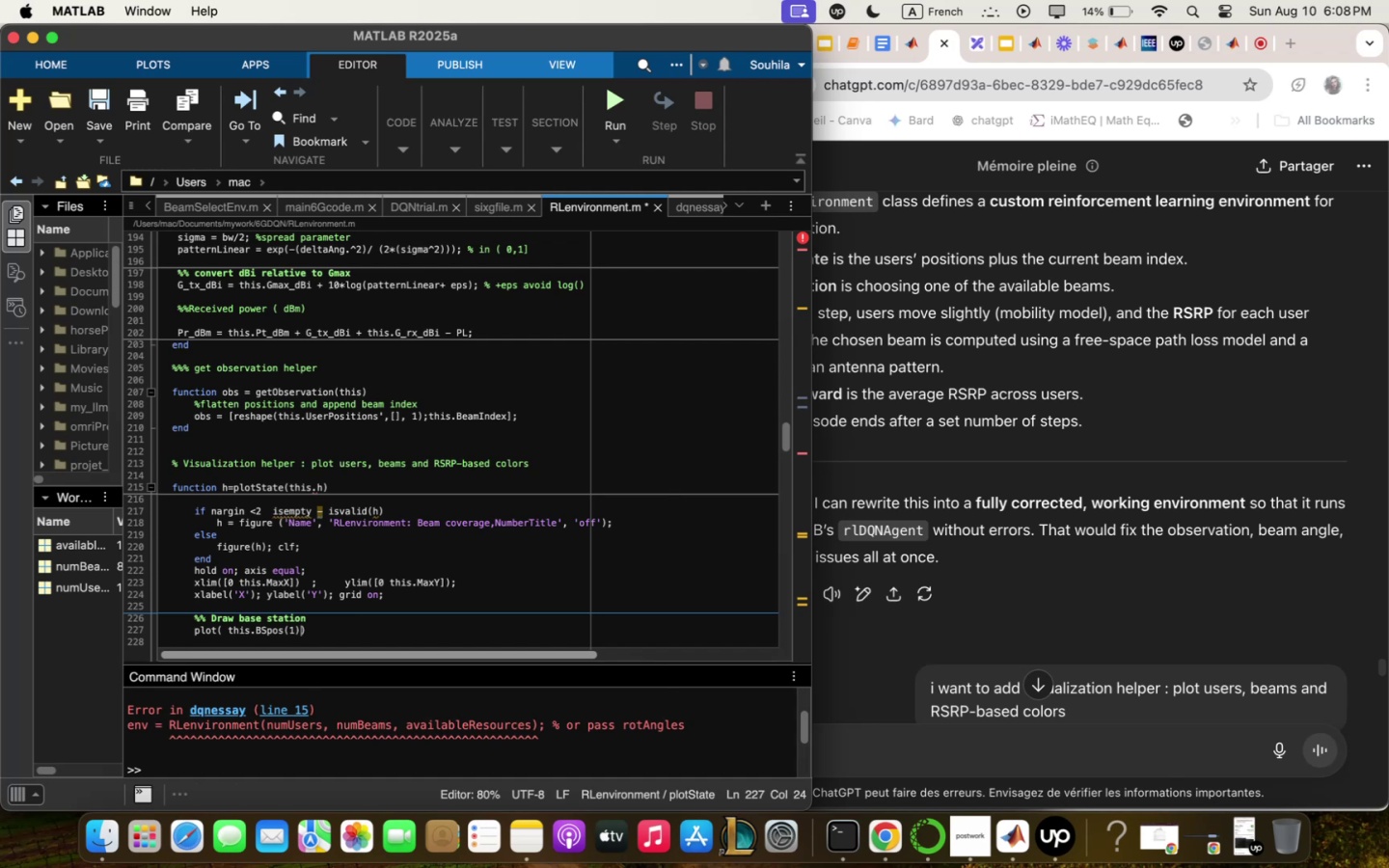 
type(m this<BSpos)
key(Backspace)
 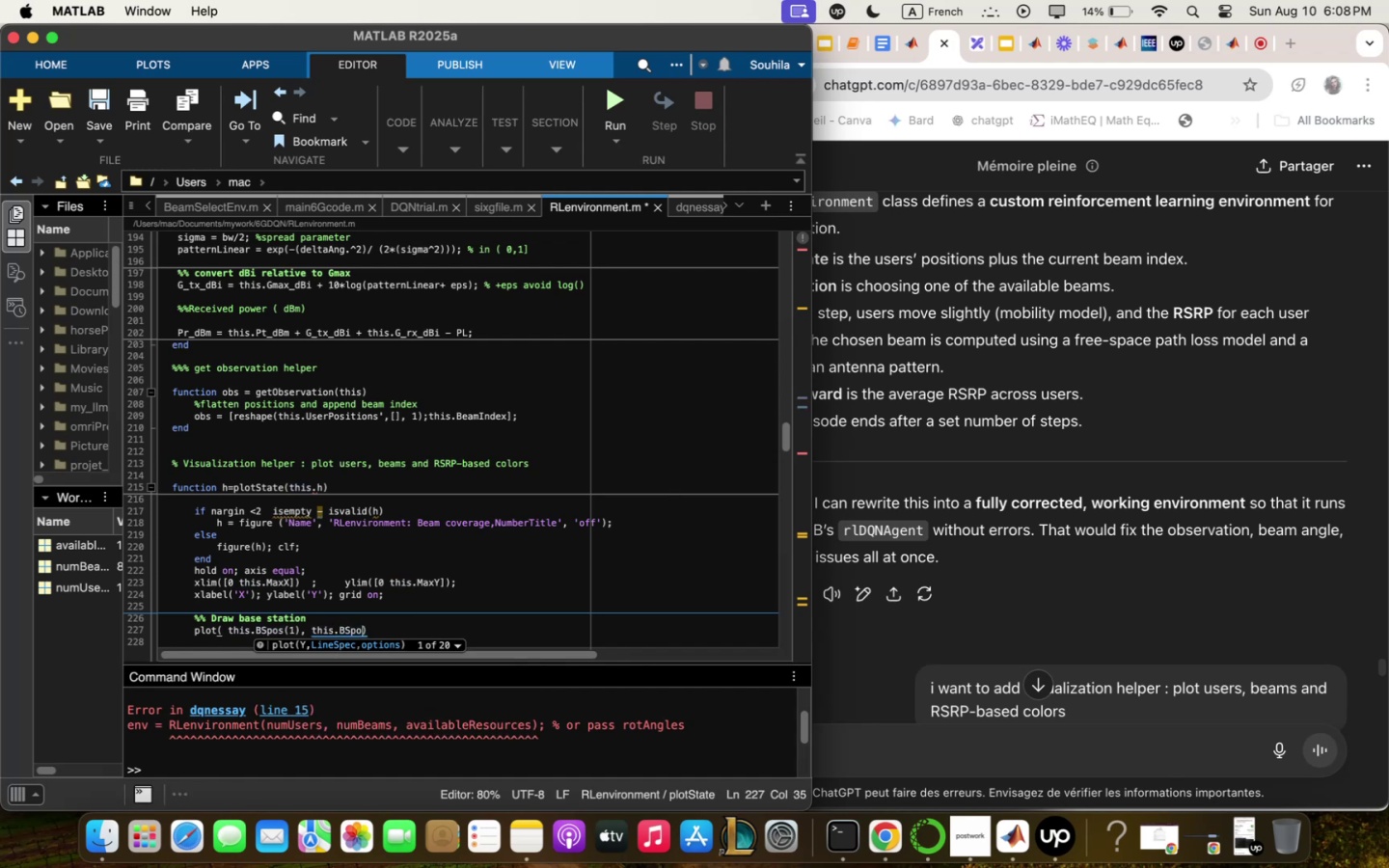 
key(ArrowDown)
 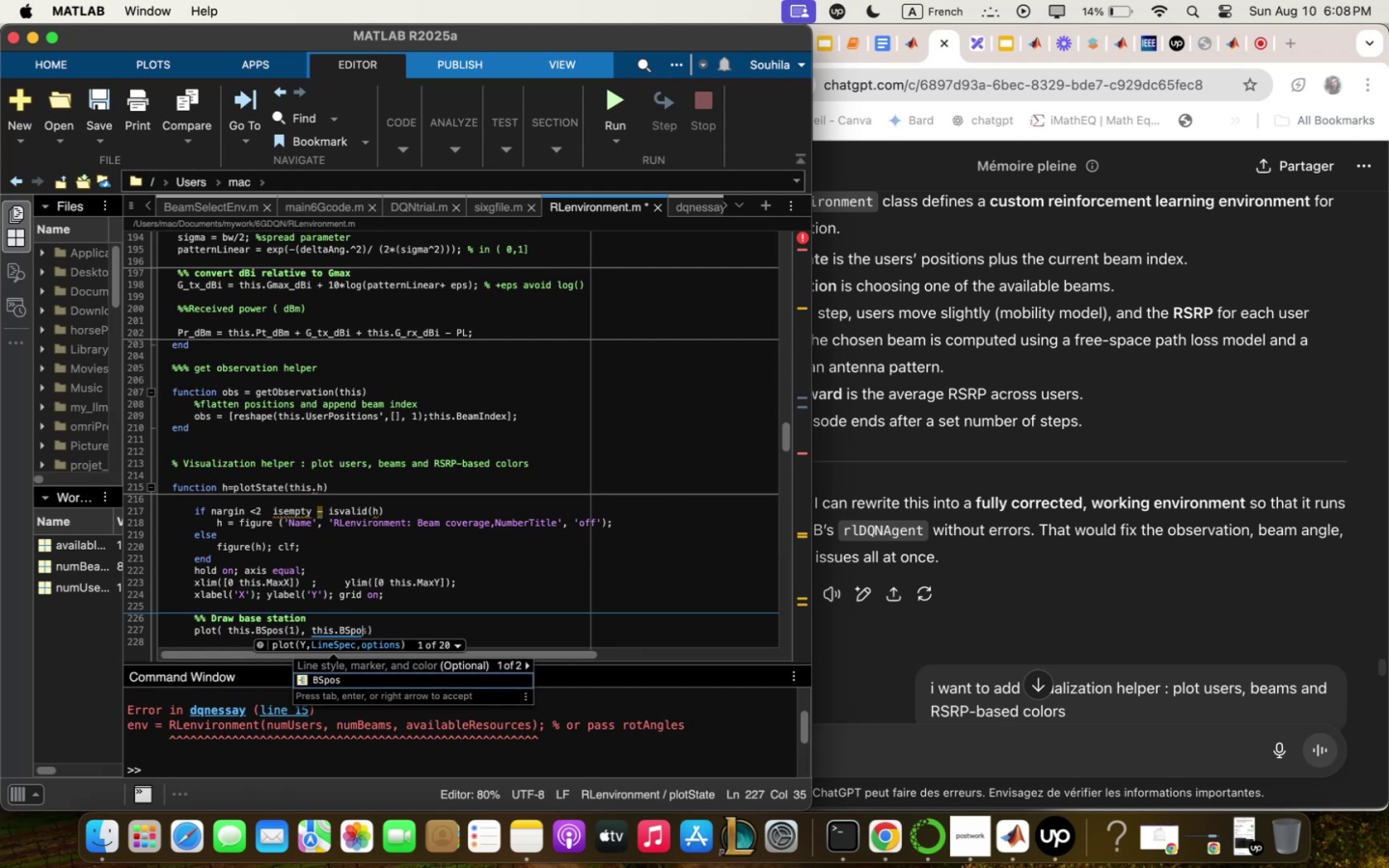 
key(Enter)
 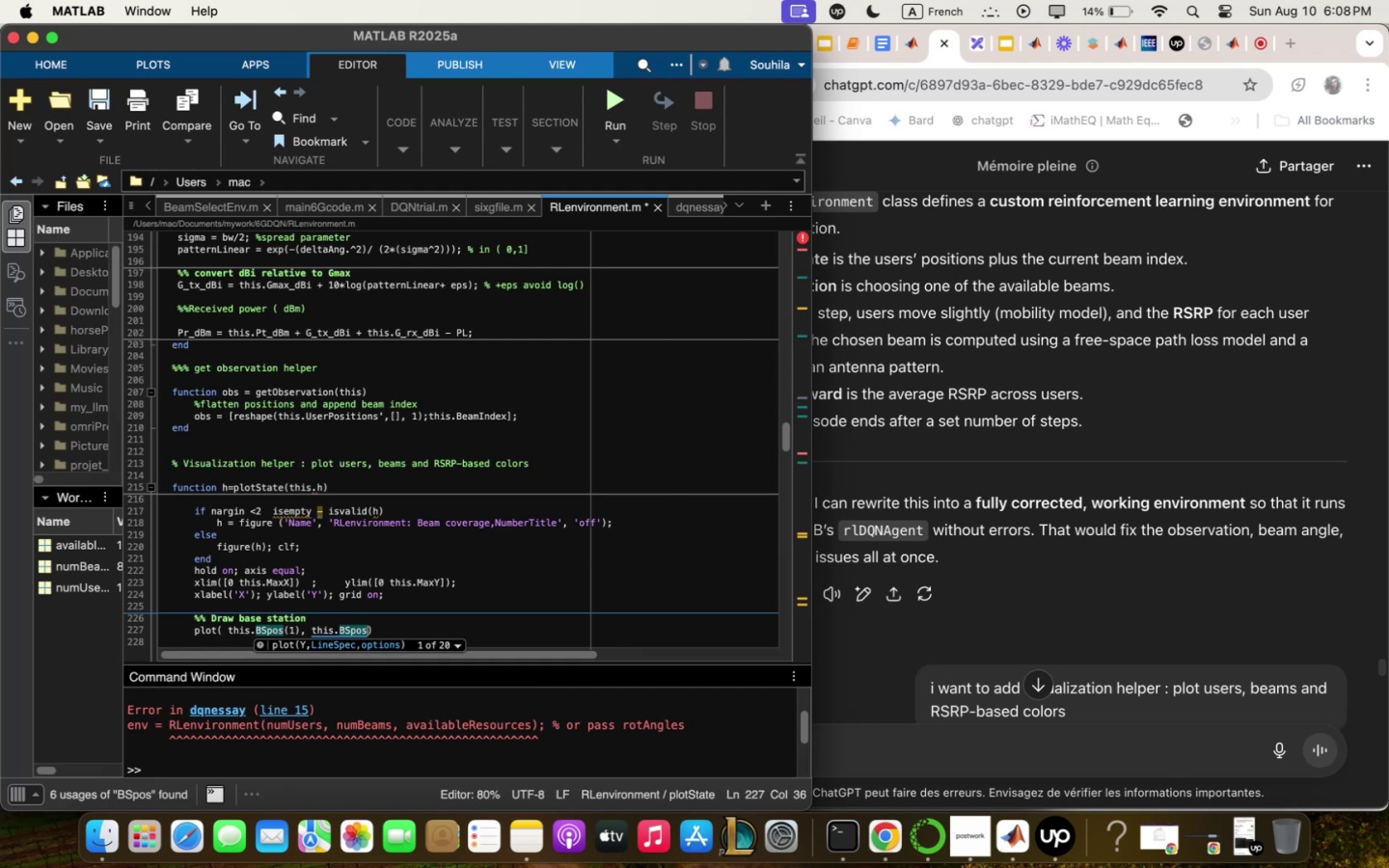 
type(5@-m 4kp4m 4:qrkeS)
key(Backspace)
type(rSiwe)
 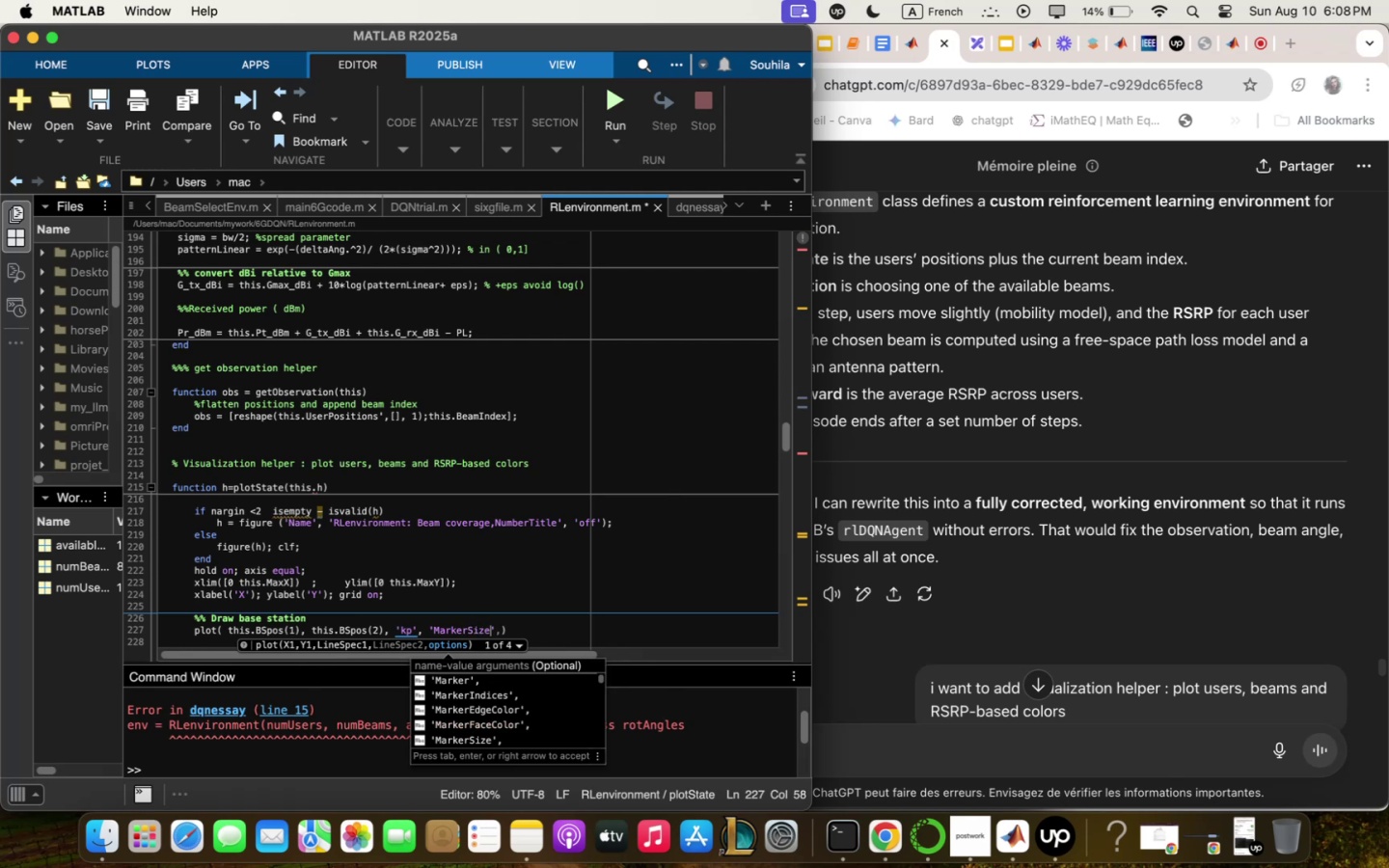 
key(4)
 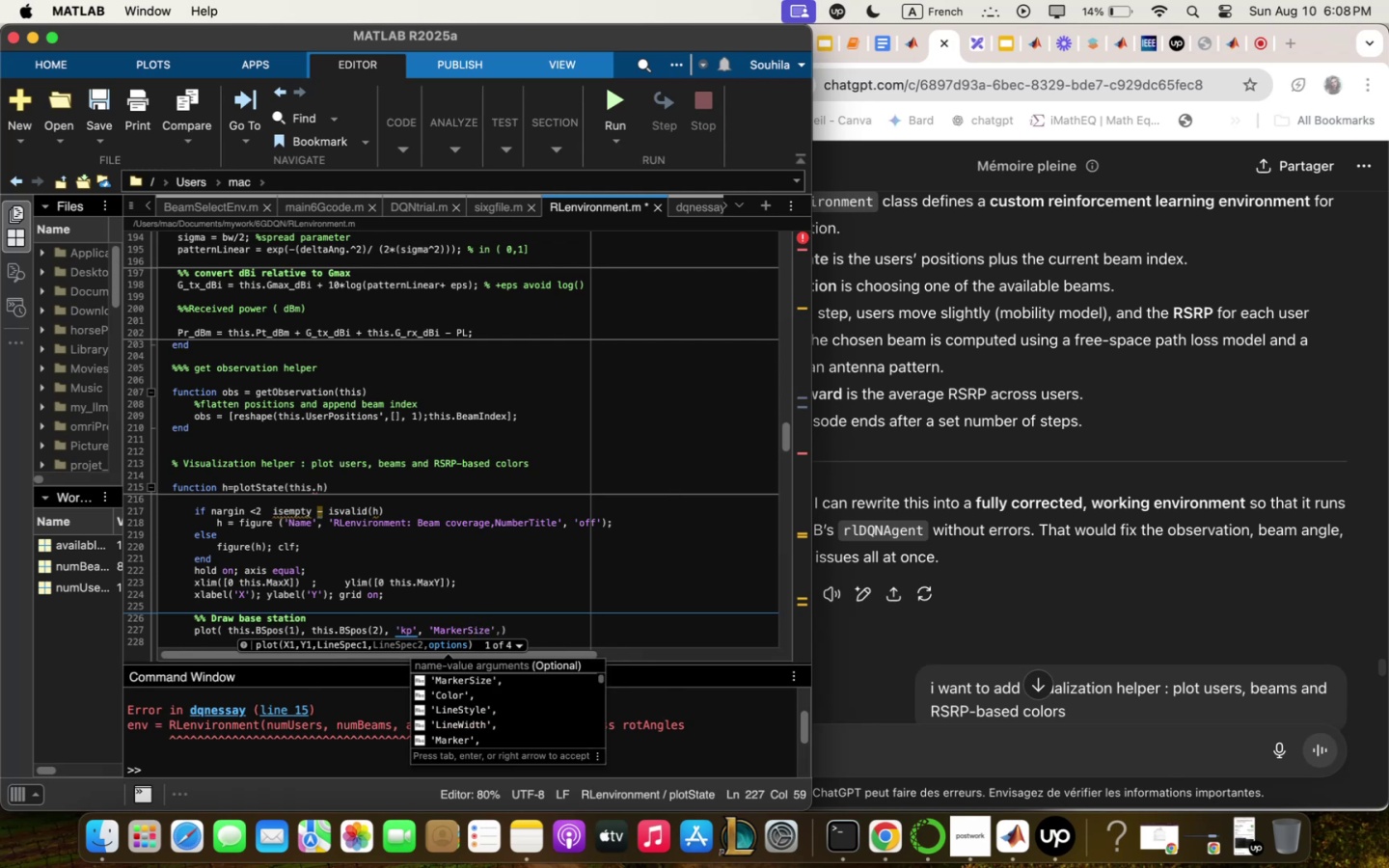 
key(ArrowRight)
 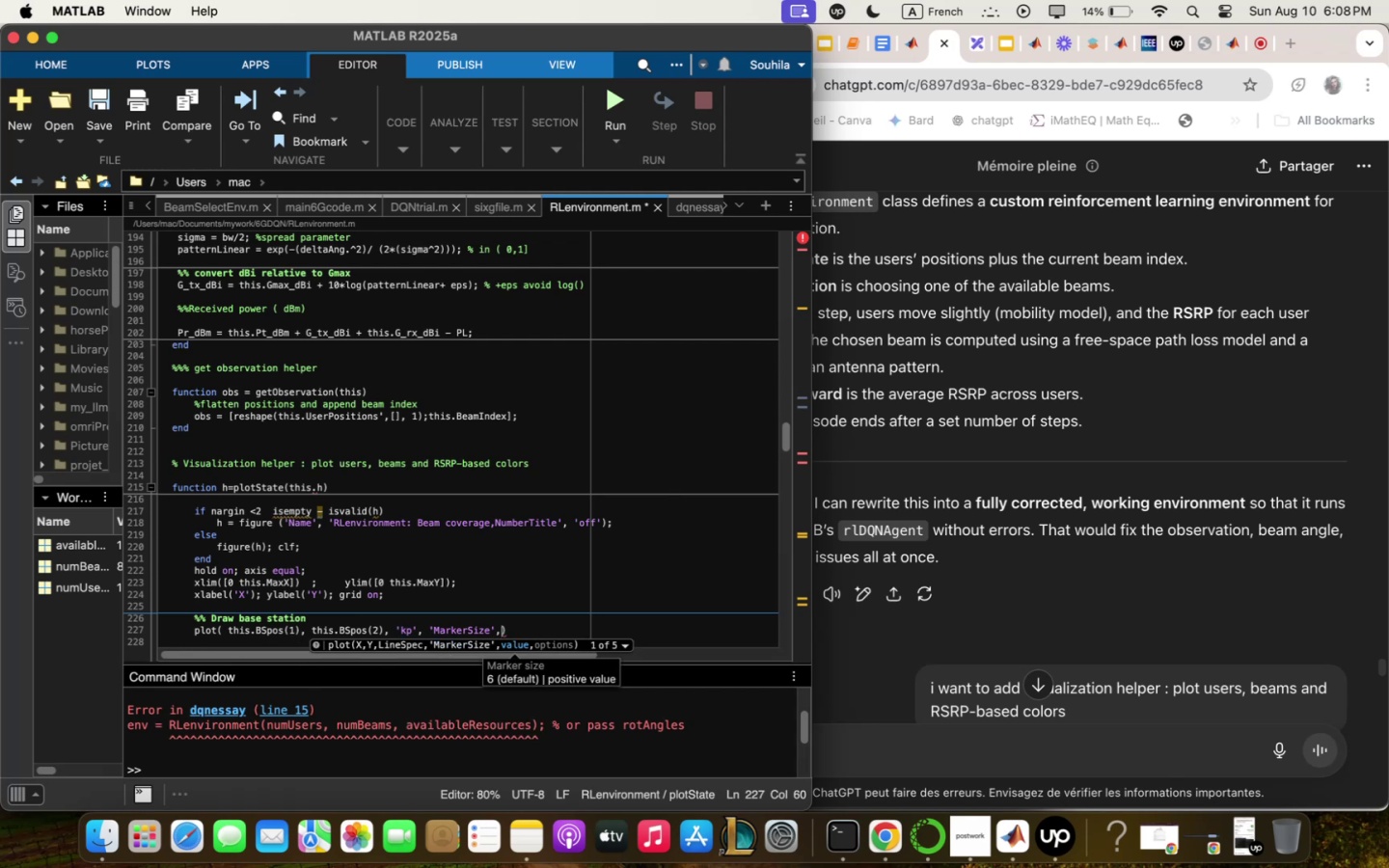 
key(Backspace)
 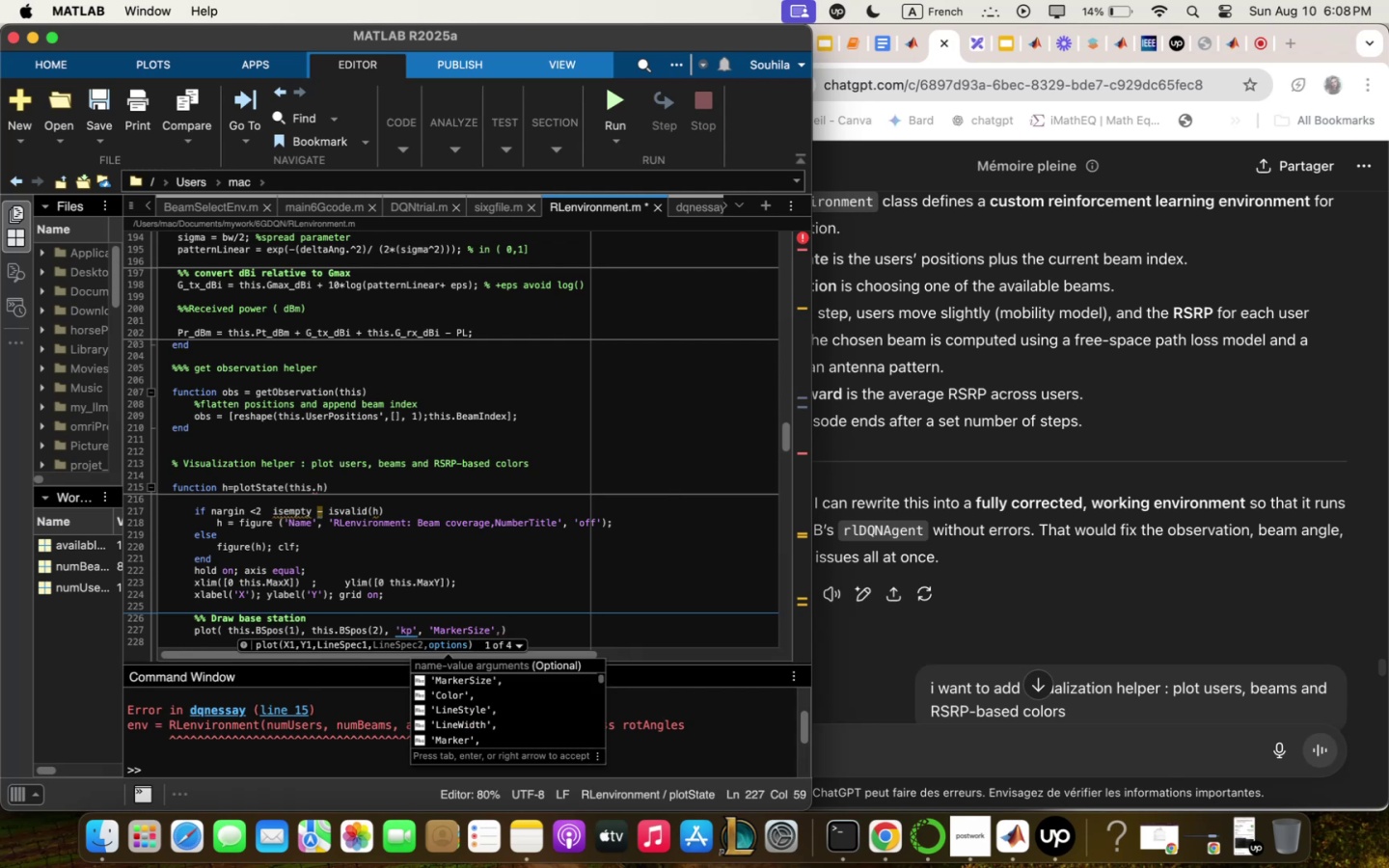 
wait(9.72)
 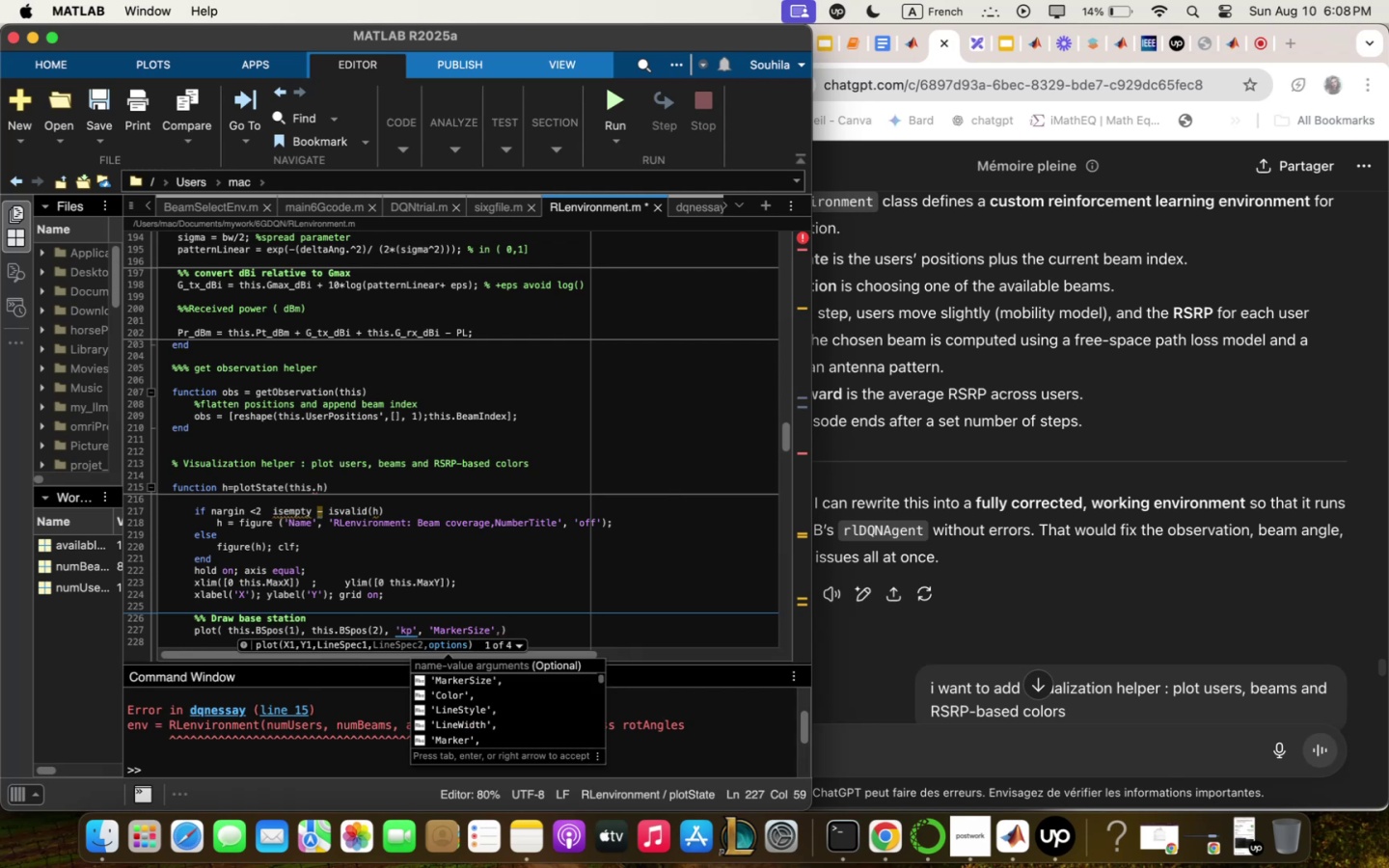 
key(ArrowRight)
 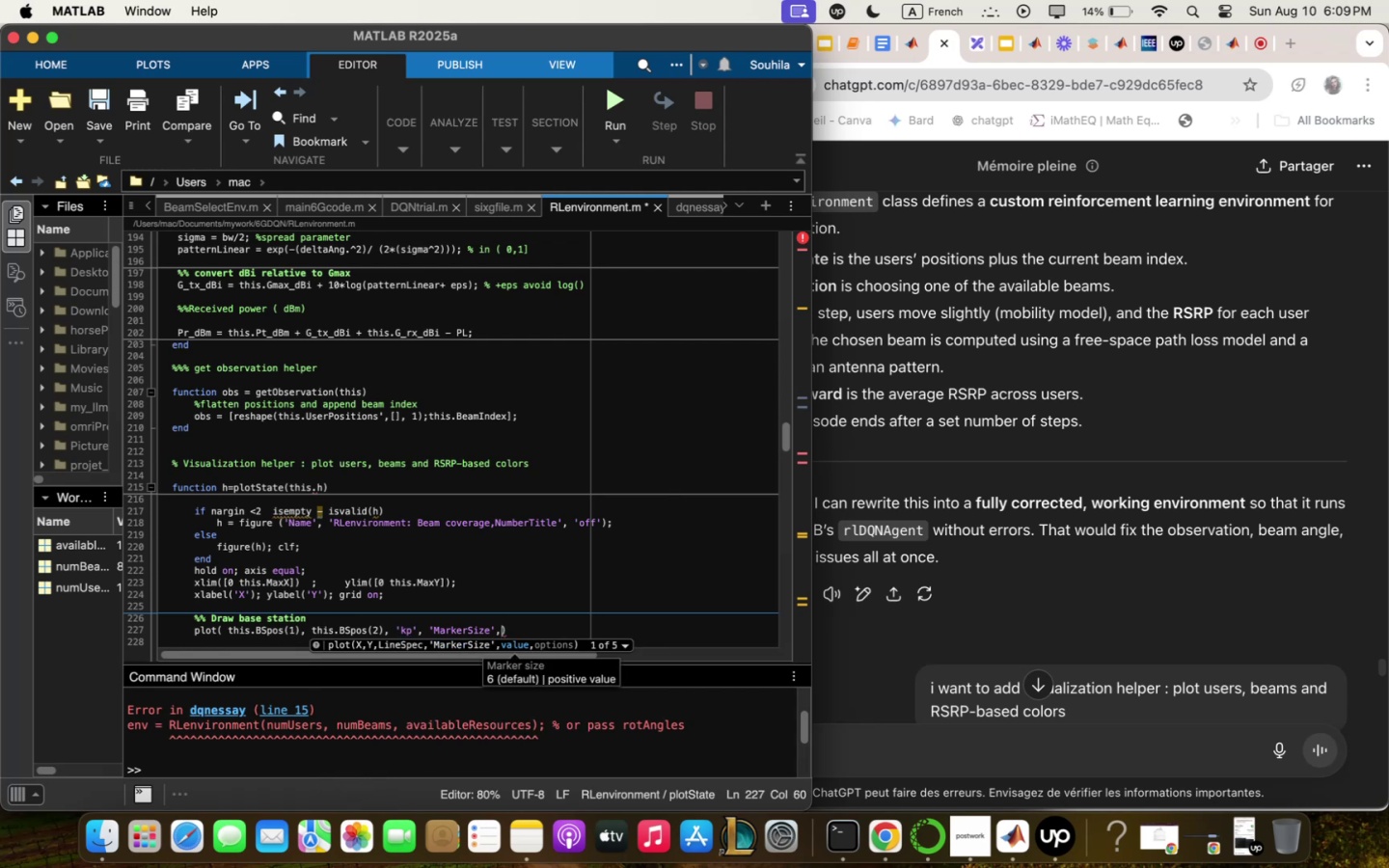 
key(Space)
 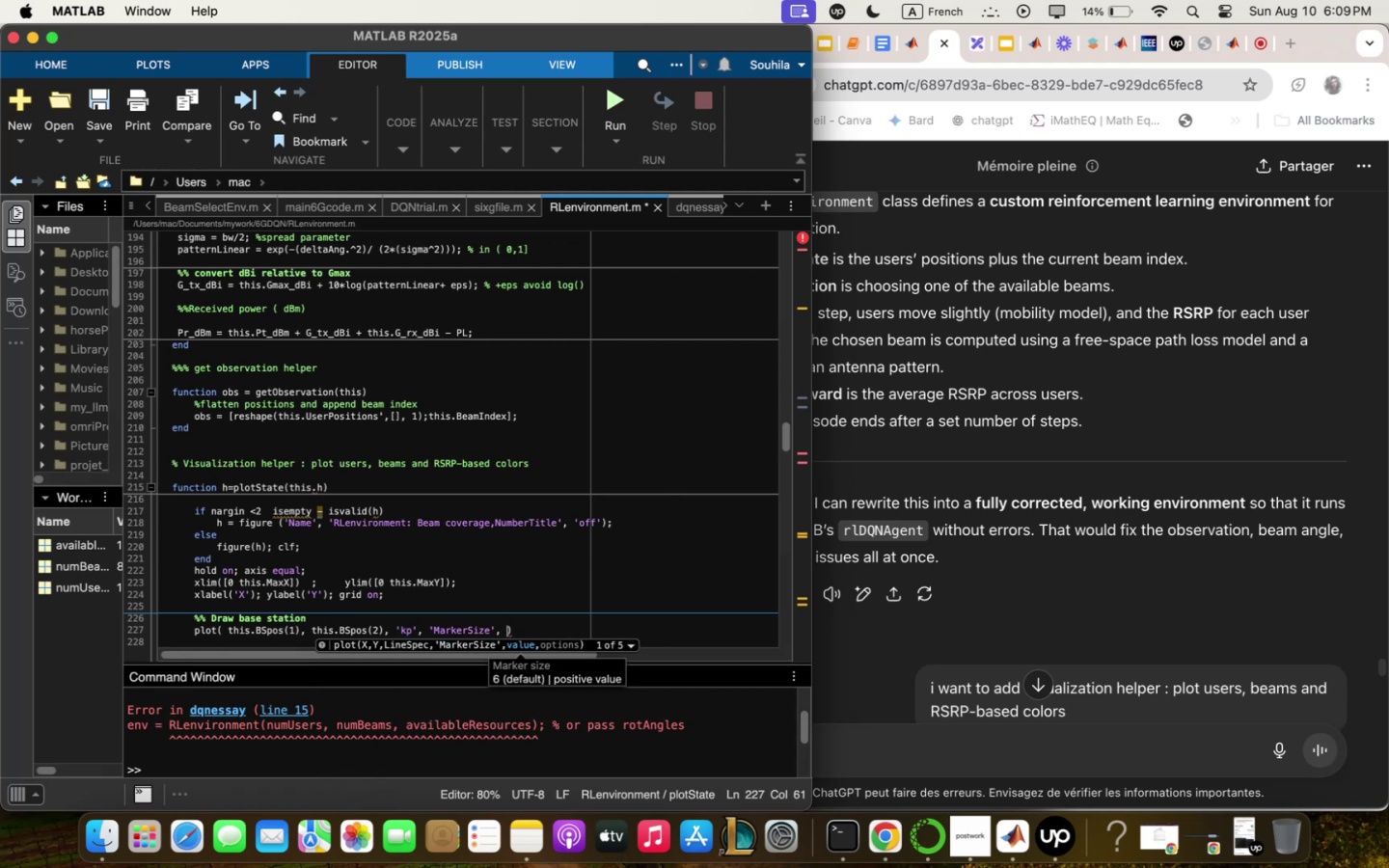 
type(!$m 4:qrketFqcecolor)
 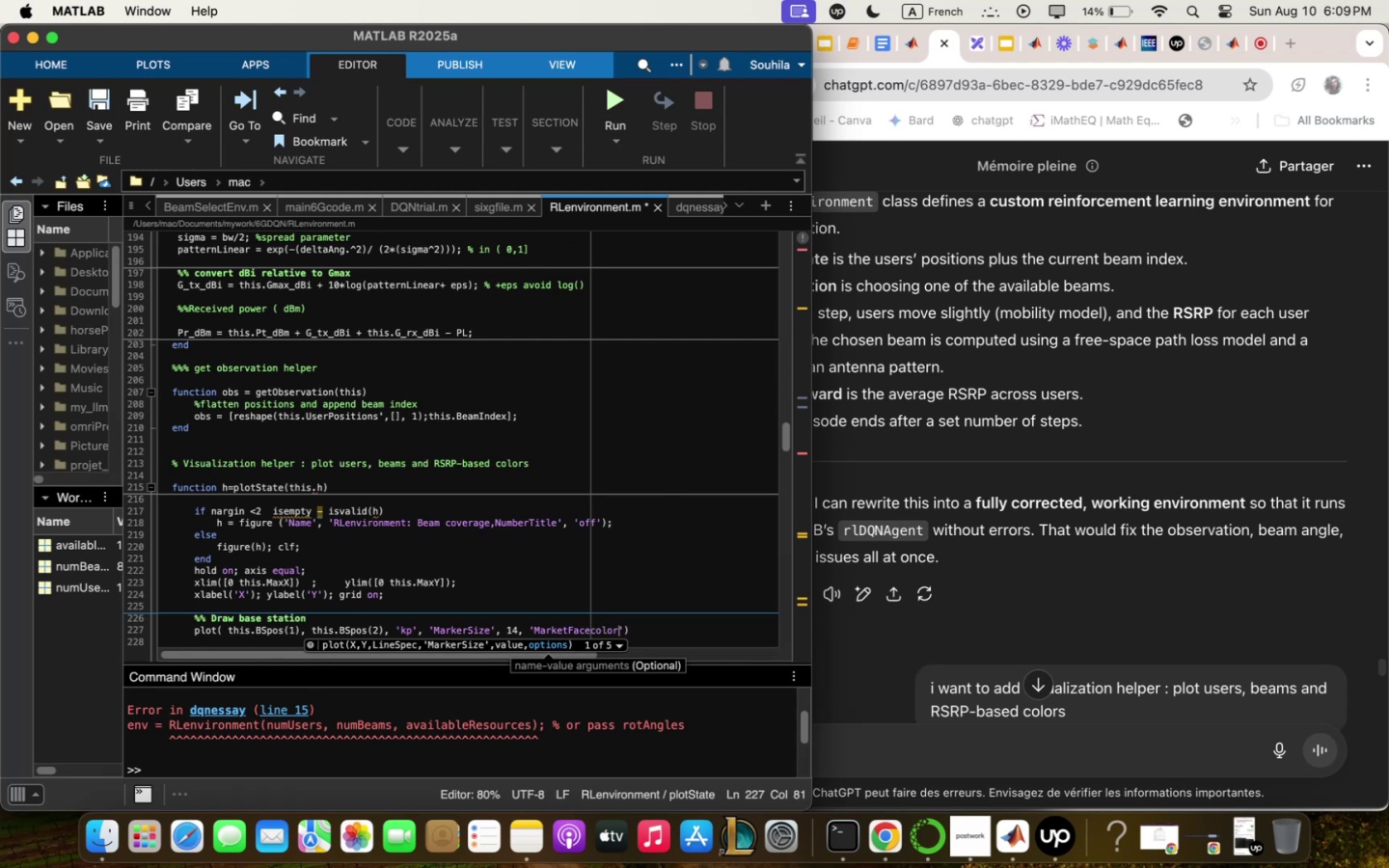 
key(ArrowLeft)
 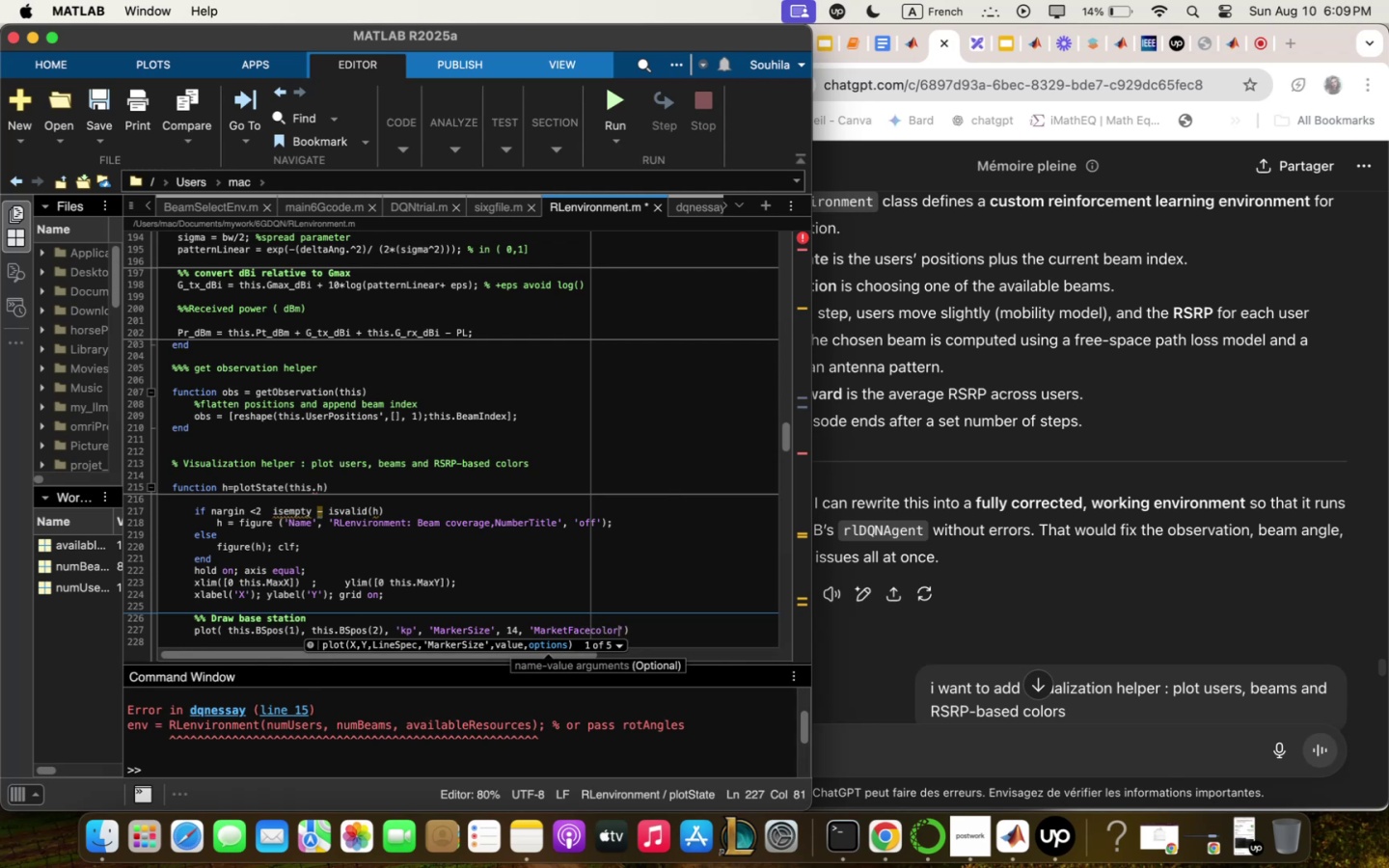 
key(ArrowLeft)
 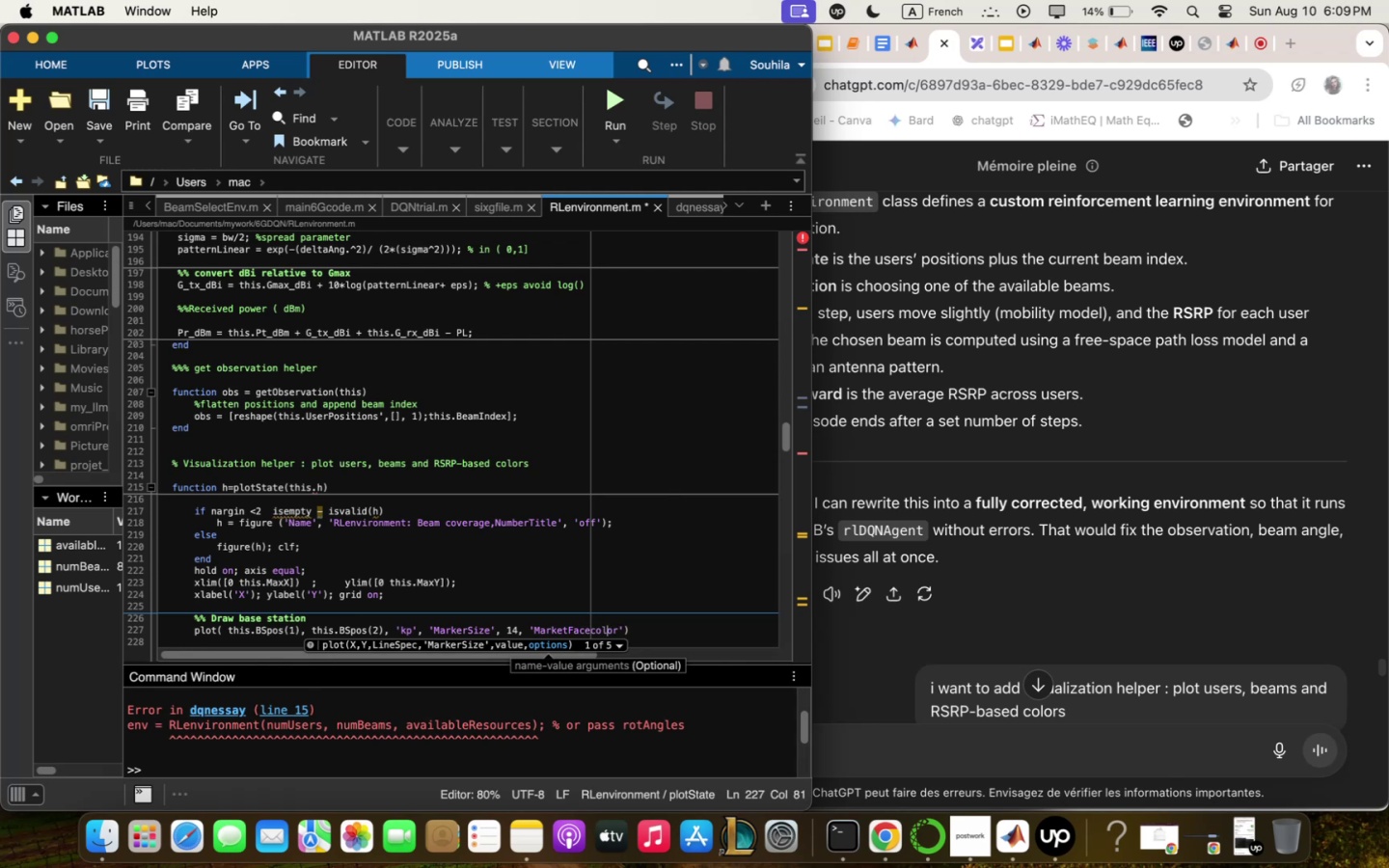 
key(ArrowLeft)
 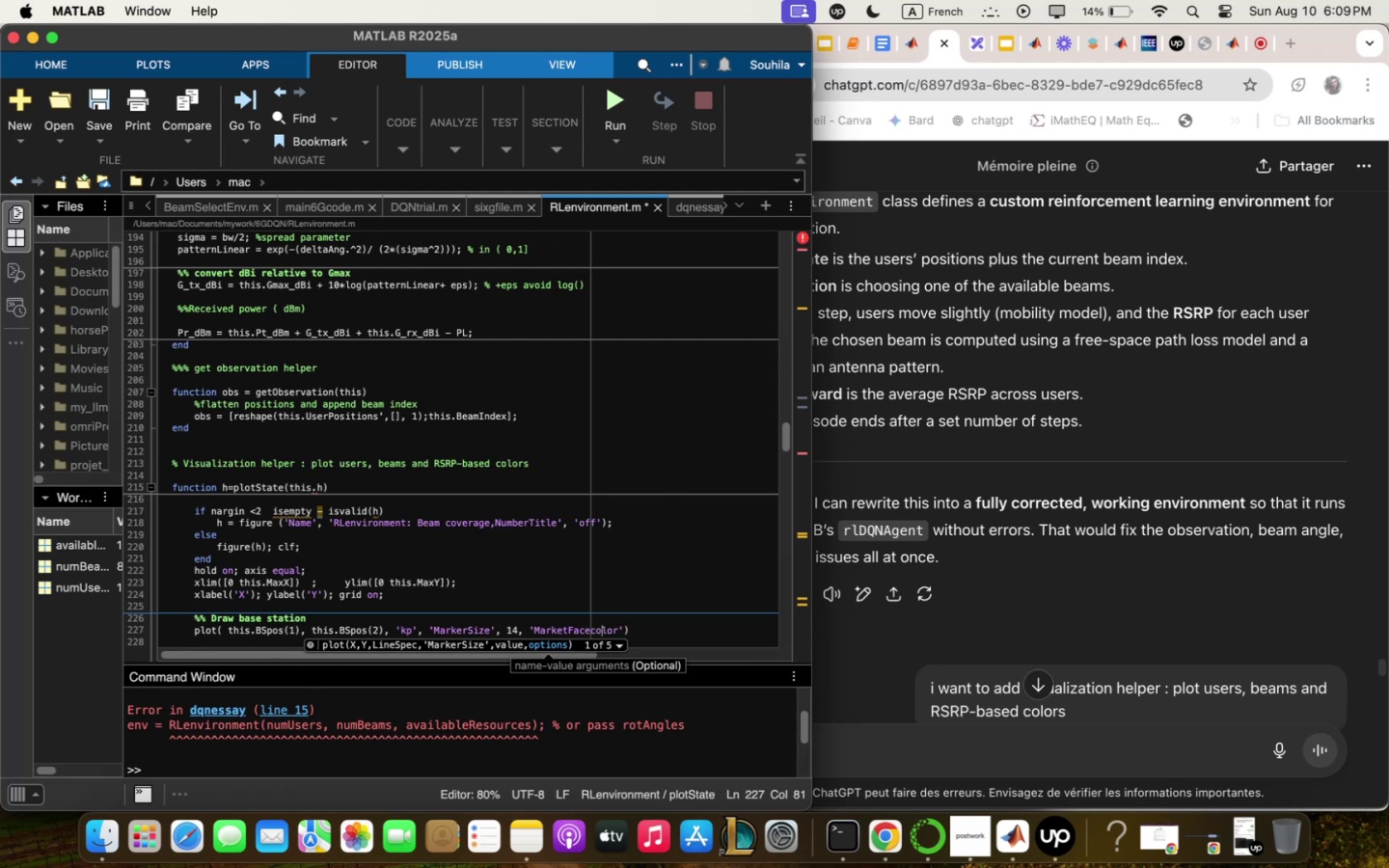 
key(ArrowLeft)
 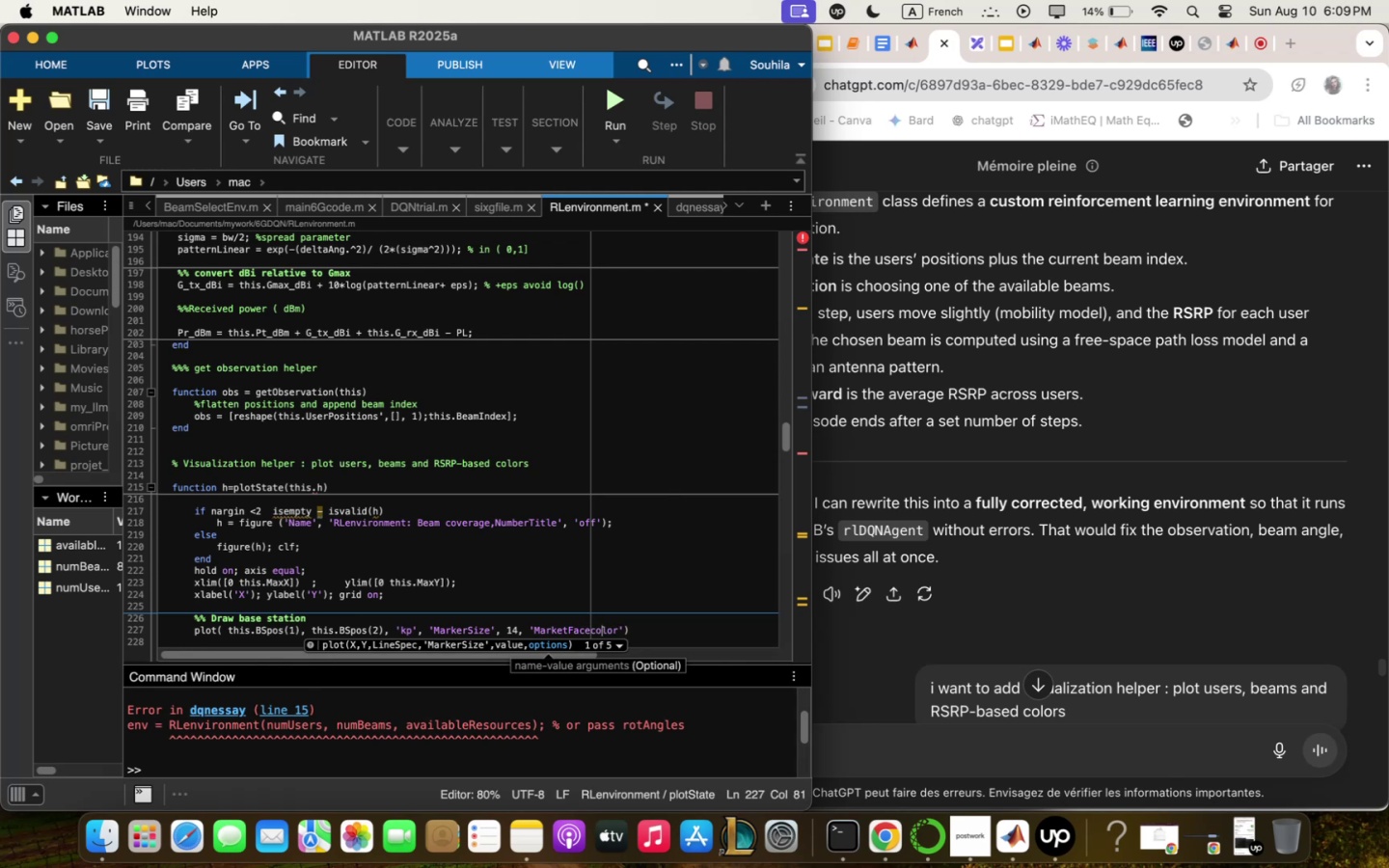 
key(ArrowLeft)
 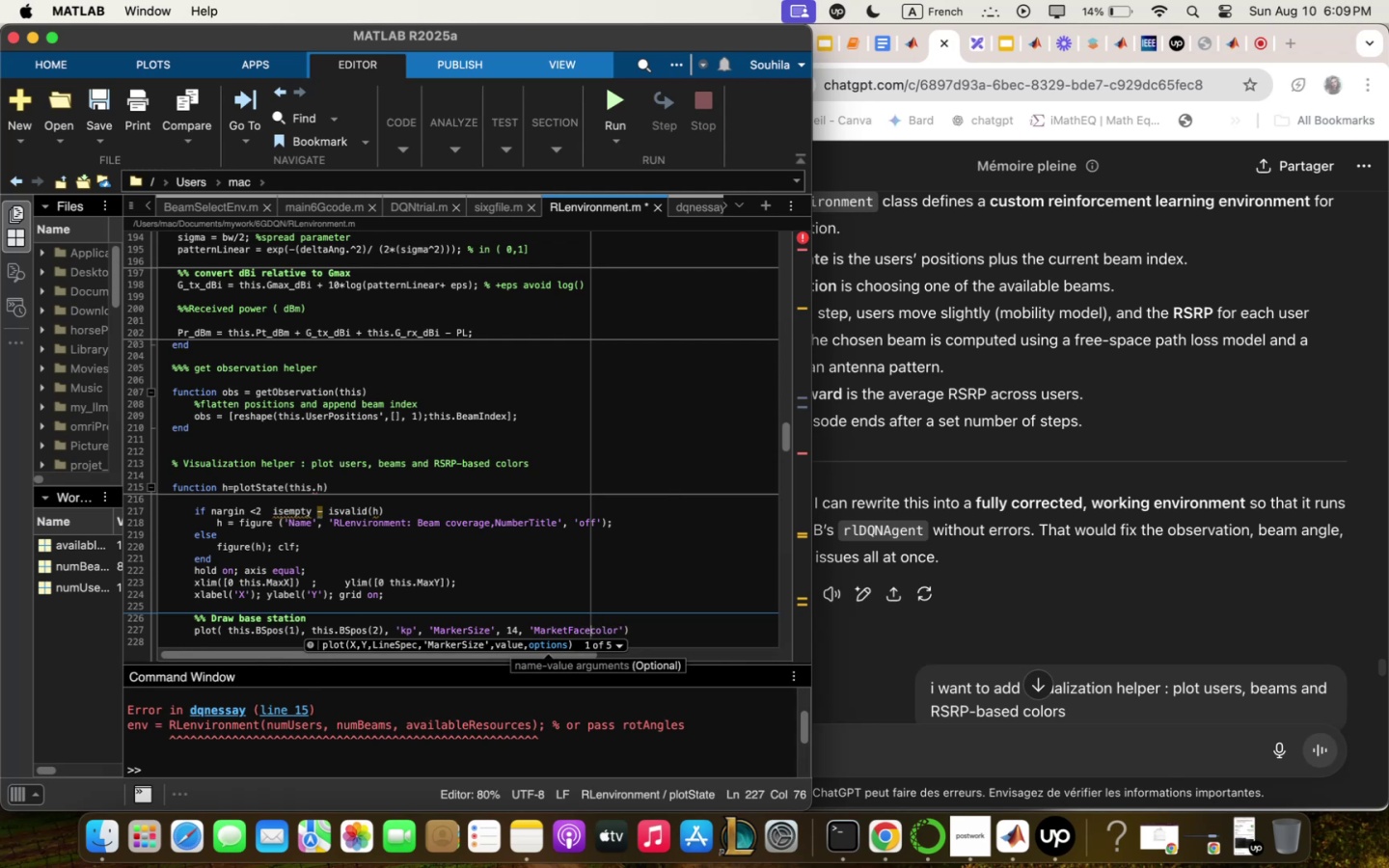 
key(ArrowRight)
 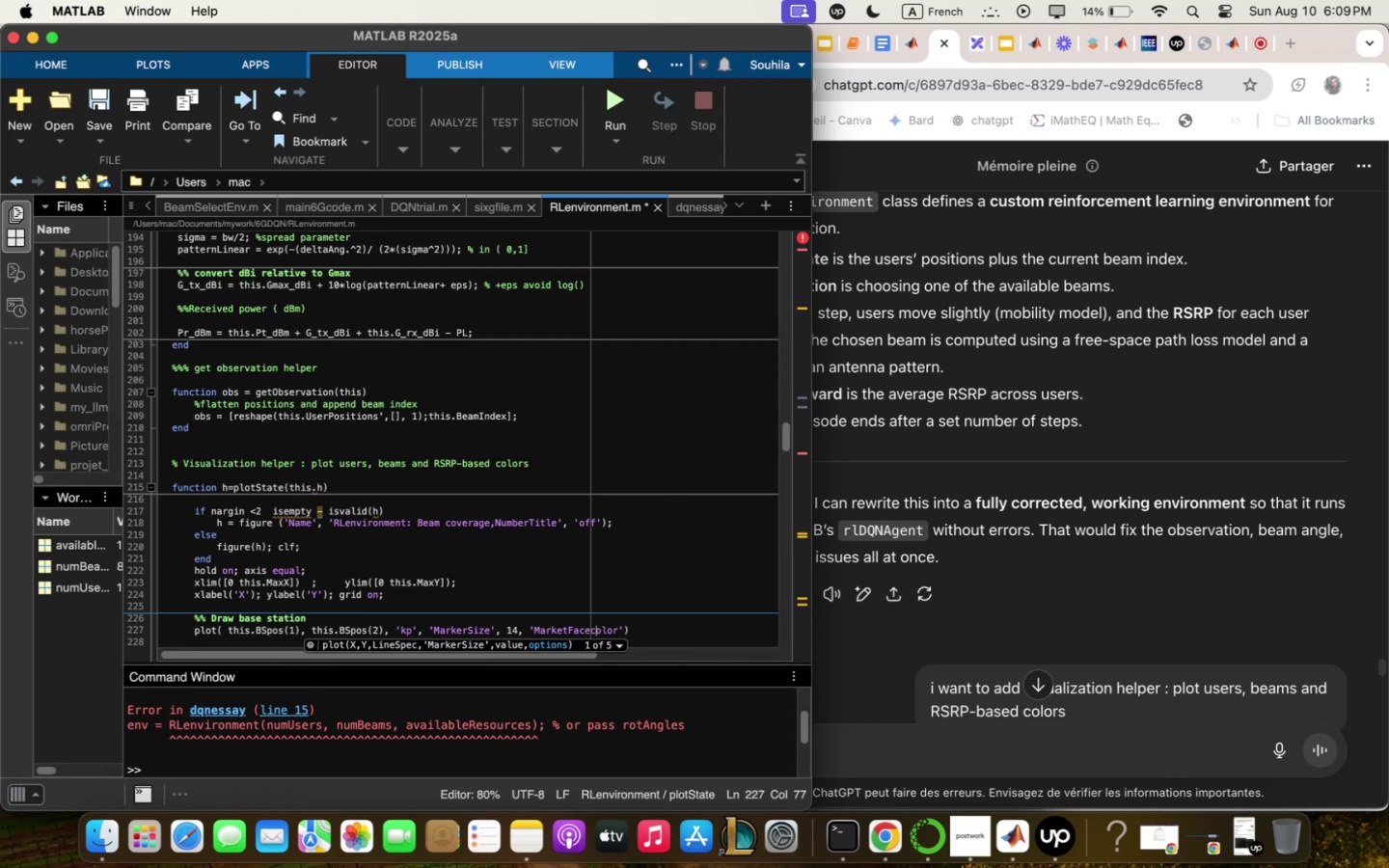 
key(Backspace)
 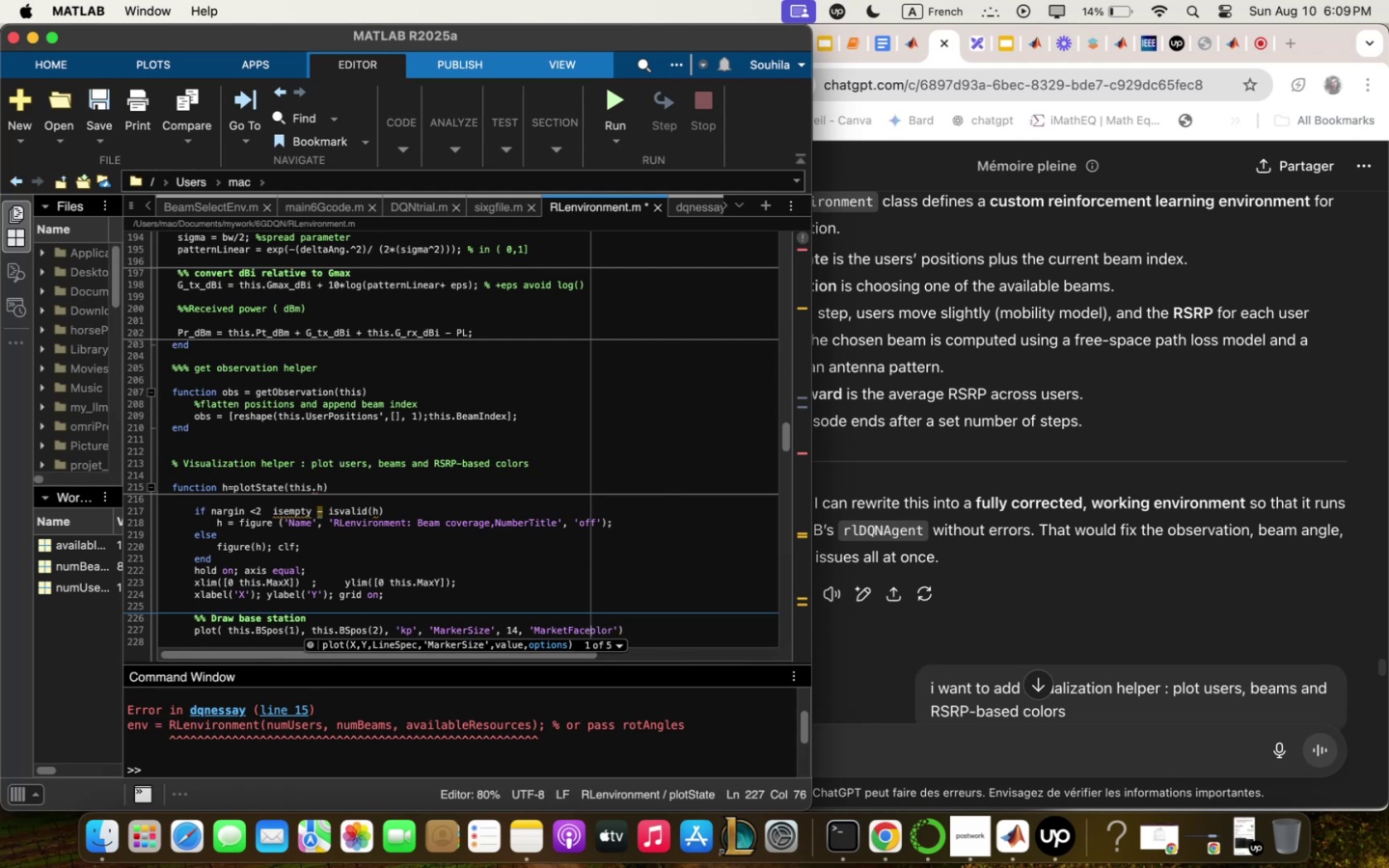 
key(Shift+C)
 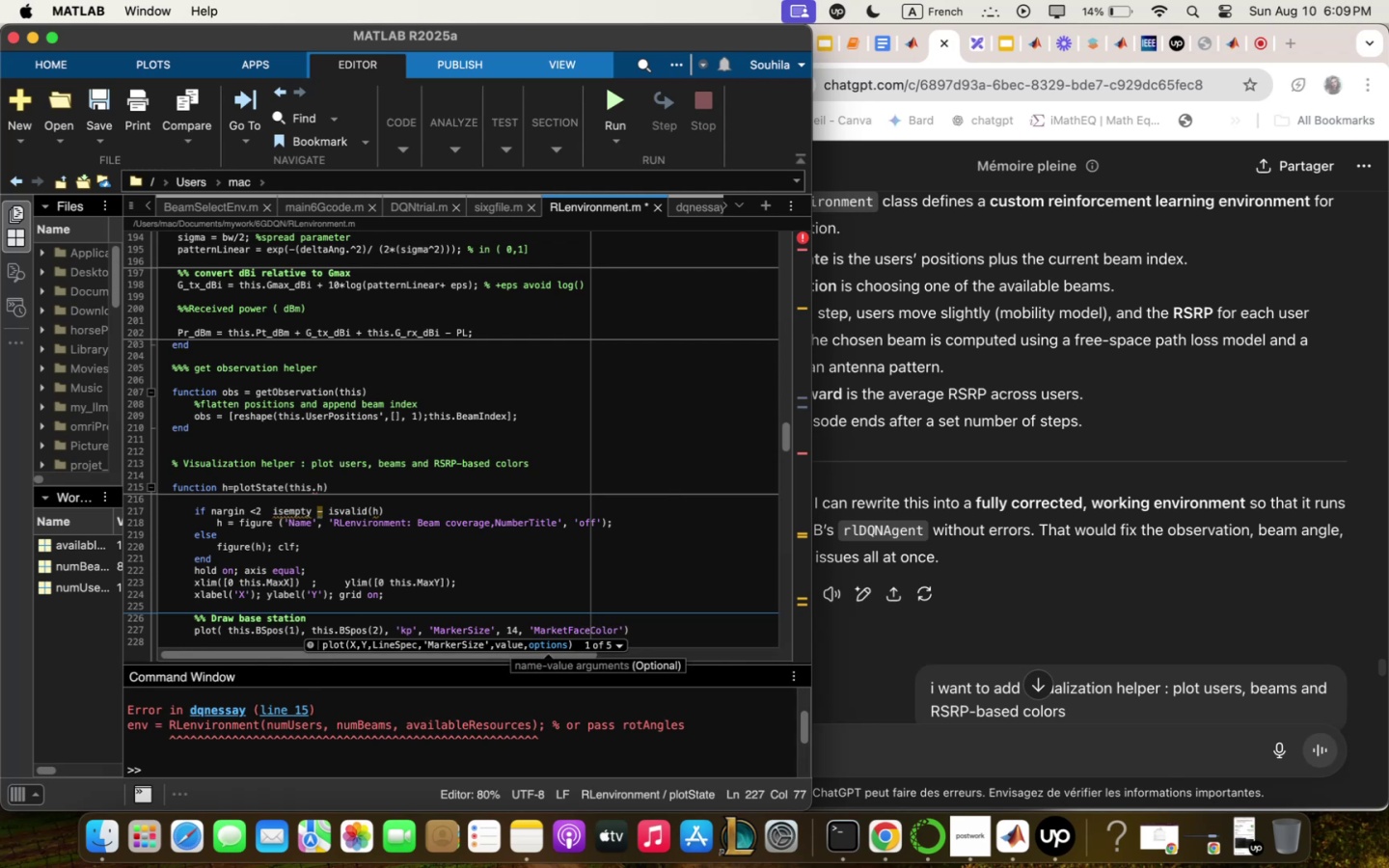 
key(ArrowRight)
 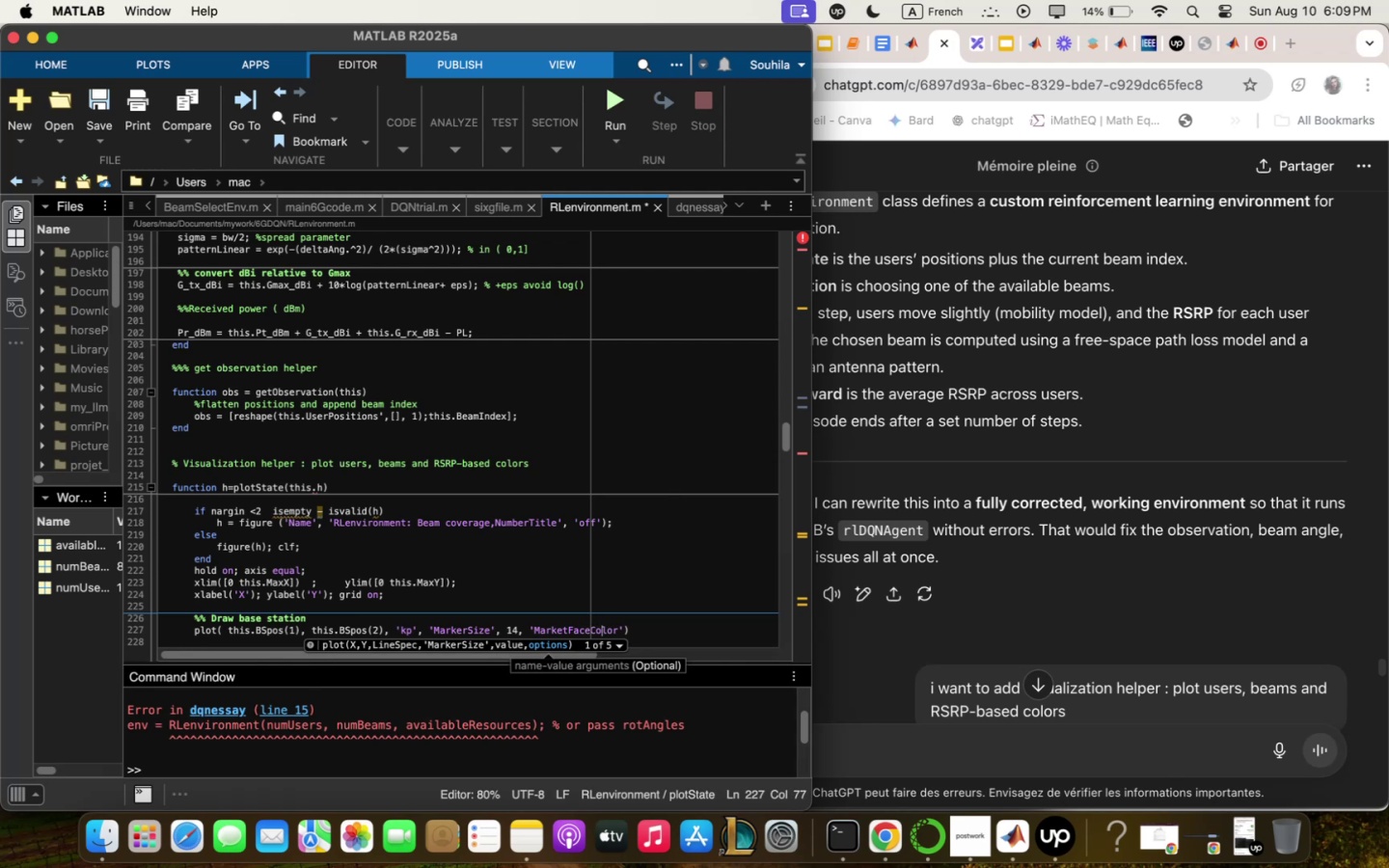 
key(ArrowRight)
 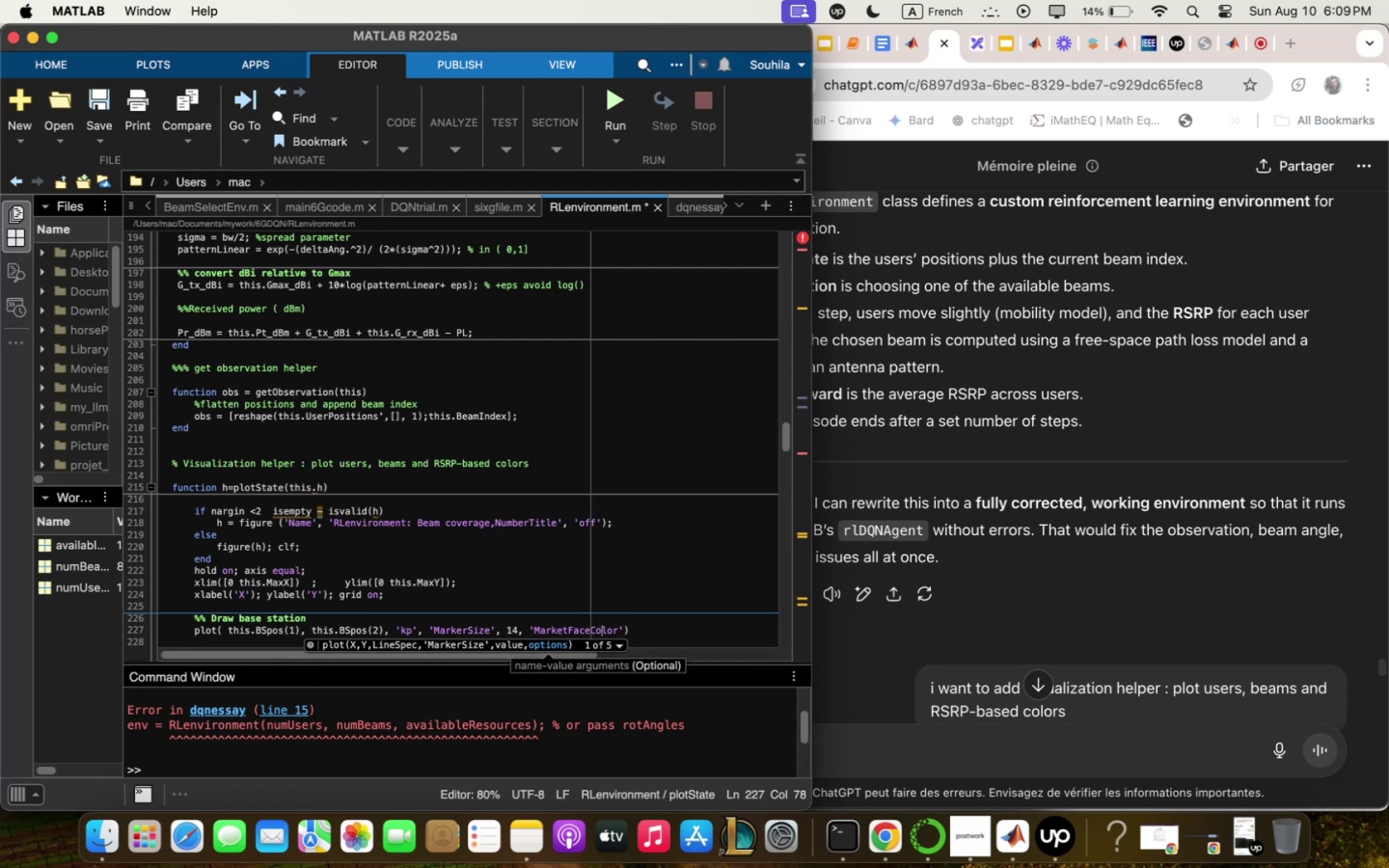 
key(ArrowRight)
 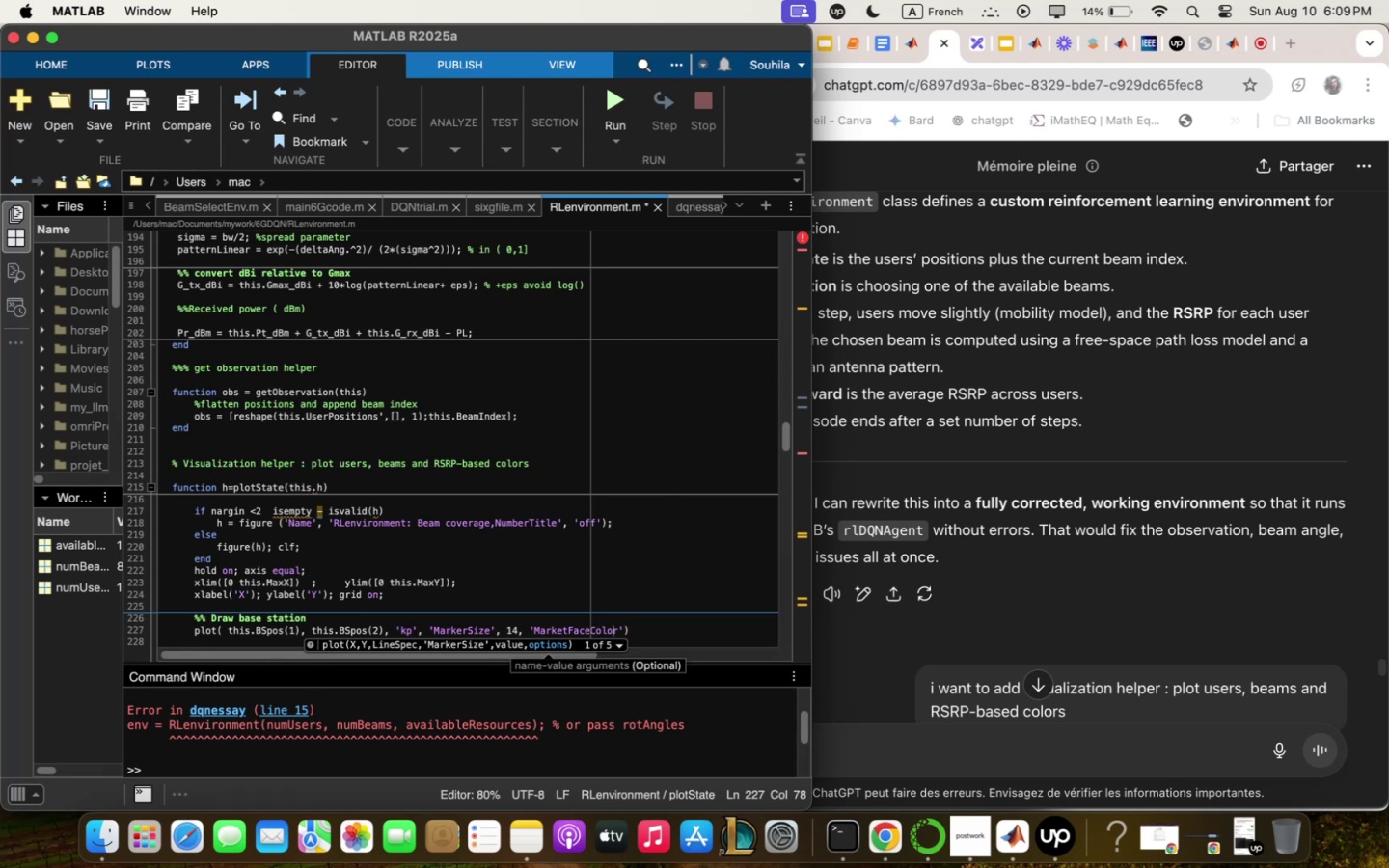 
key(ArrowRight)
 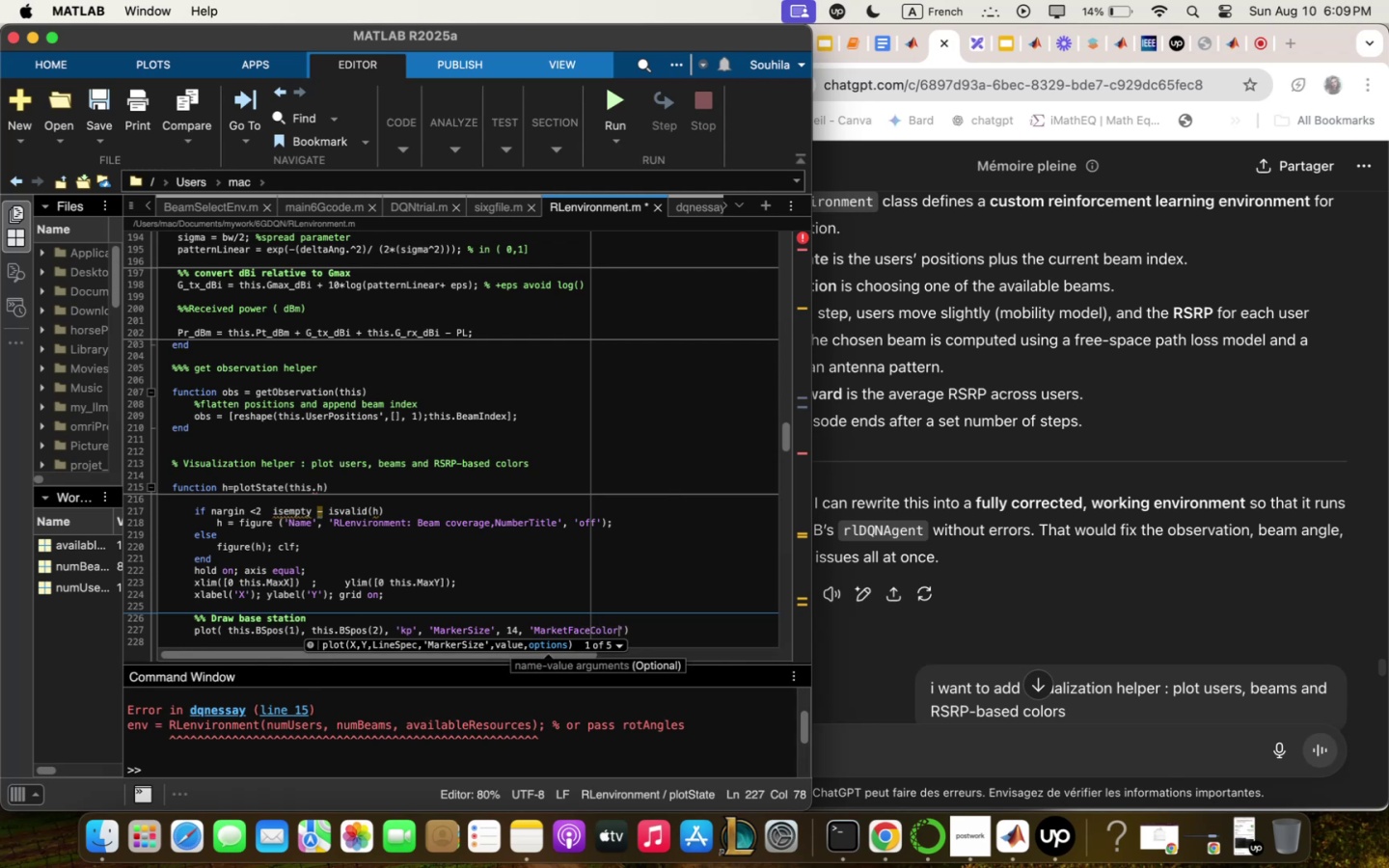 
key(ArrowRight)
 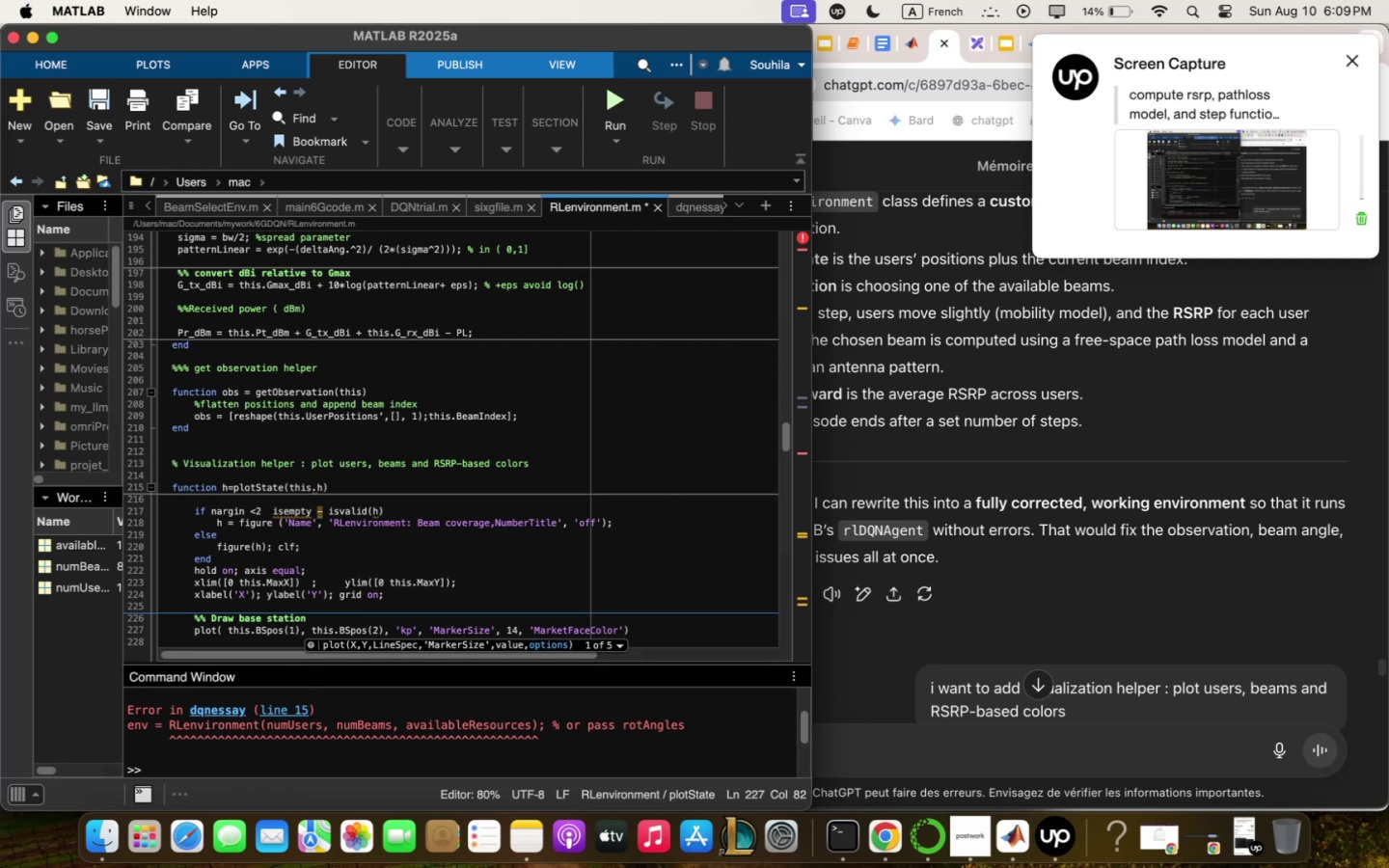 
key(ArrowLeft)
 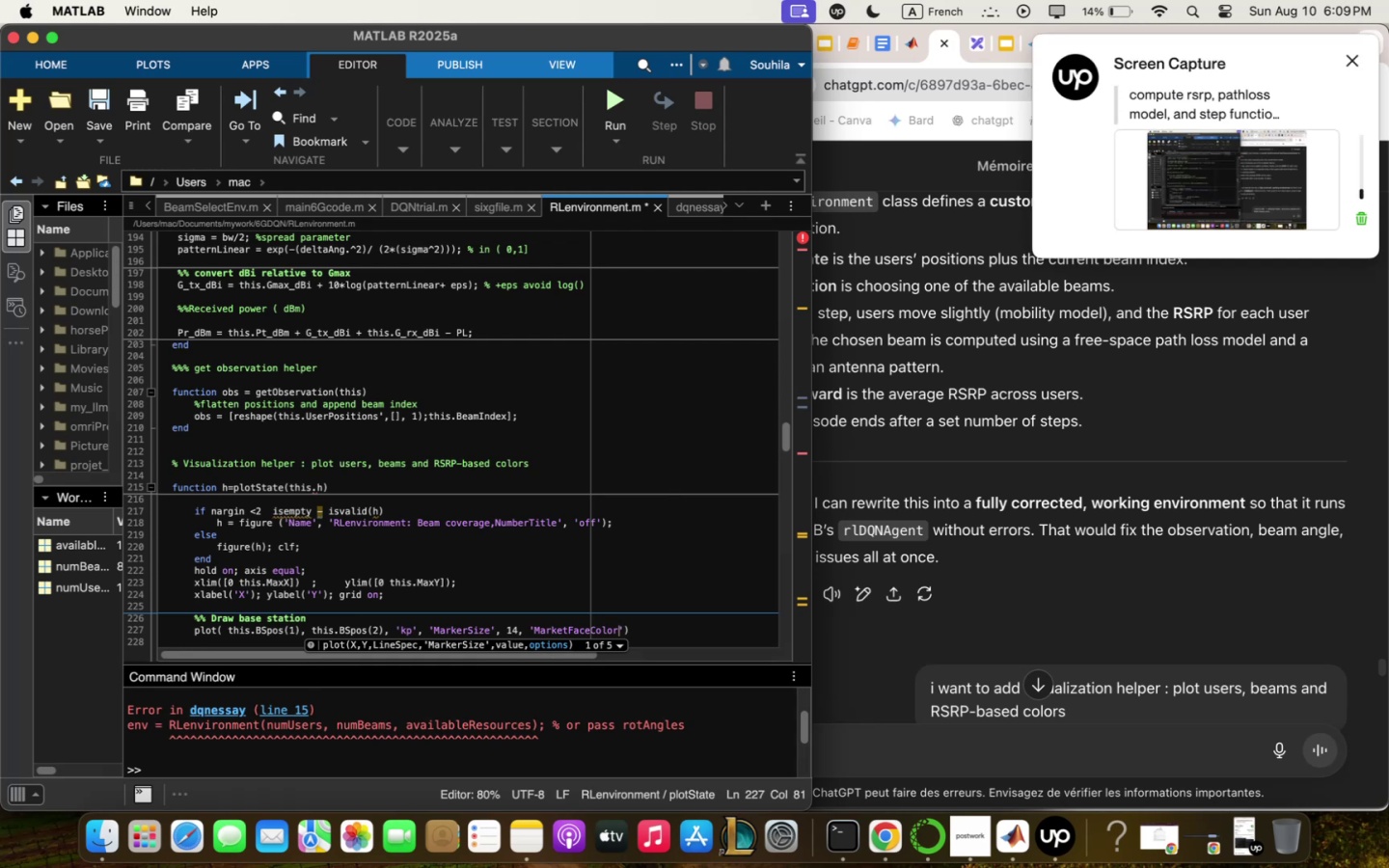 
key(ArrowRight)
 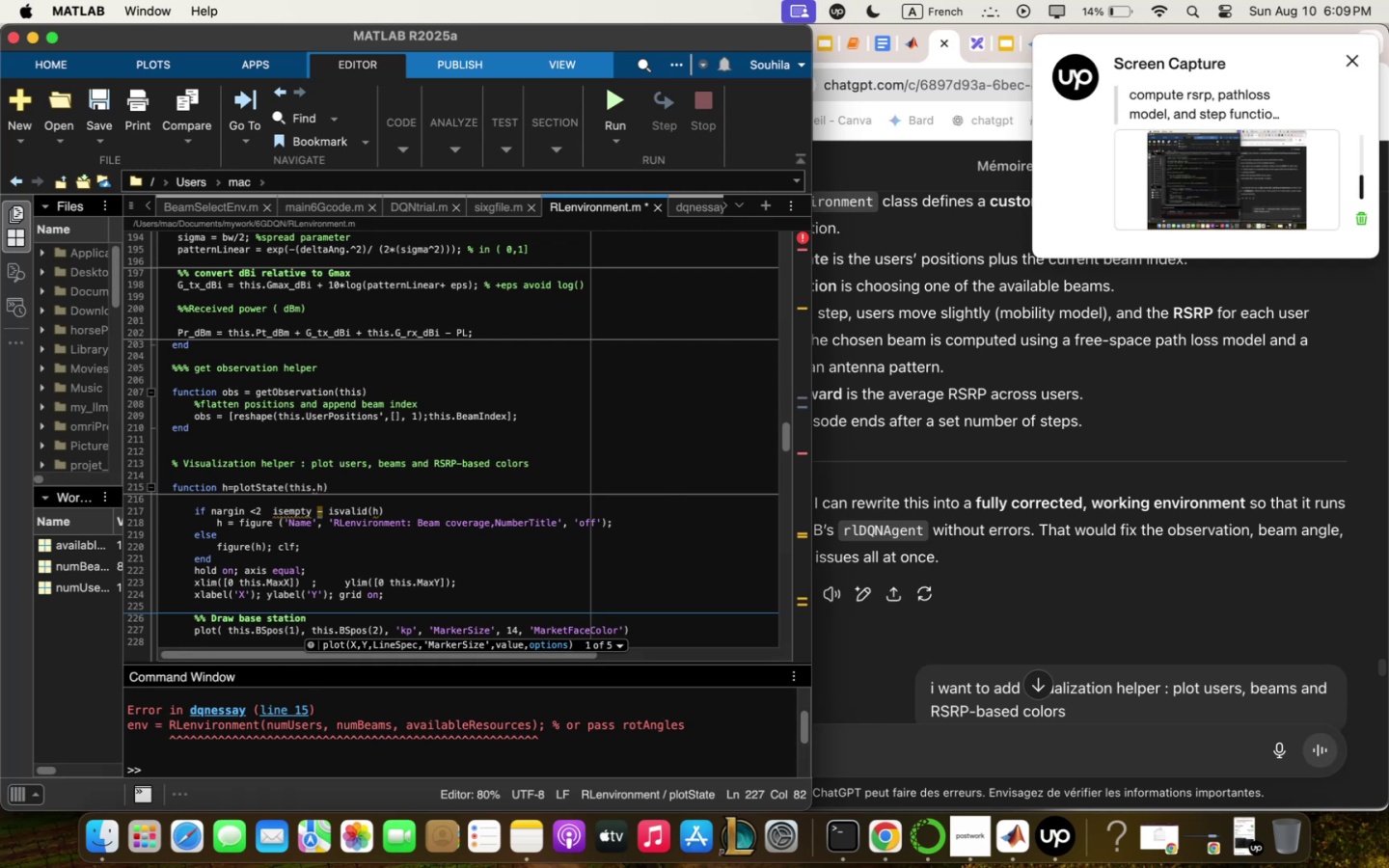 
type(m 4k)
 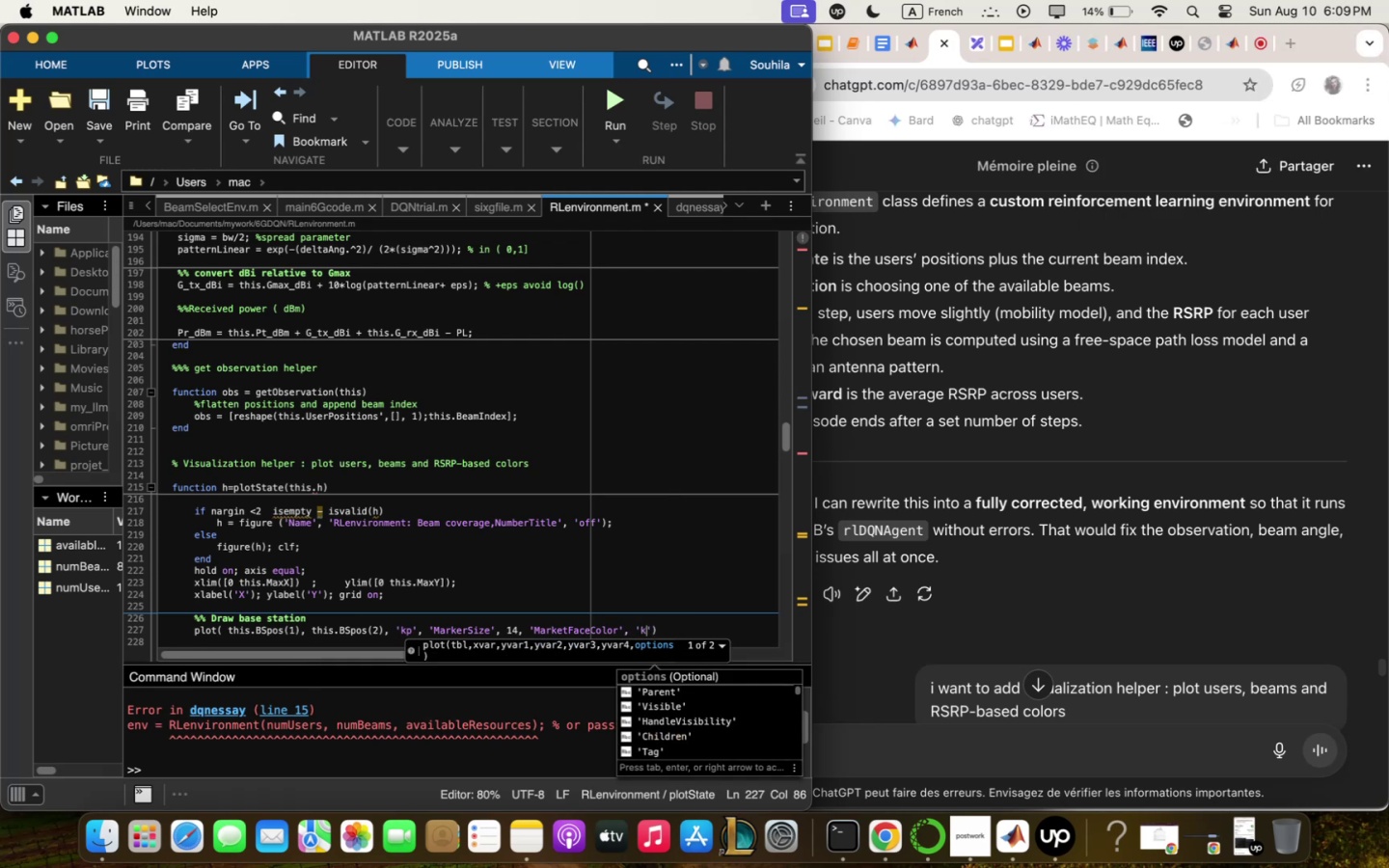 
key(ArrowRight)
 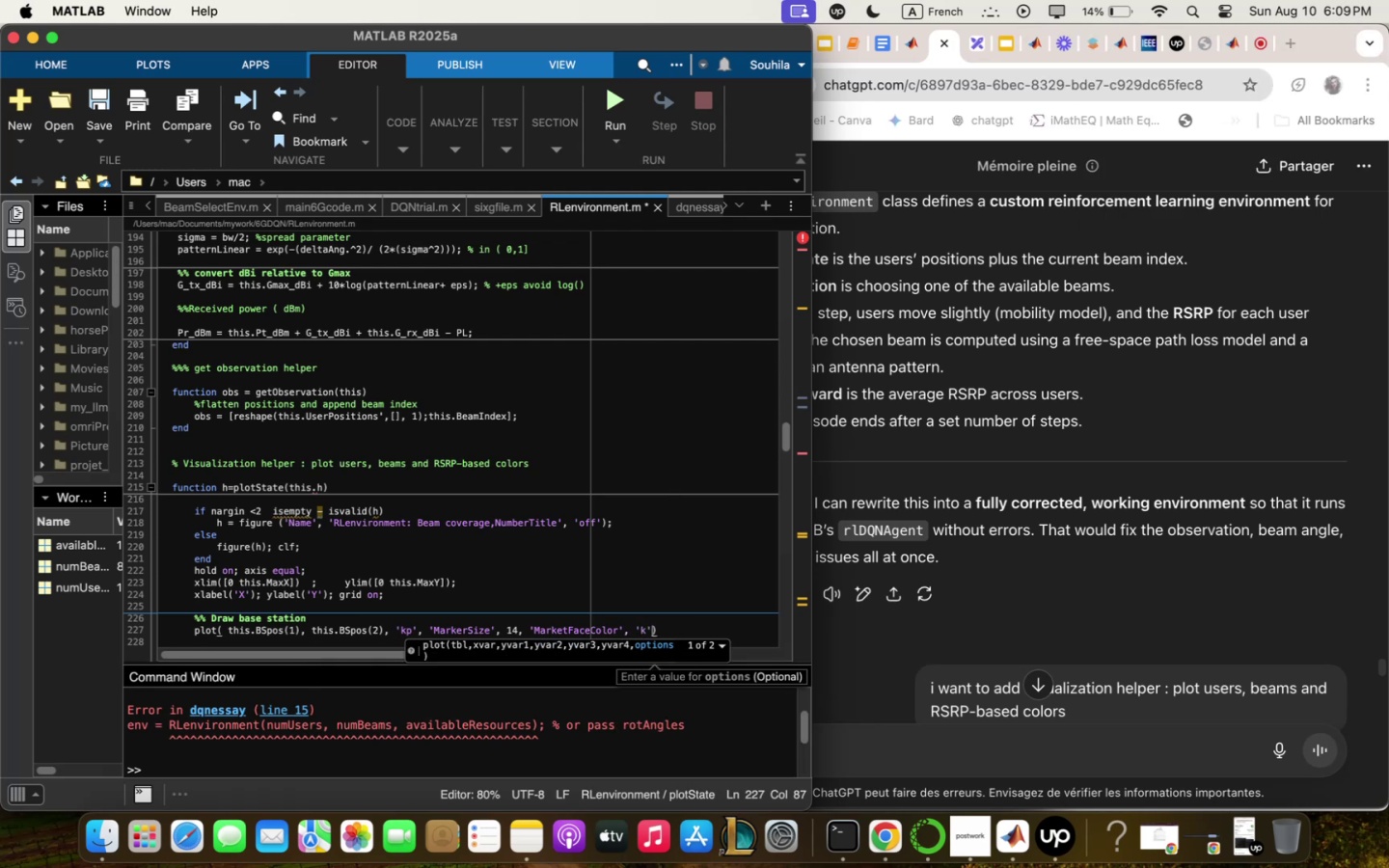 
key(ArrowRight)
 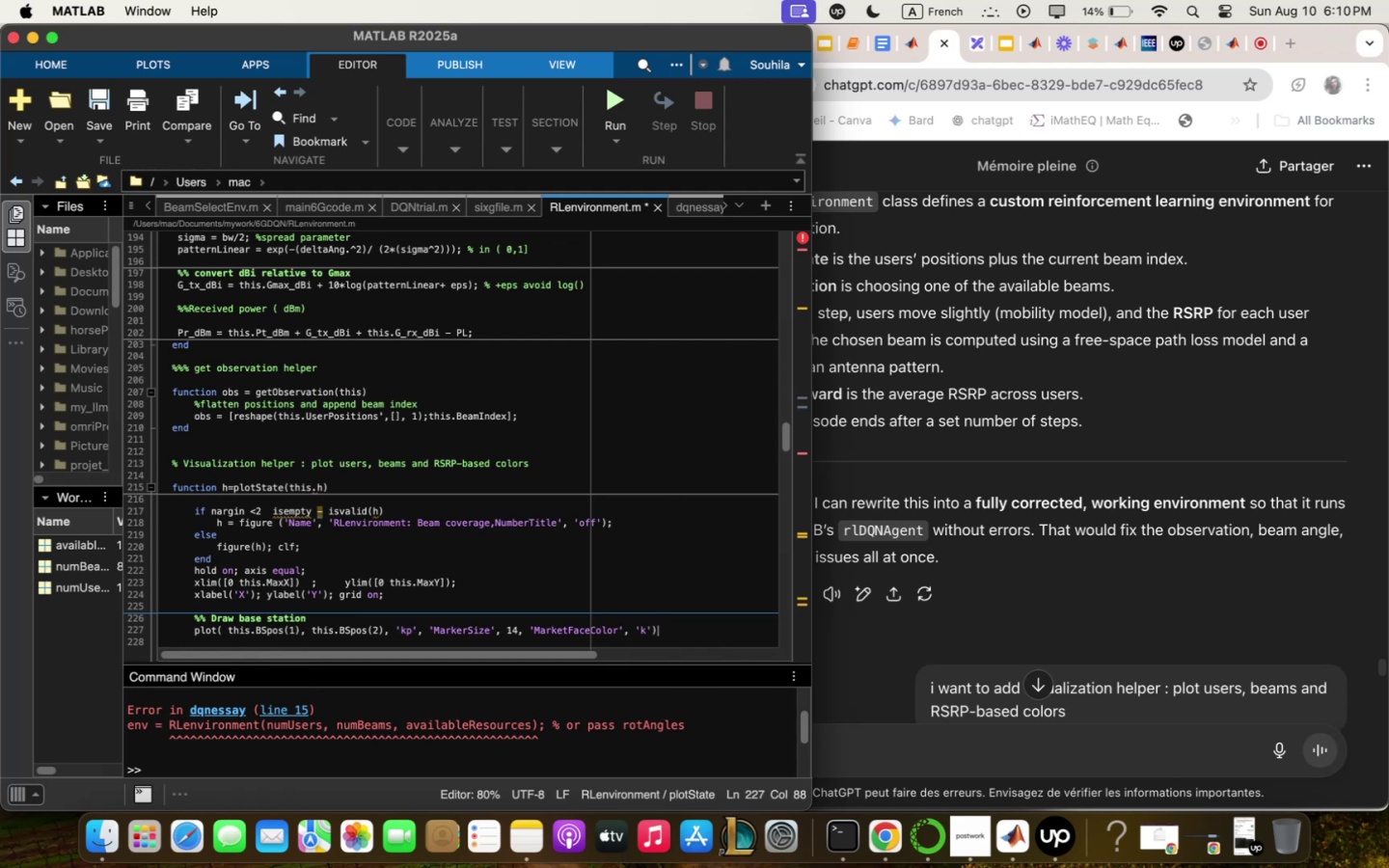 
wait(36.97)
 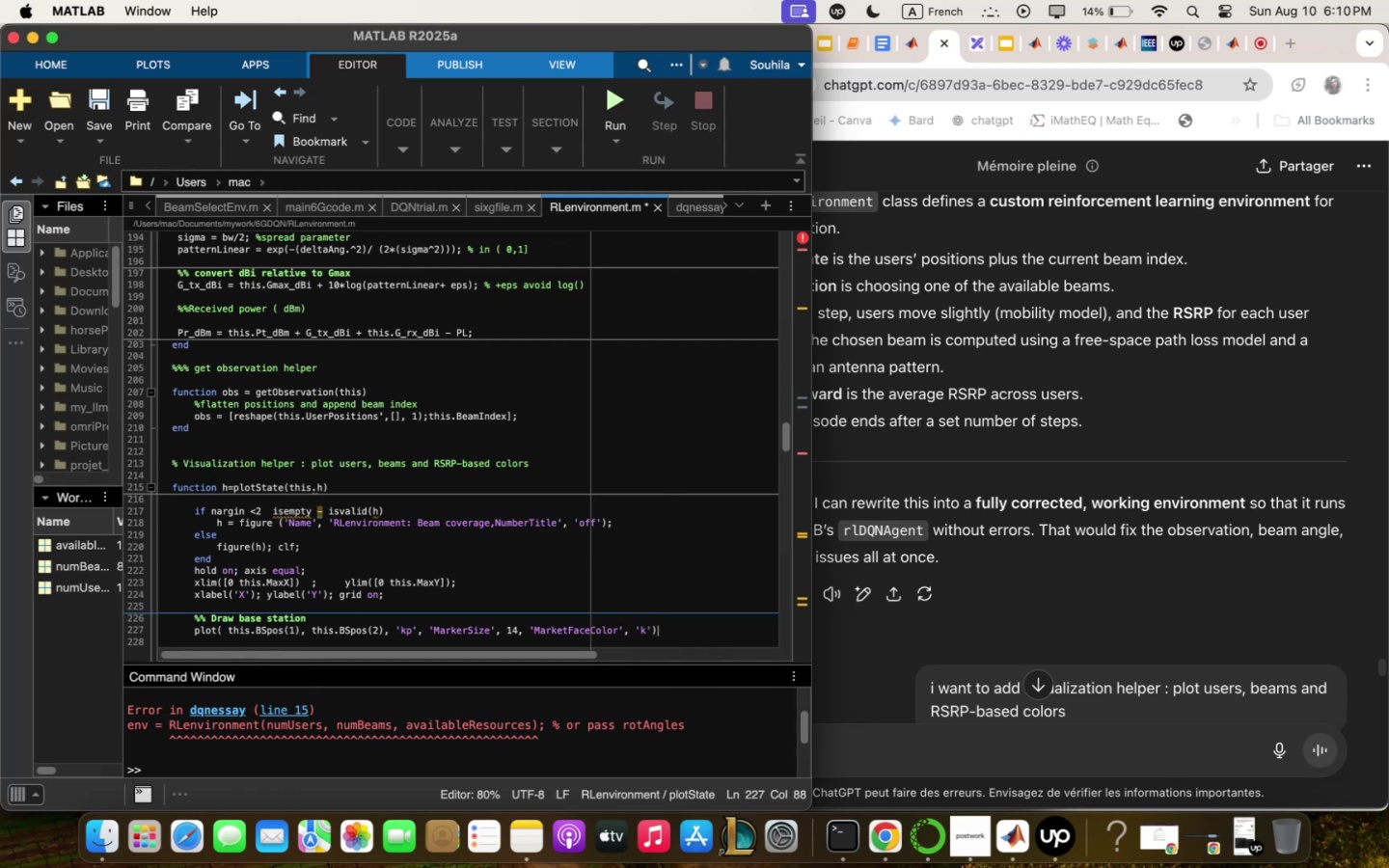 
key(Enter)
 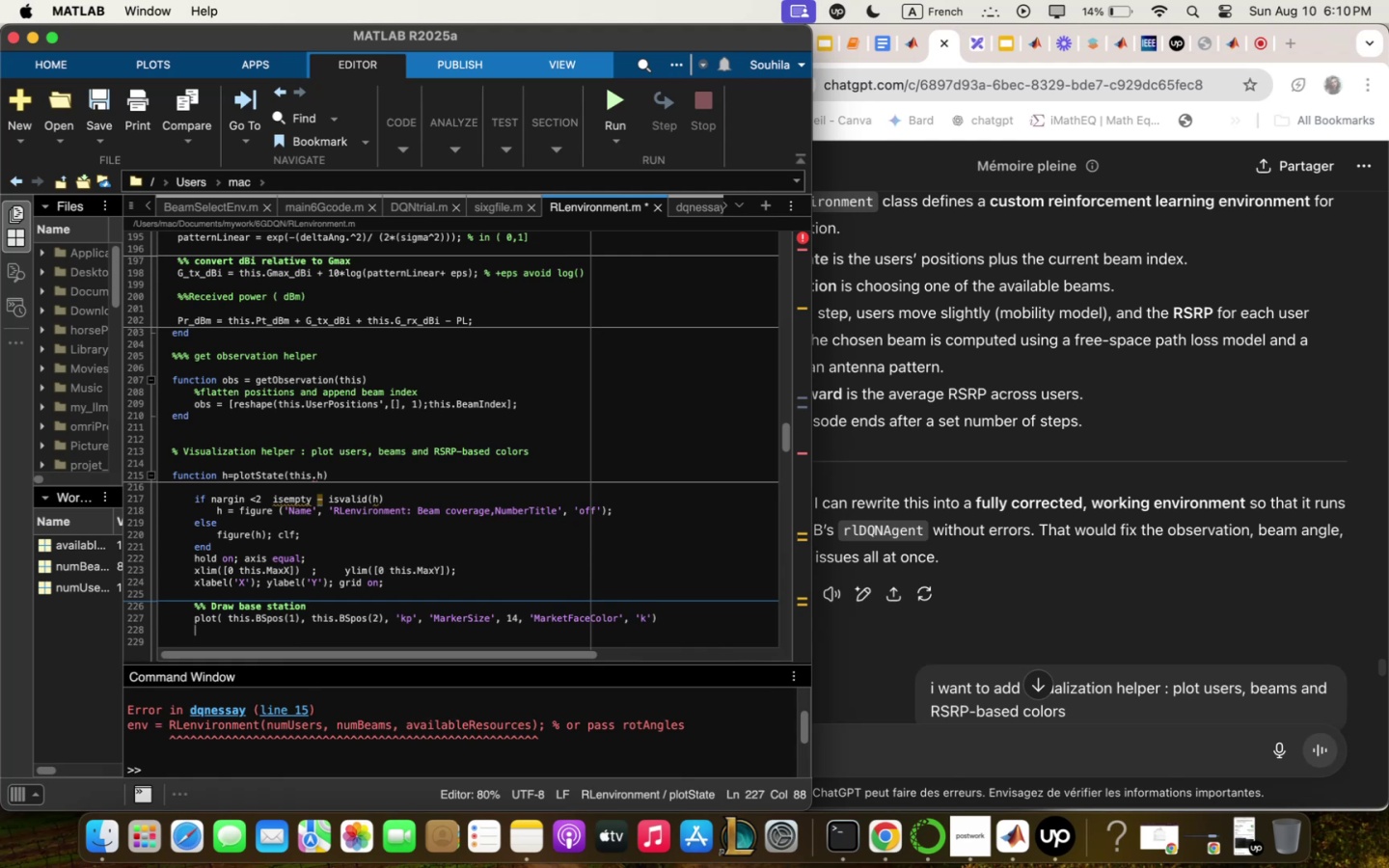 
wait(8.83)
 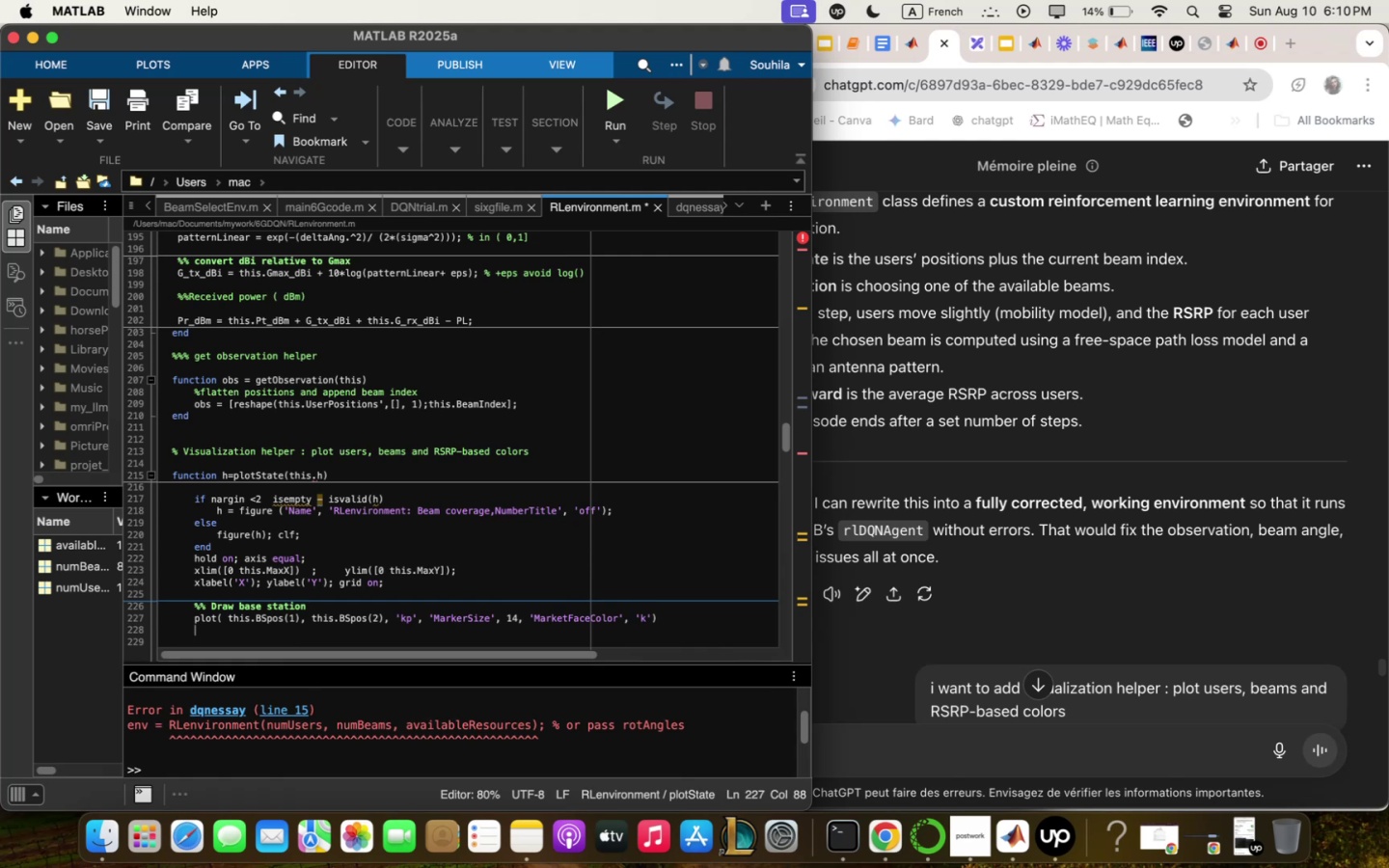 
type(text5this<pos)
 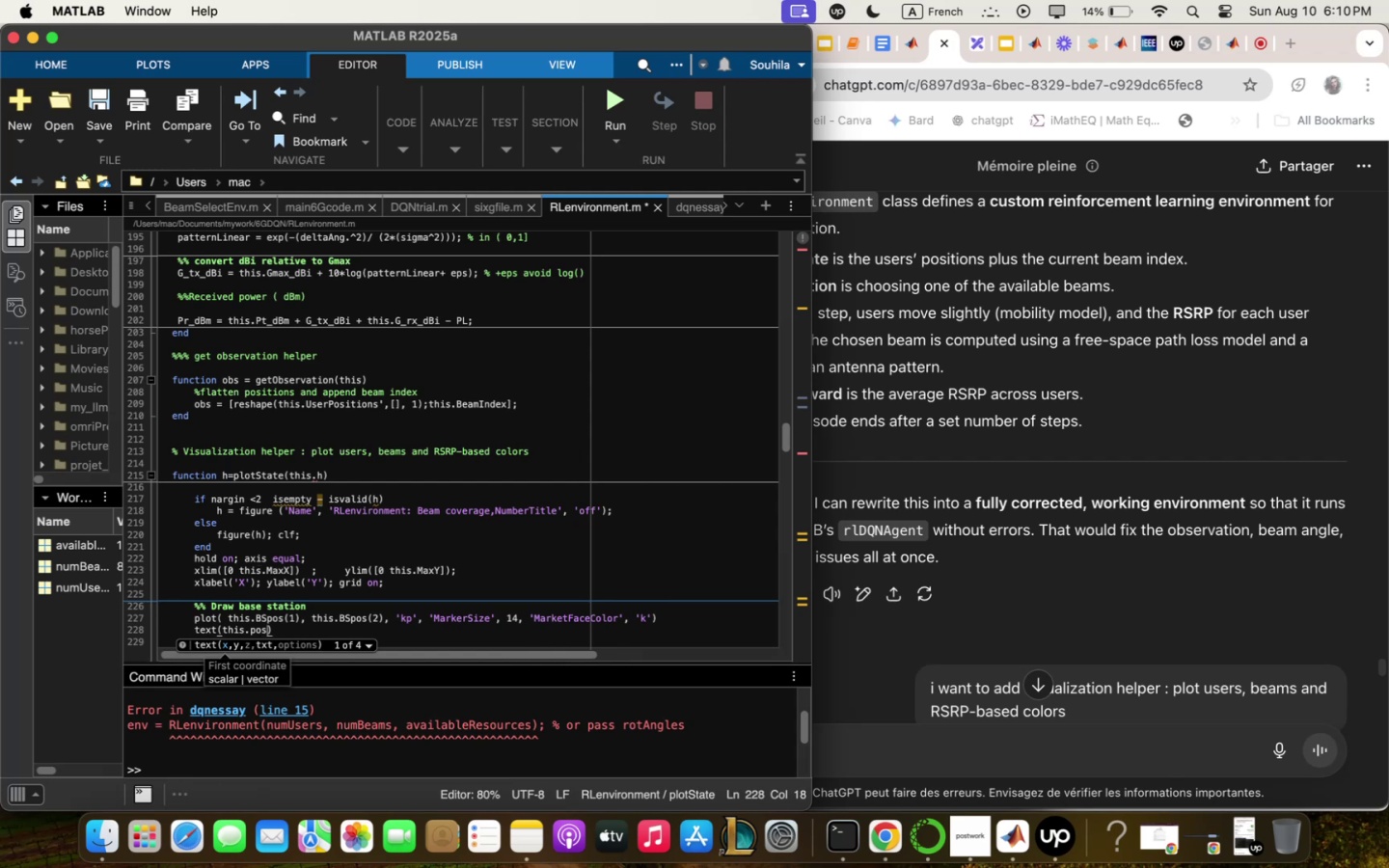 
key(Backspace)
key(Backspace)
key(Backspace)
type(bspos)
 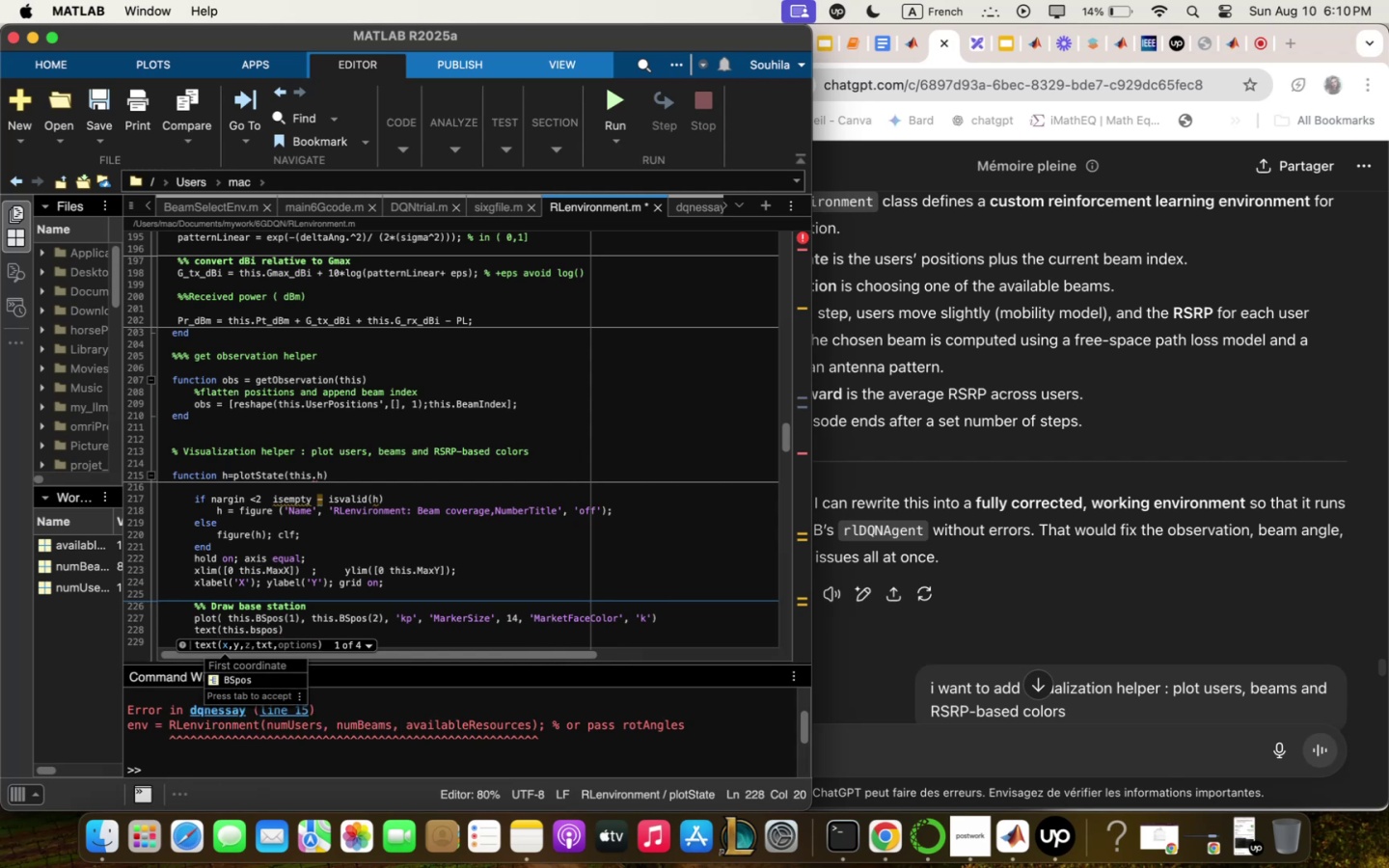 
key(ArrowDown)
 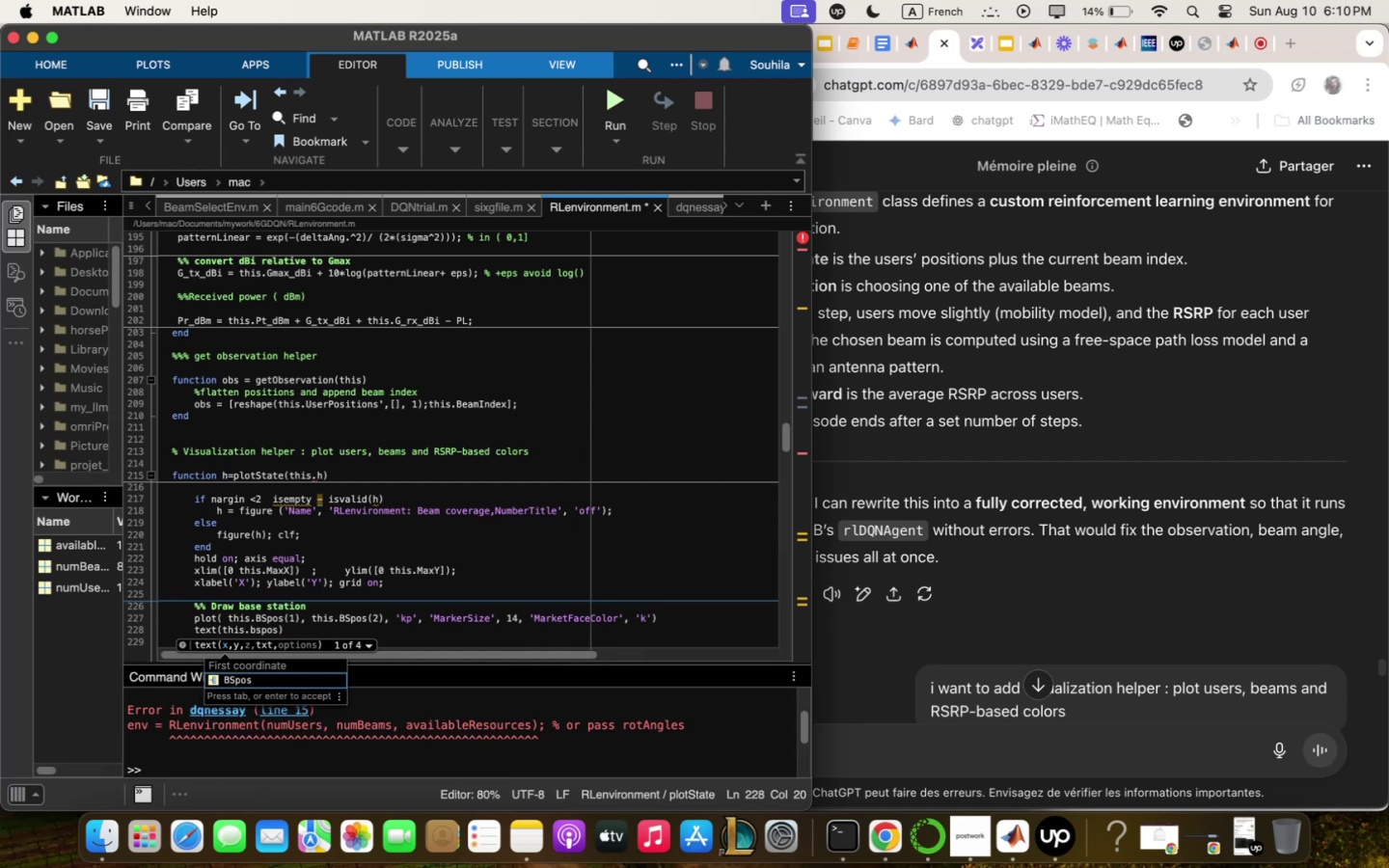 
key(Enter)
 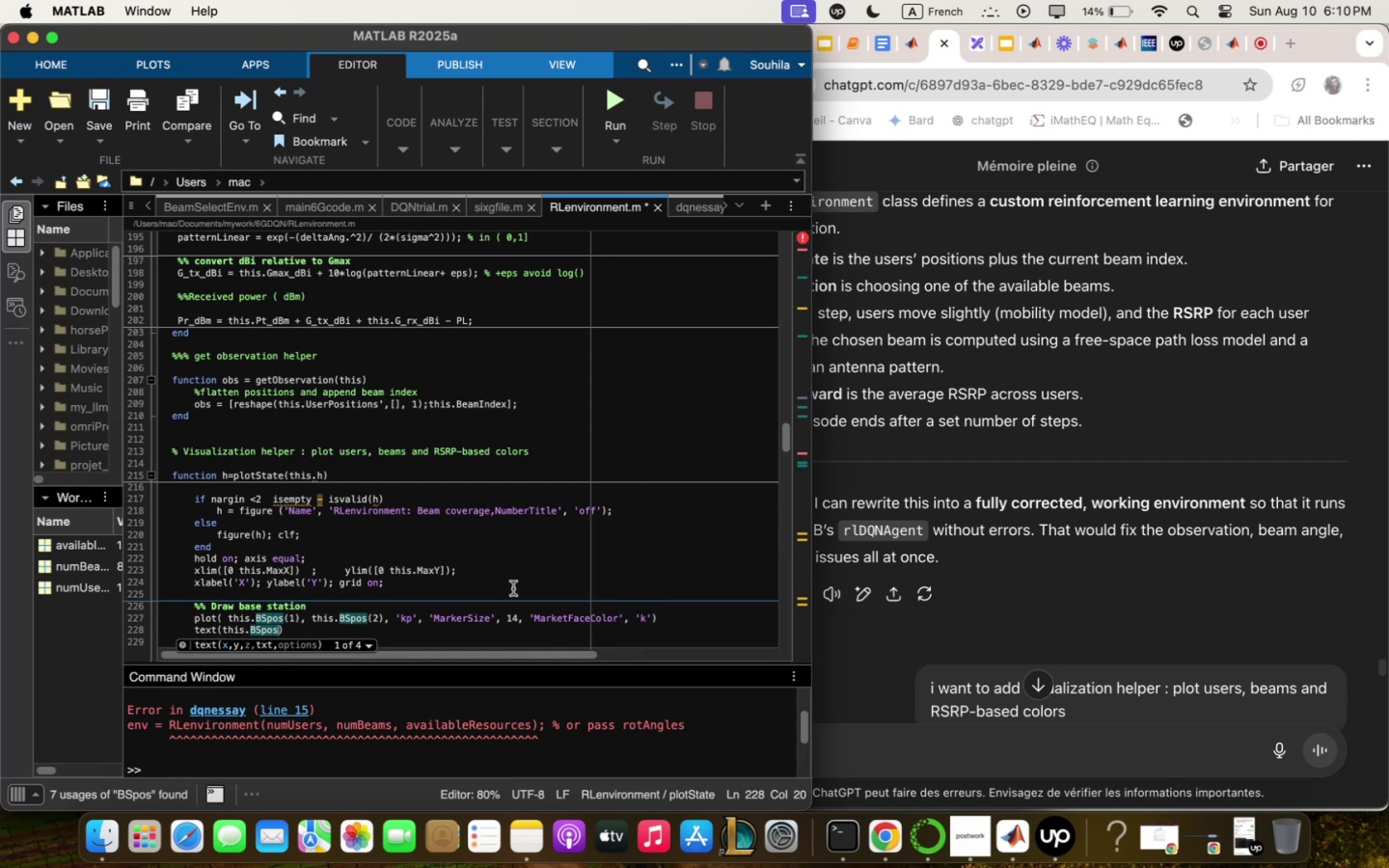 
type(5!)
 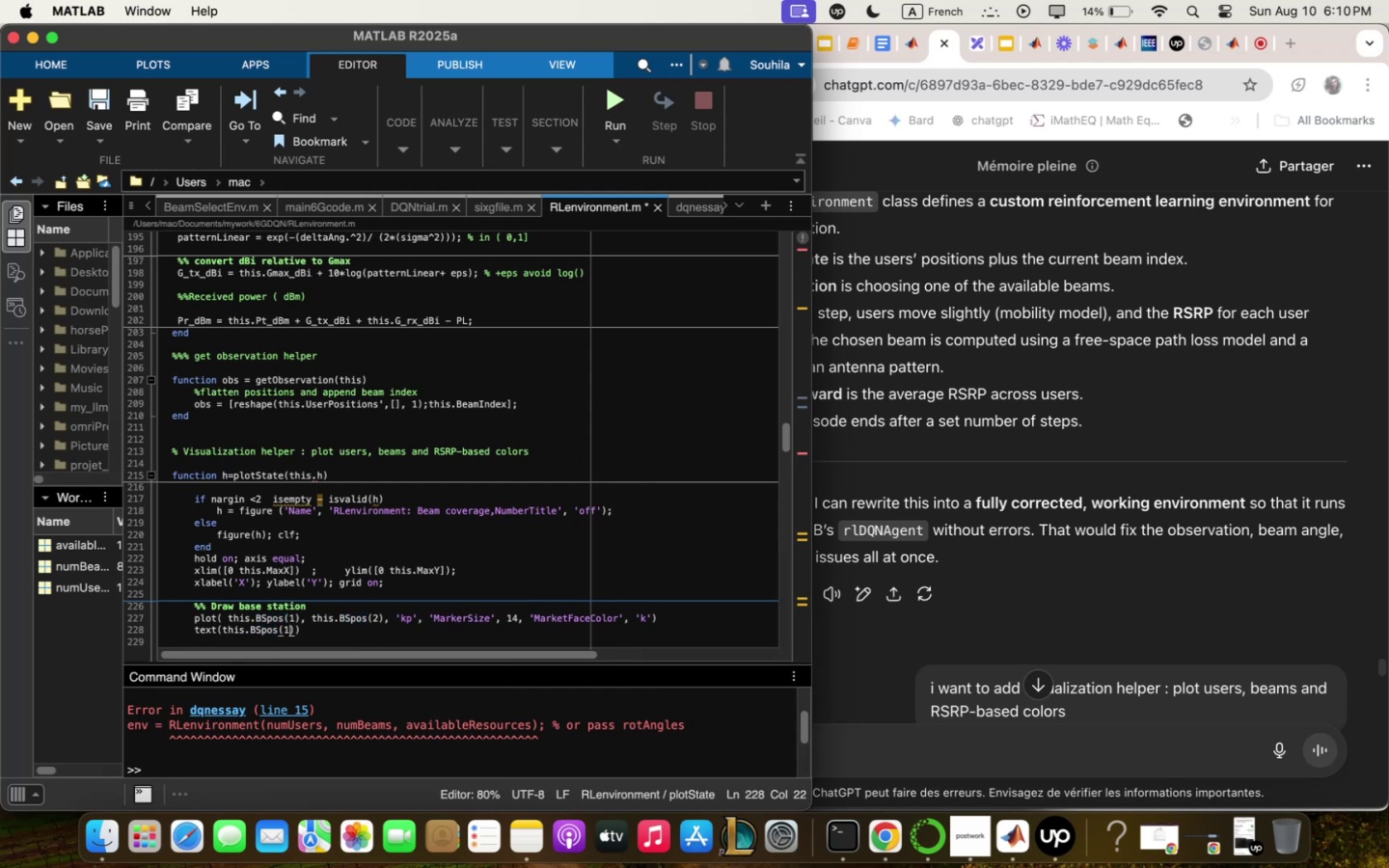 
key(ArrowRight)
 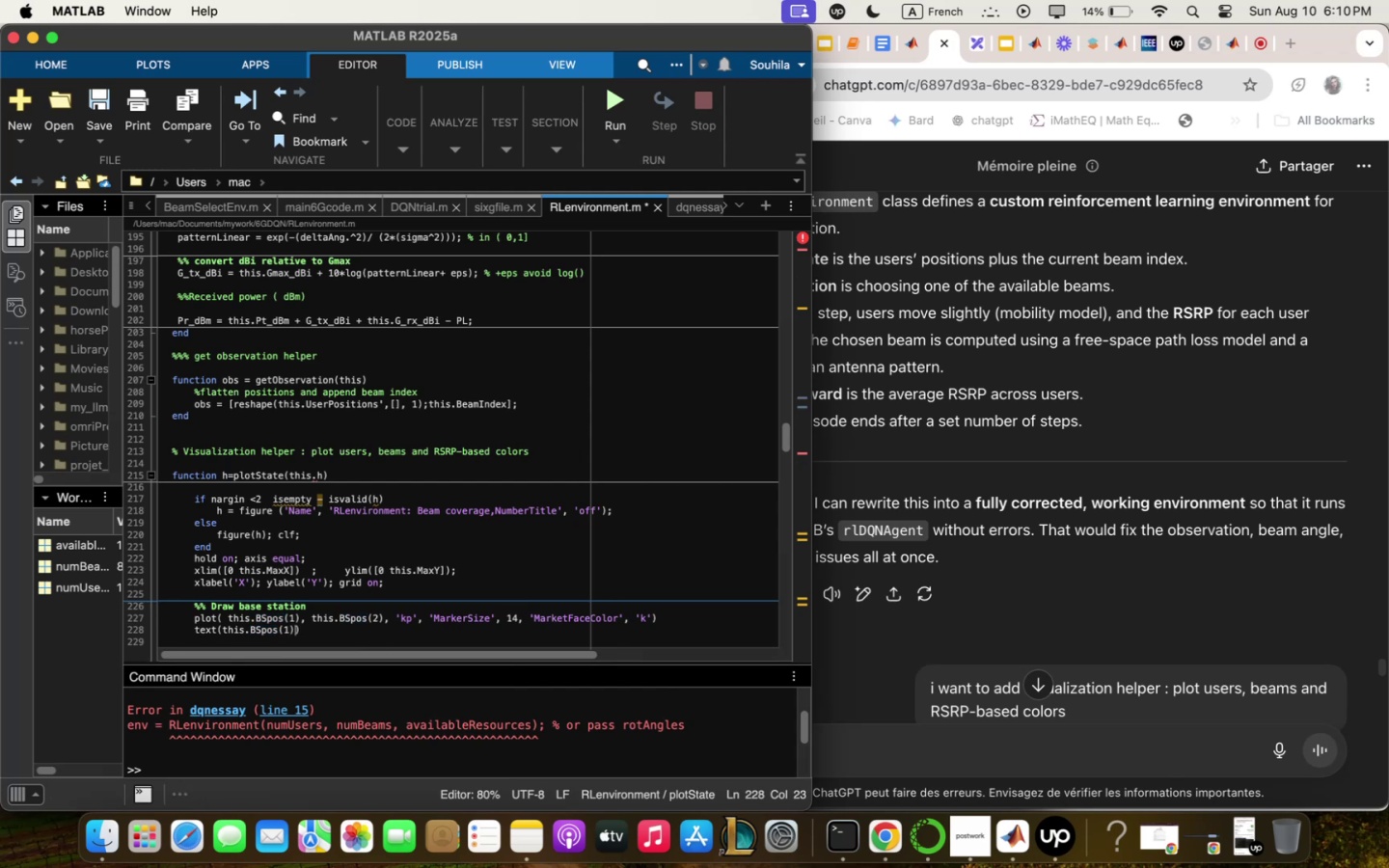 
type(m this<BSpos)
 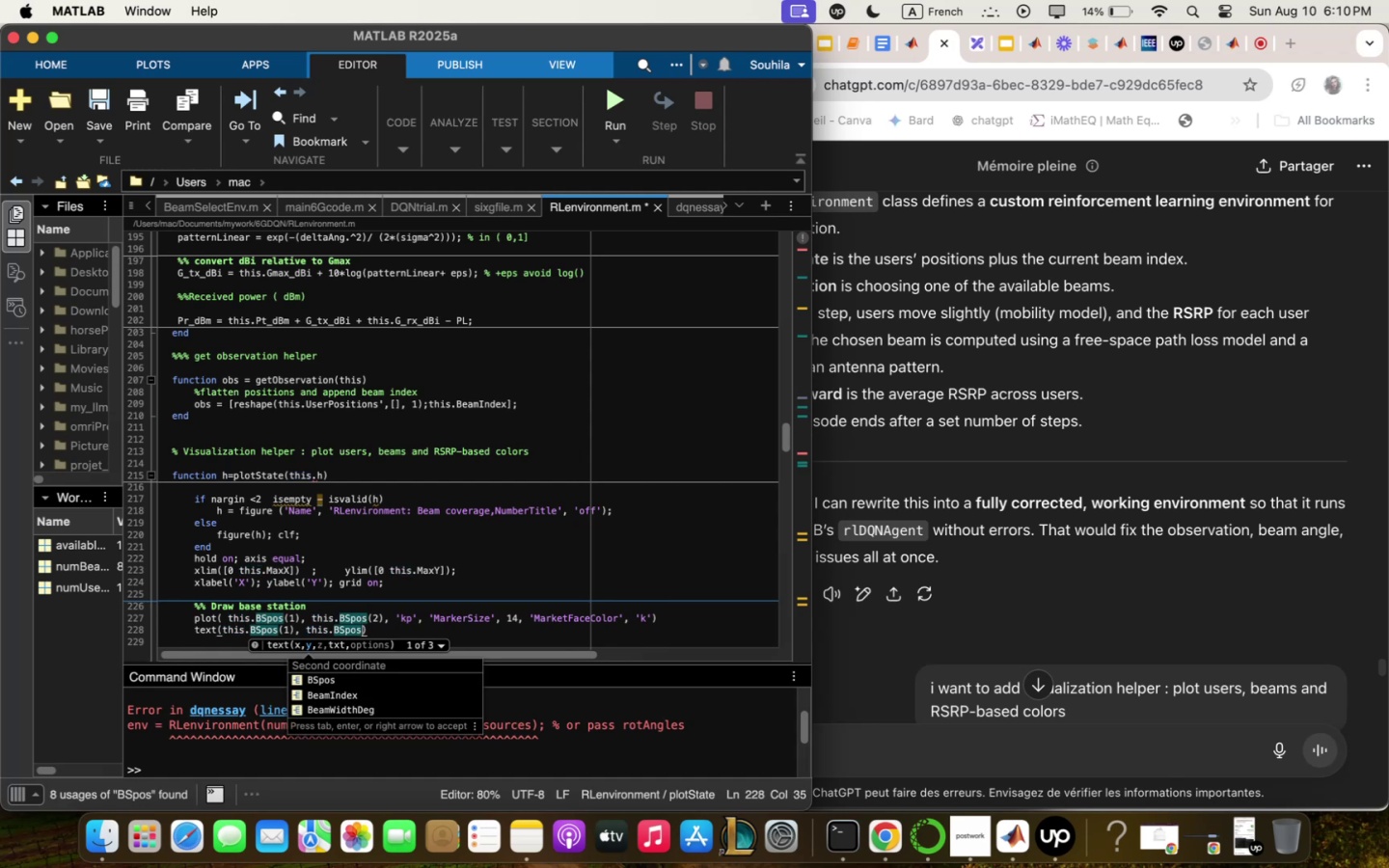 
wait(7.76)
 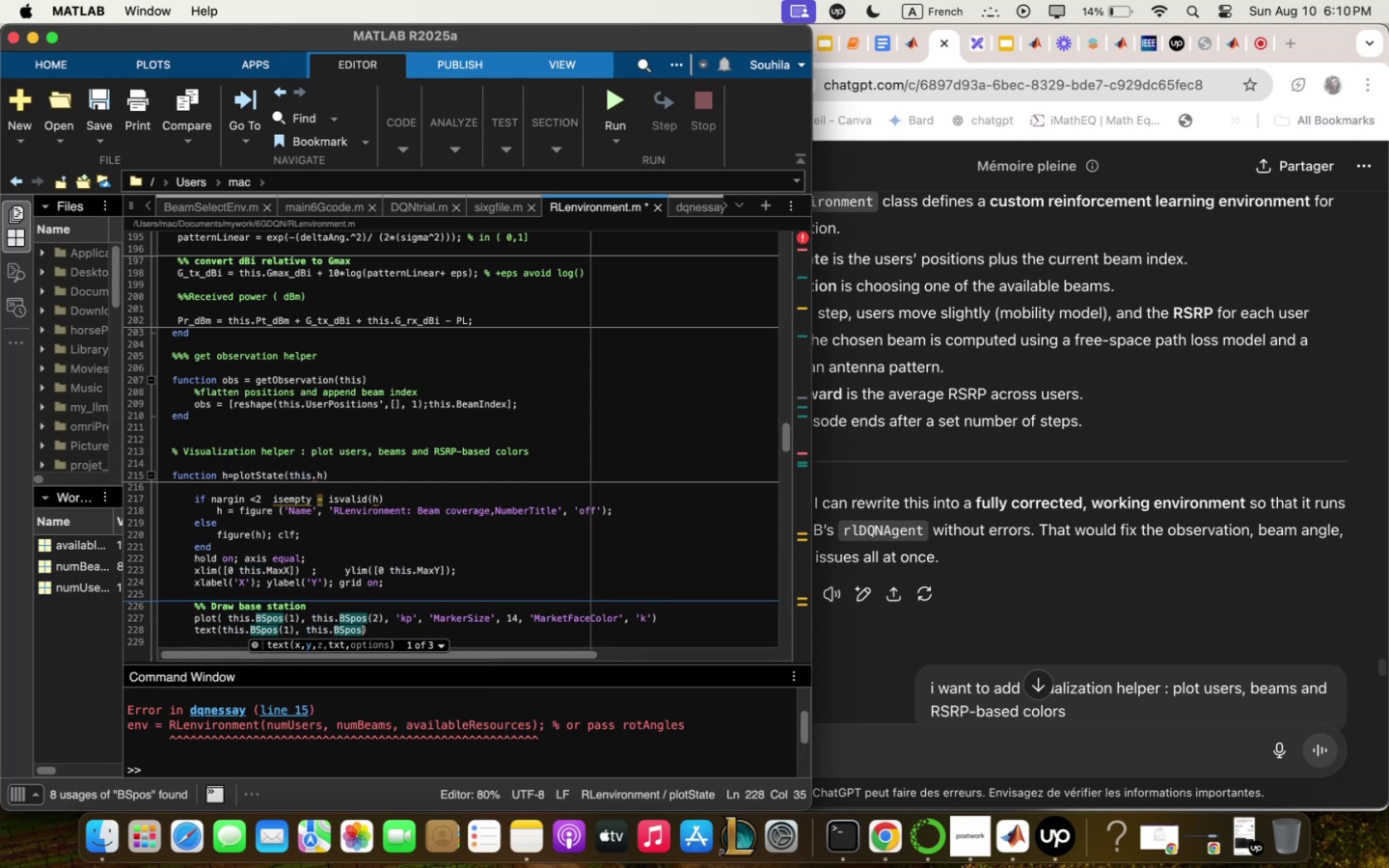 
scroll: coordinate [423, 557], scroll_direction: down, amount: 3.0
 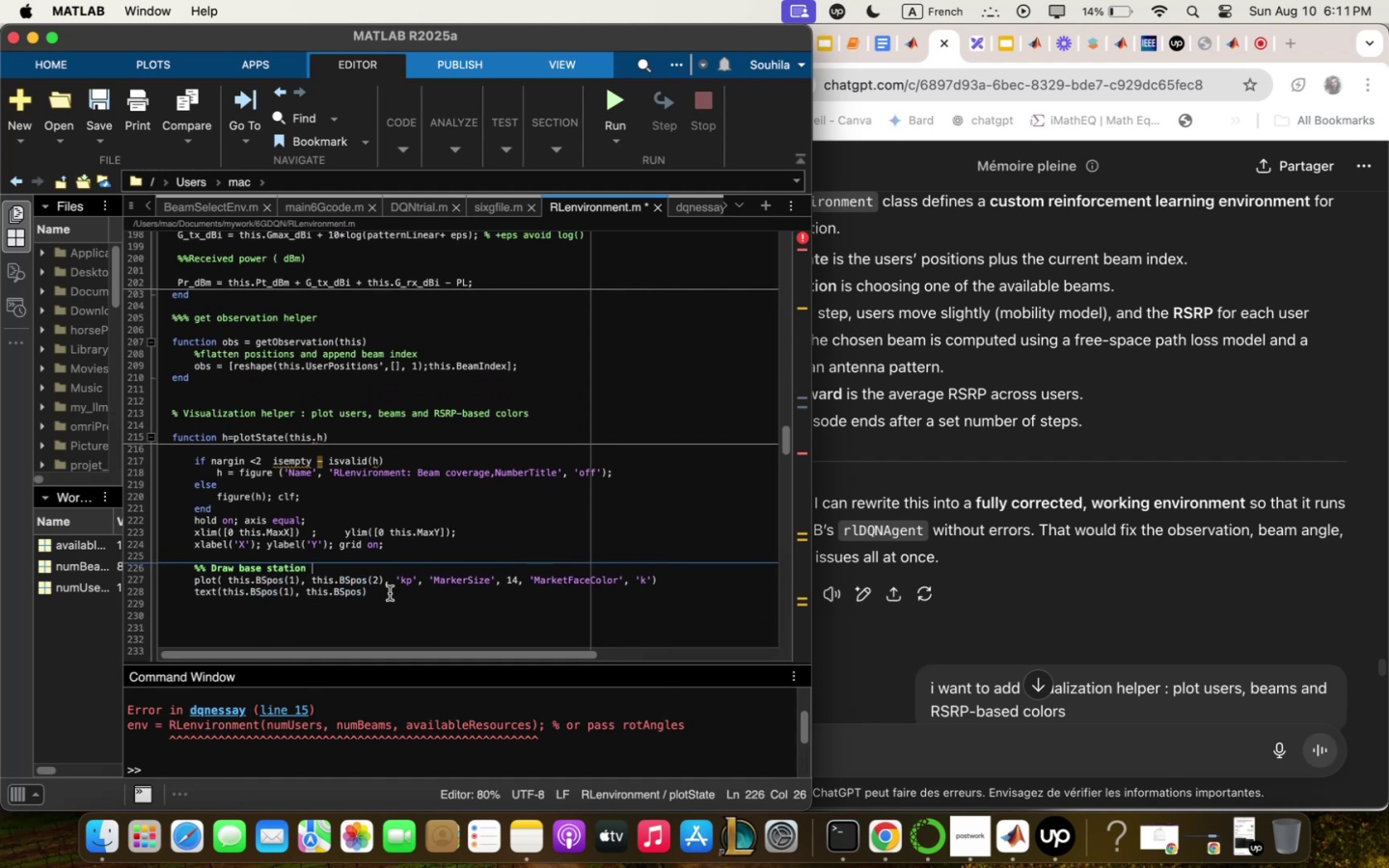 
wait(9.13)
 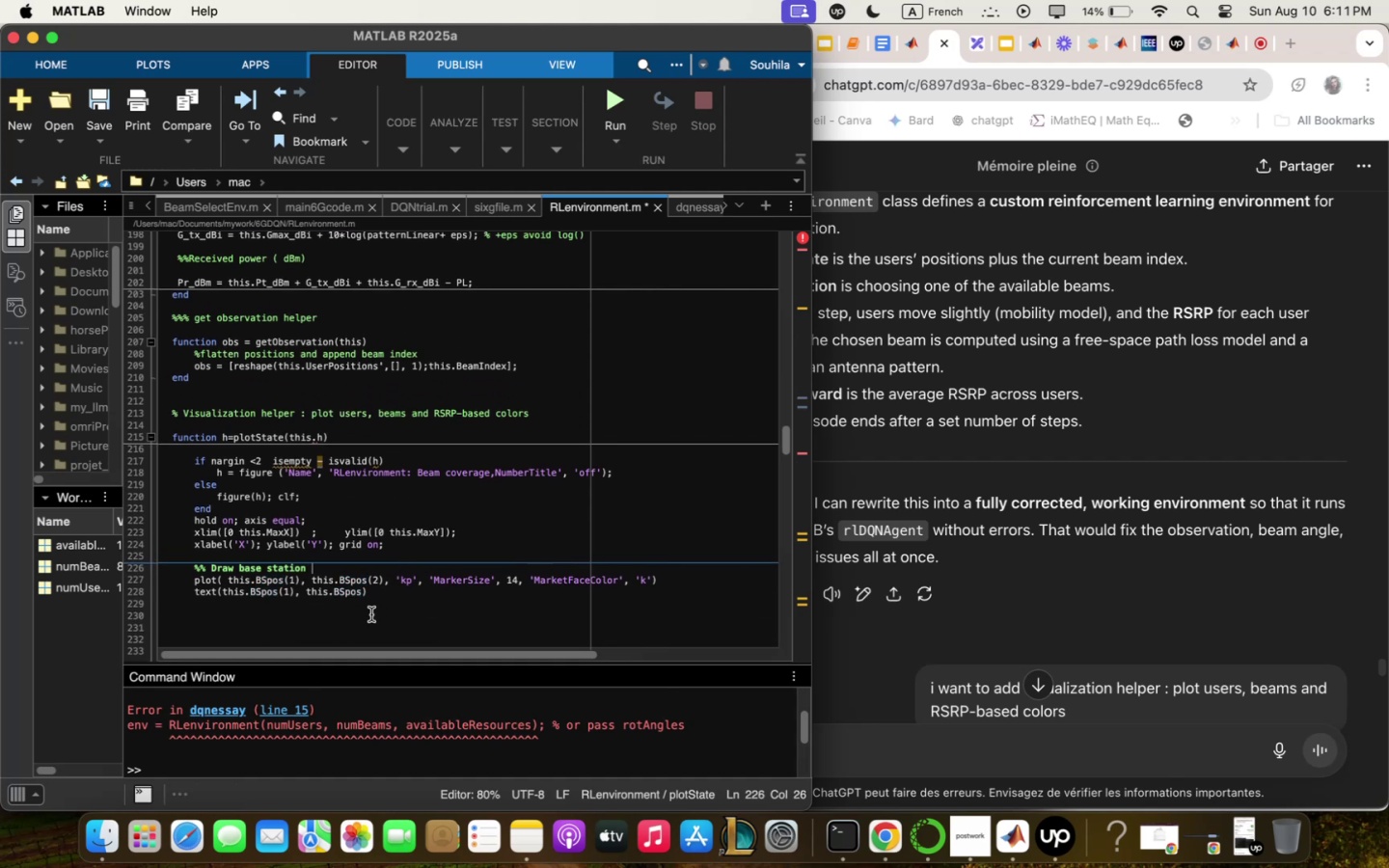 
key(Shift+Slash)
 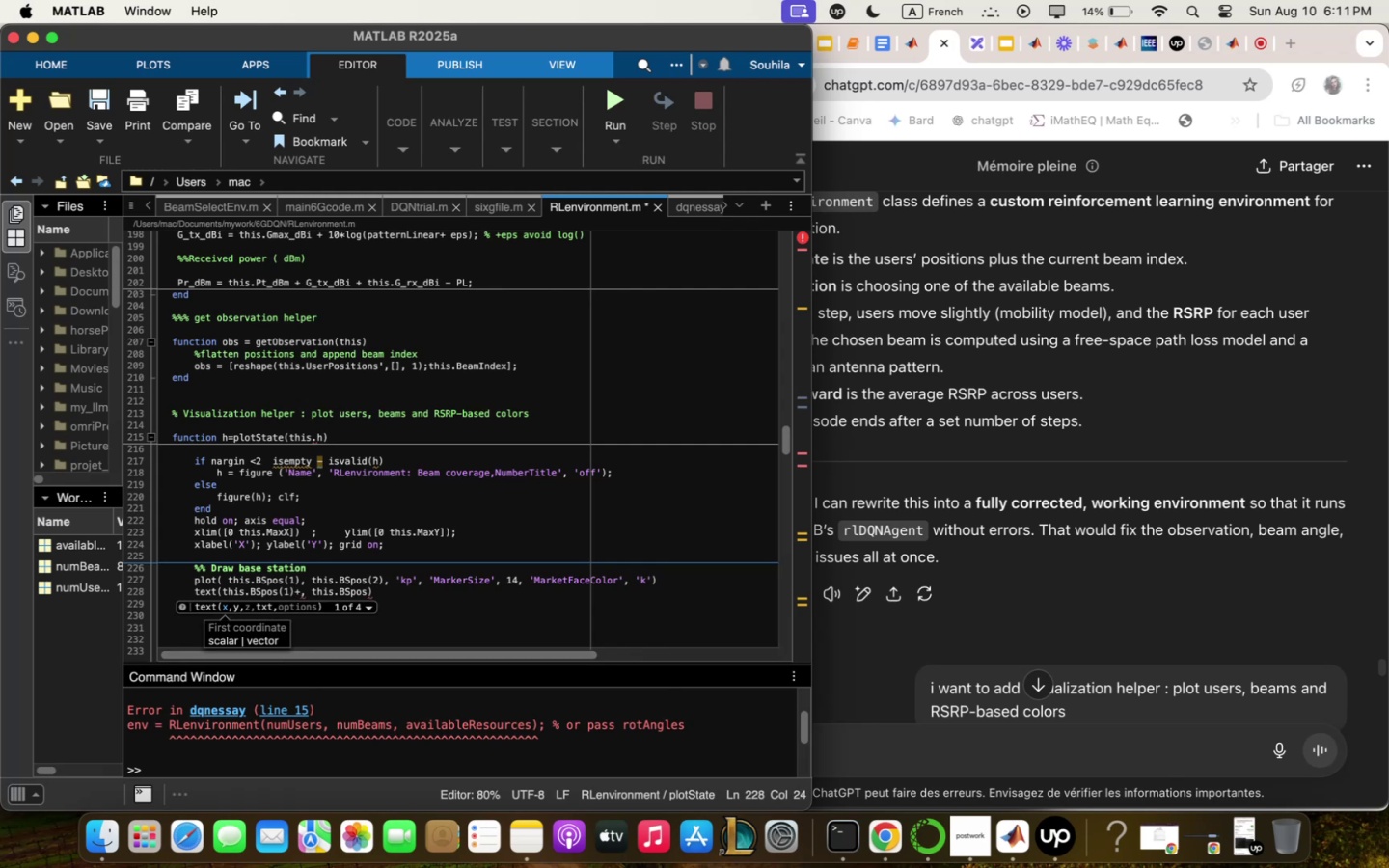 
key(Shift+1)
 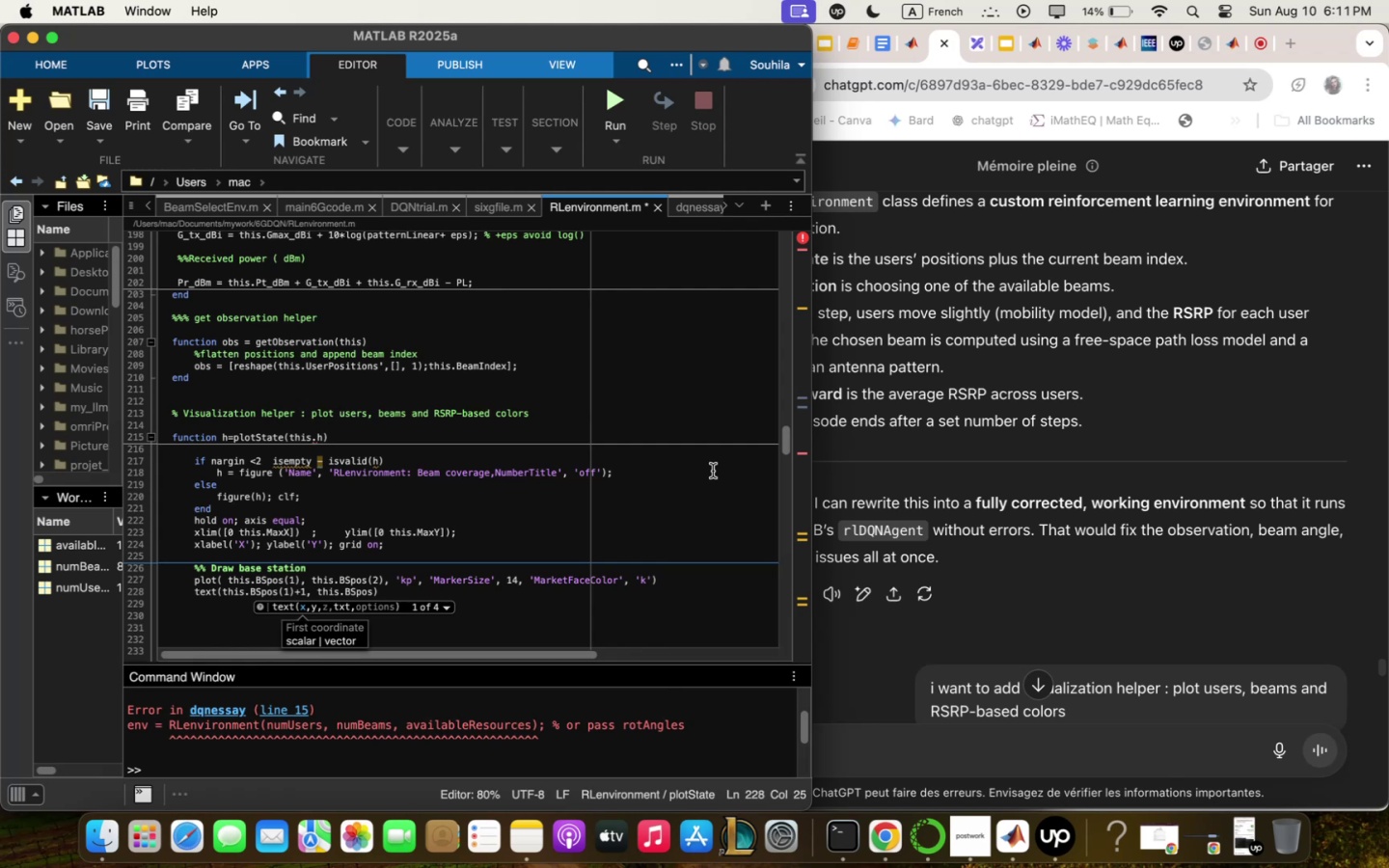 
wait(12.24)
 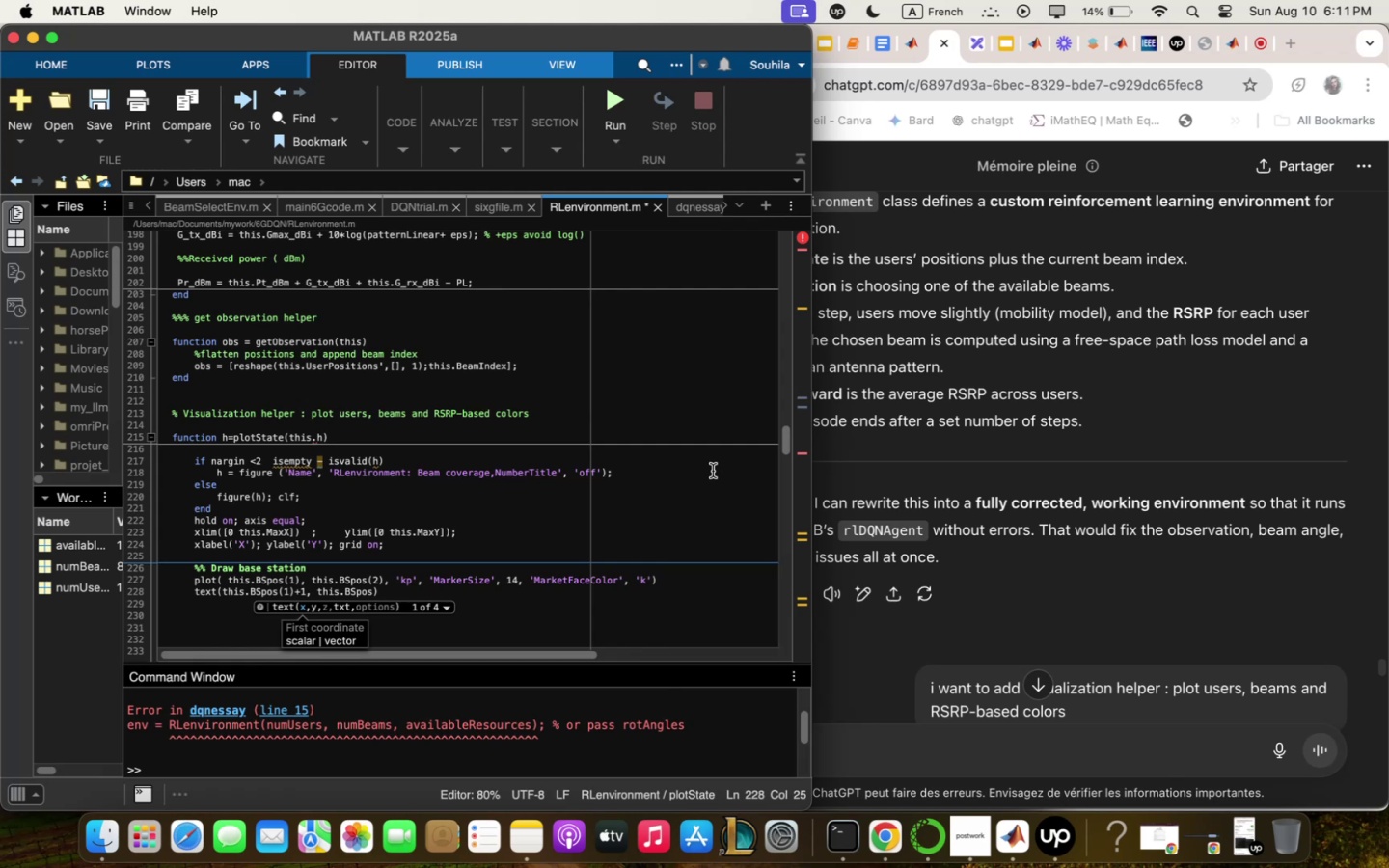 
left_click([372, 590])
 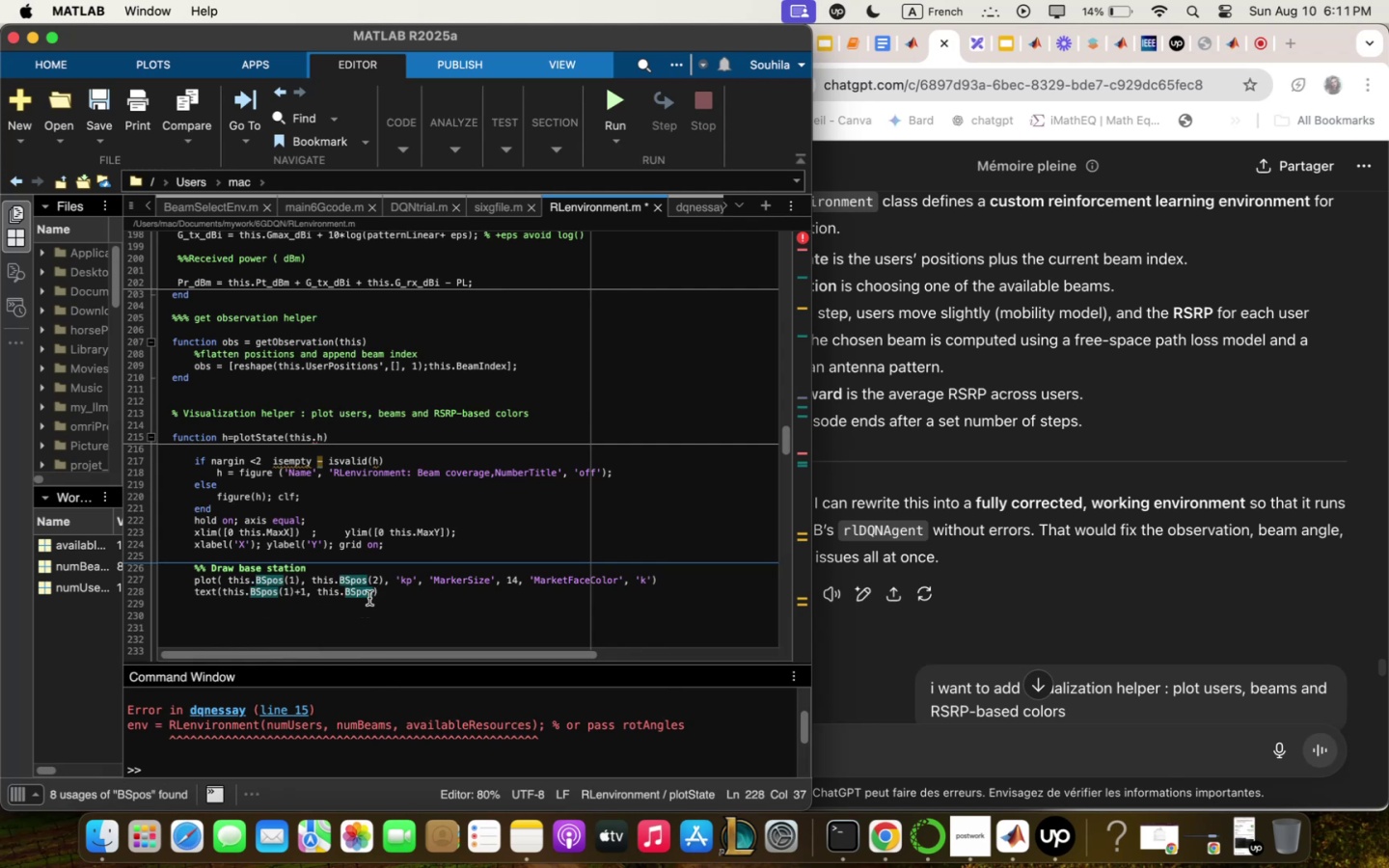 
left_click([371, 590])
 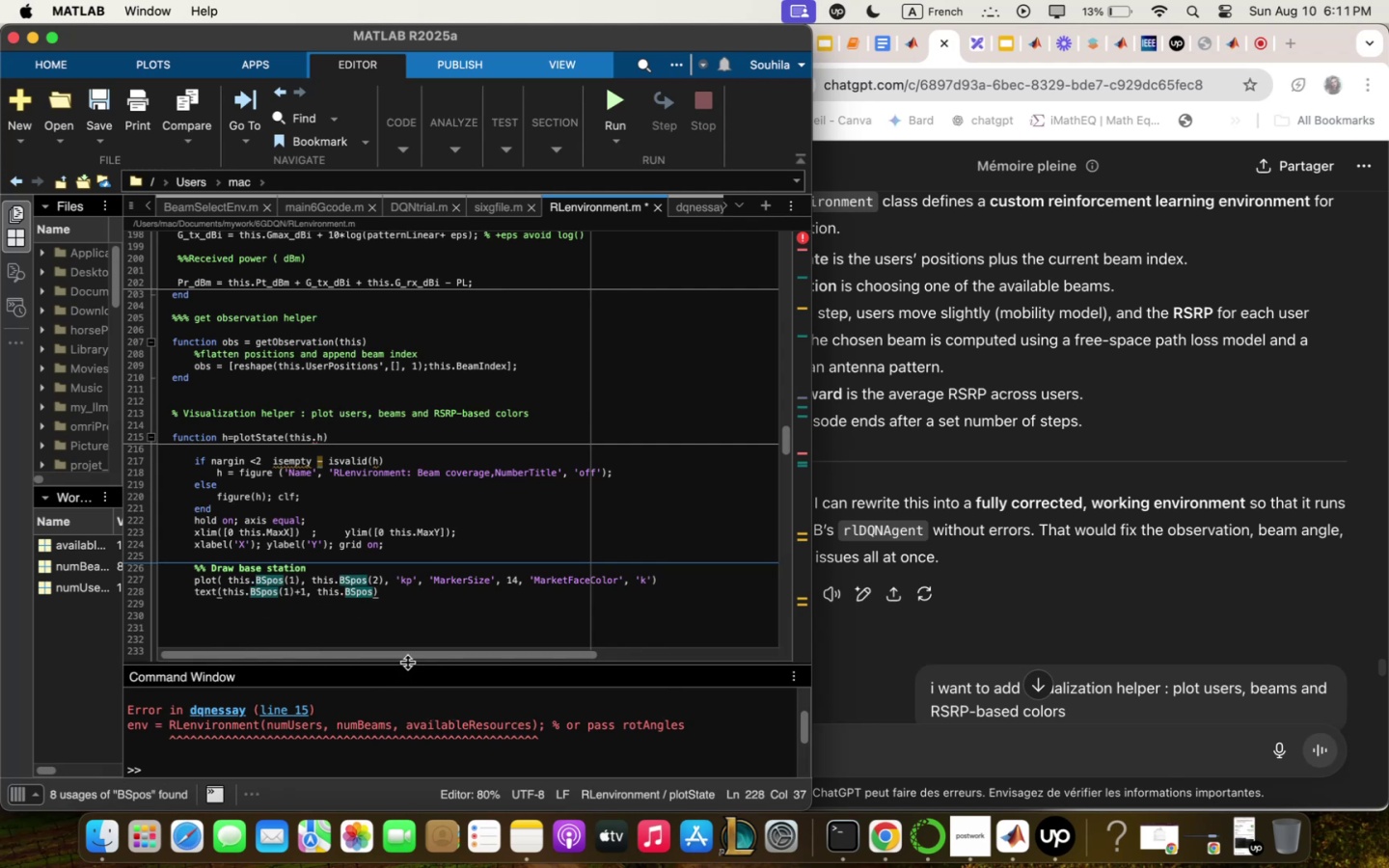 
type(5@)
 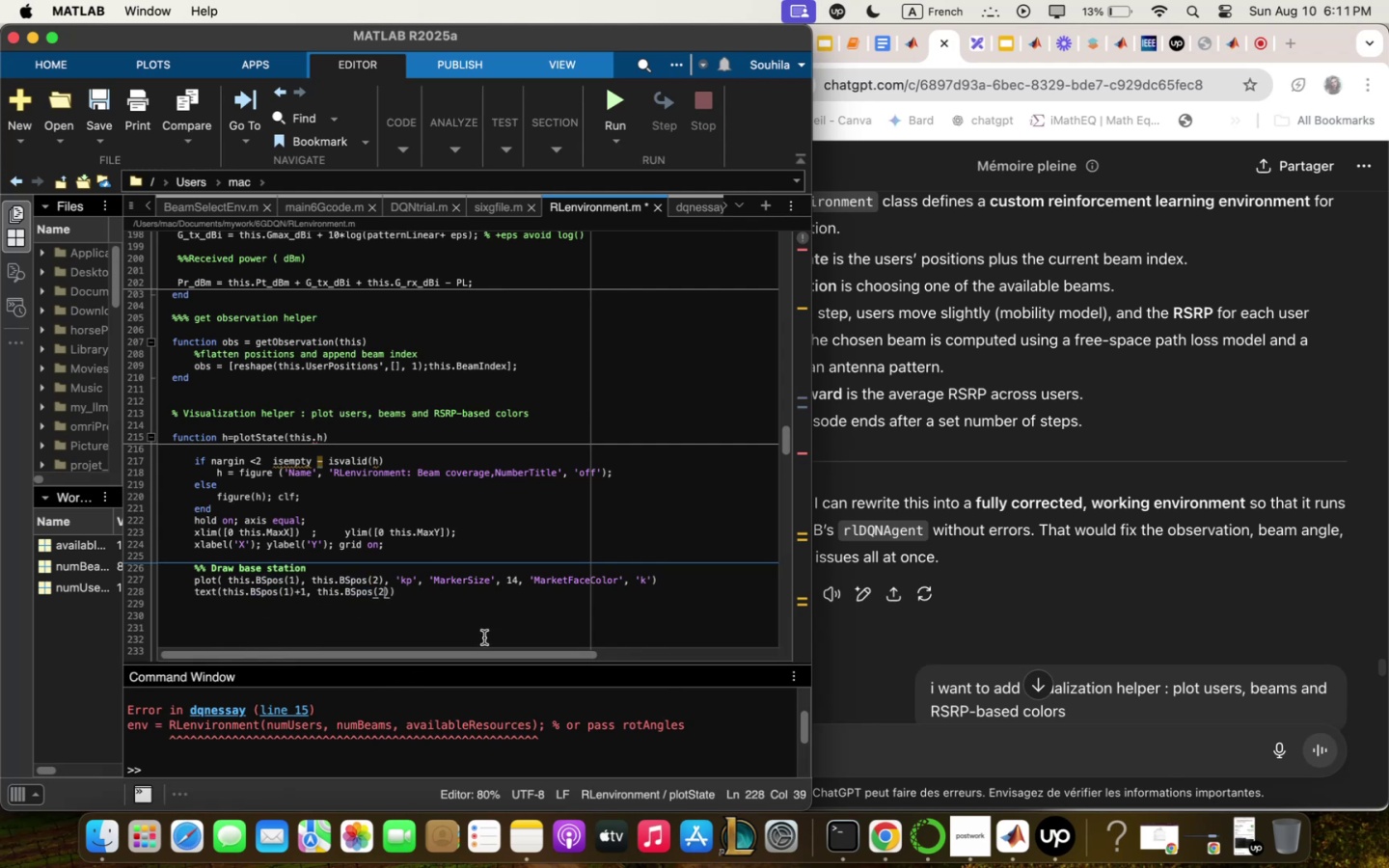 
key(ArrowRight)
 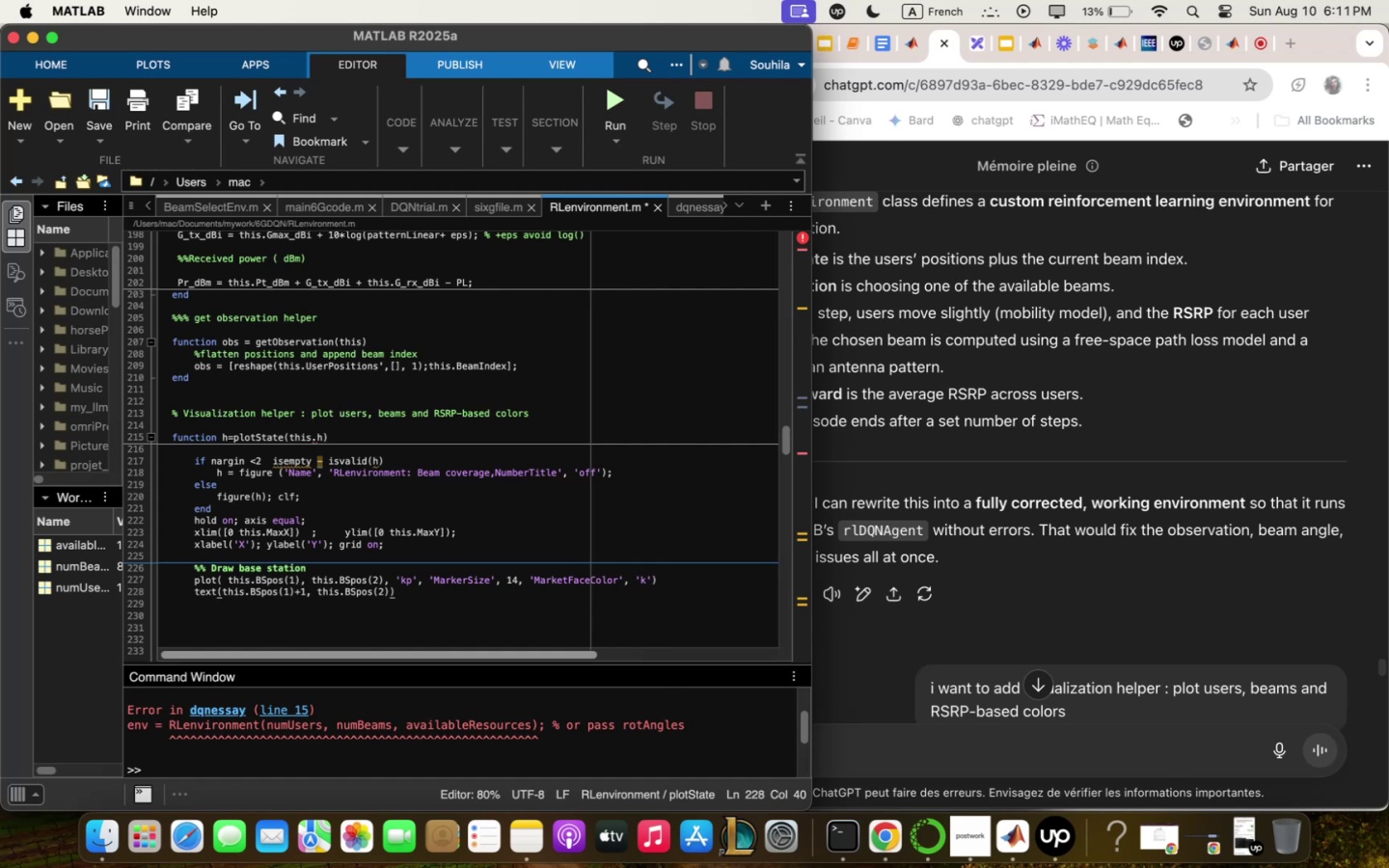 
key(ArrowLeft)
 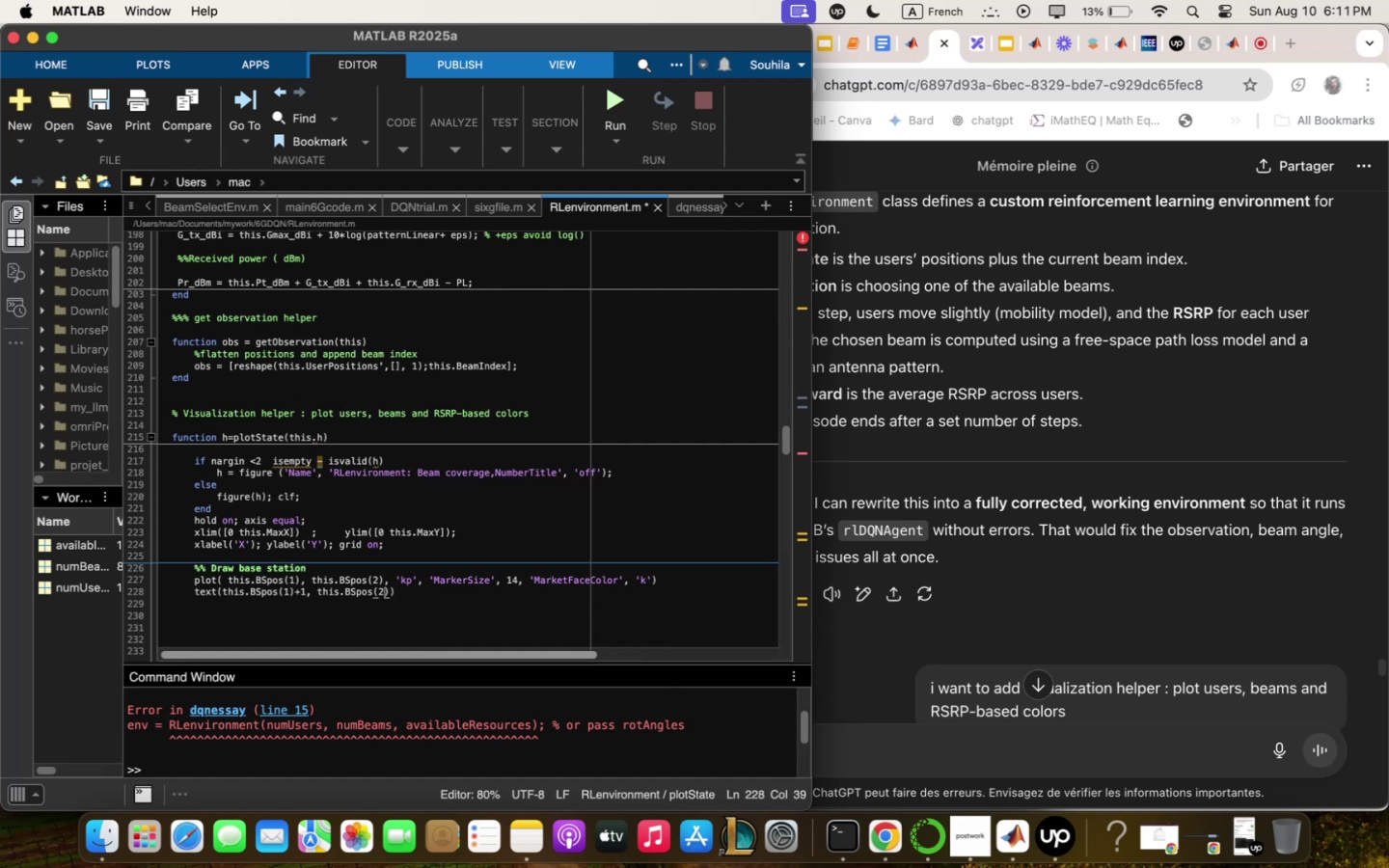 
key(ArrowDown)
 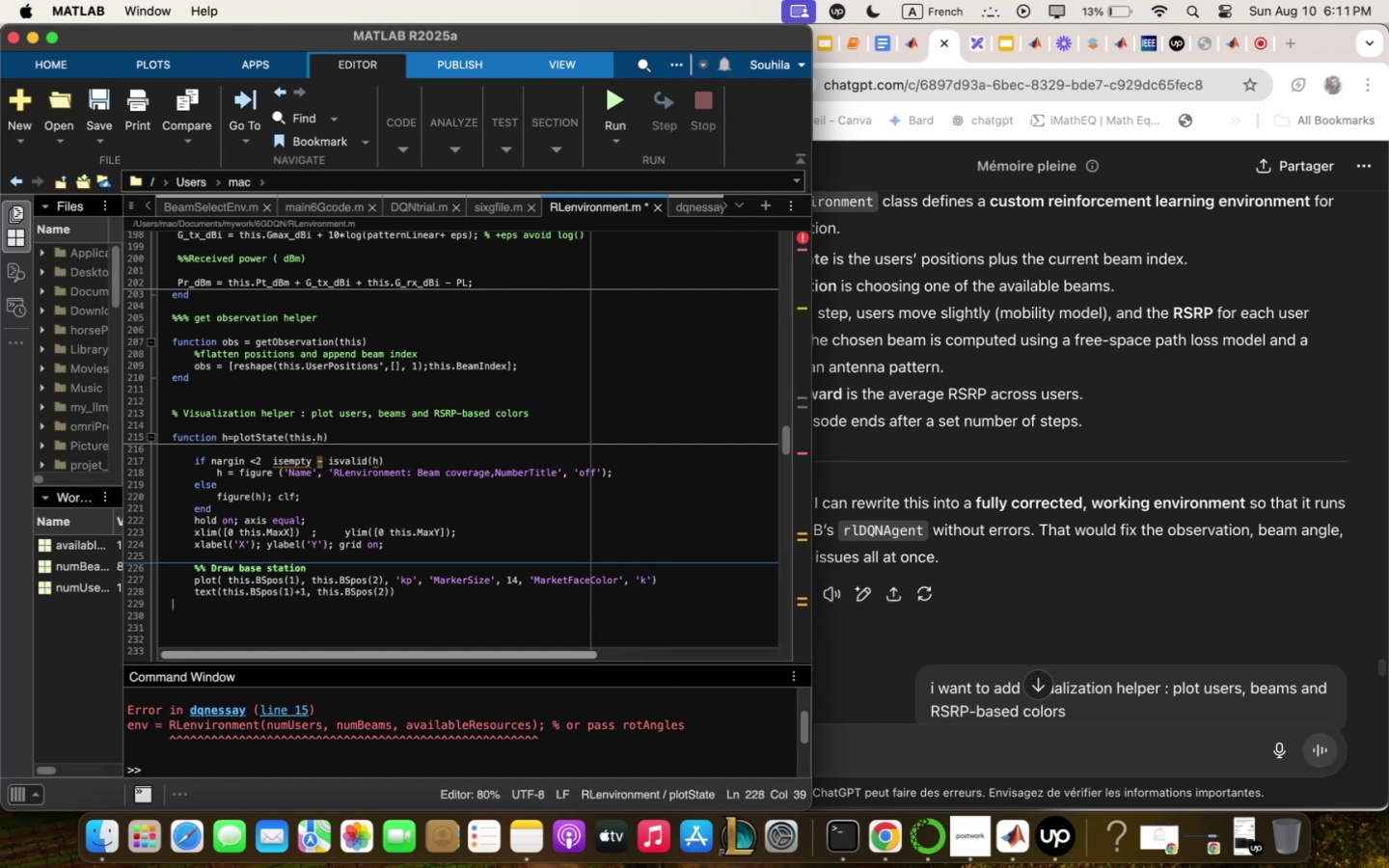 
key(ArrowRight)
 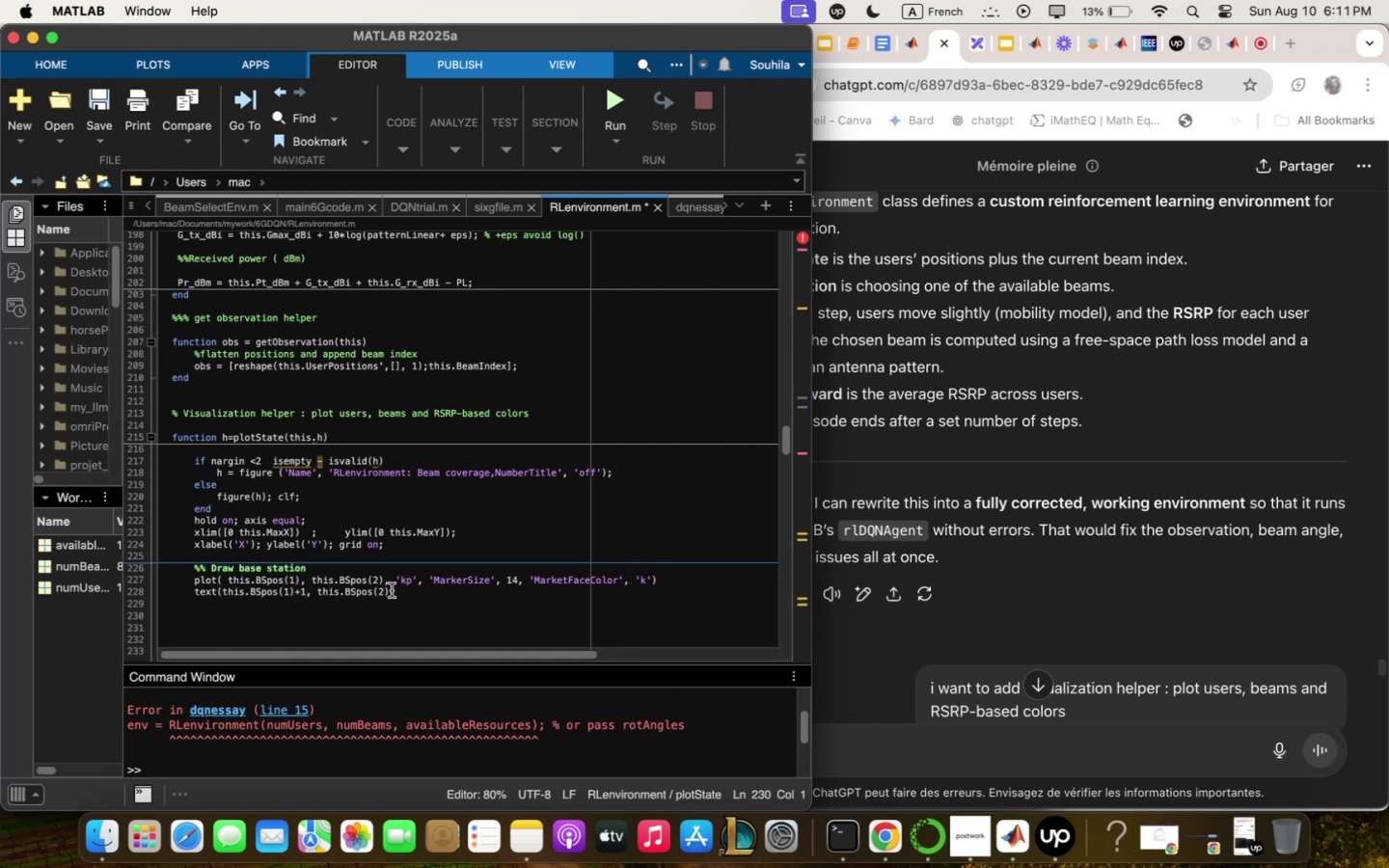 
left_click([390, 590])
 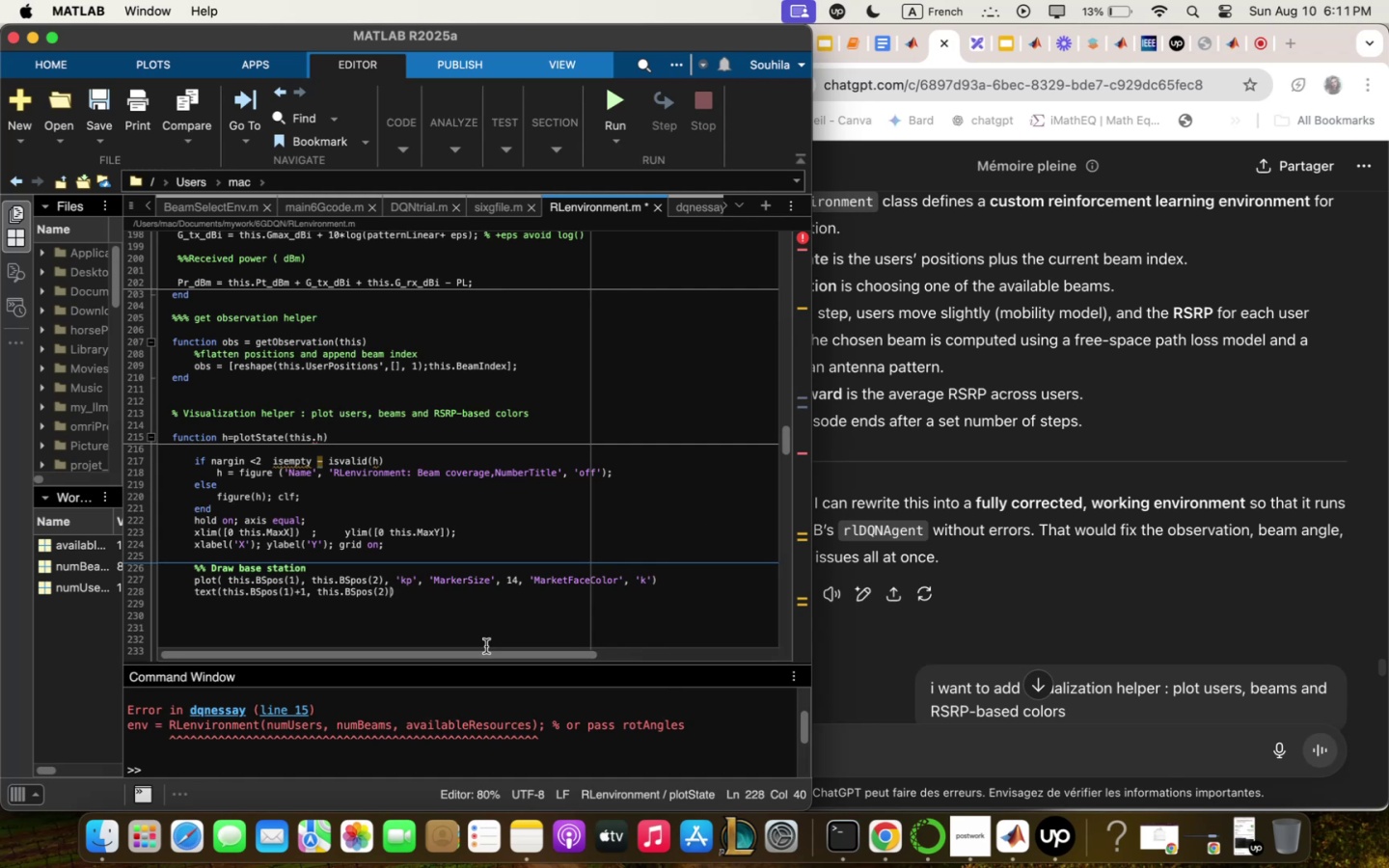 
key(ArrowLeft)
 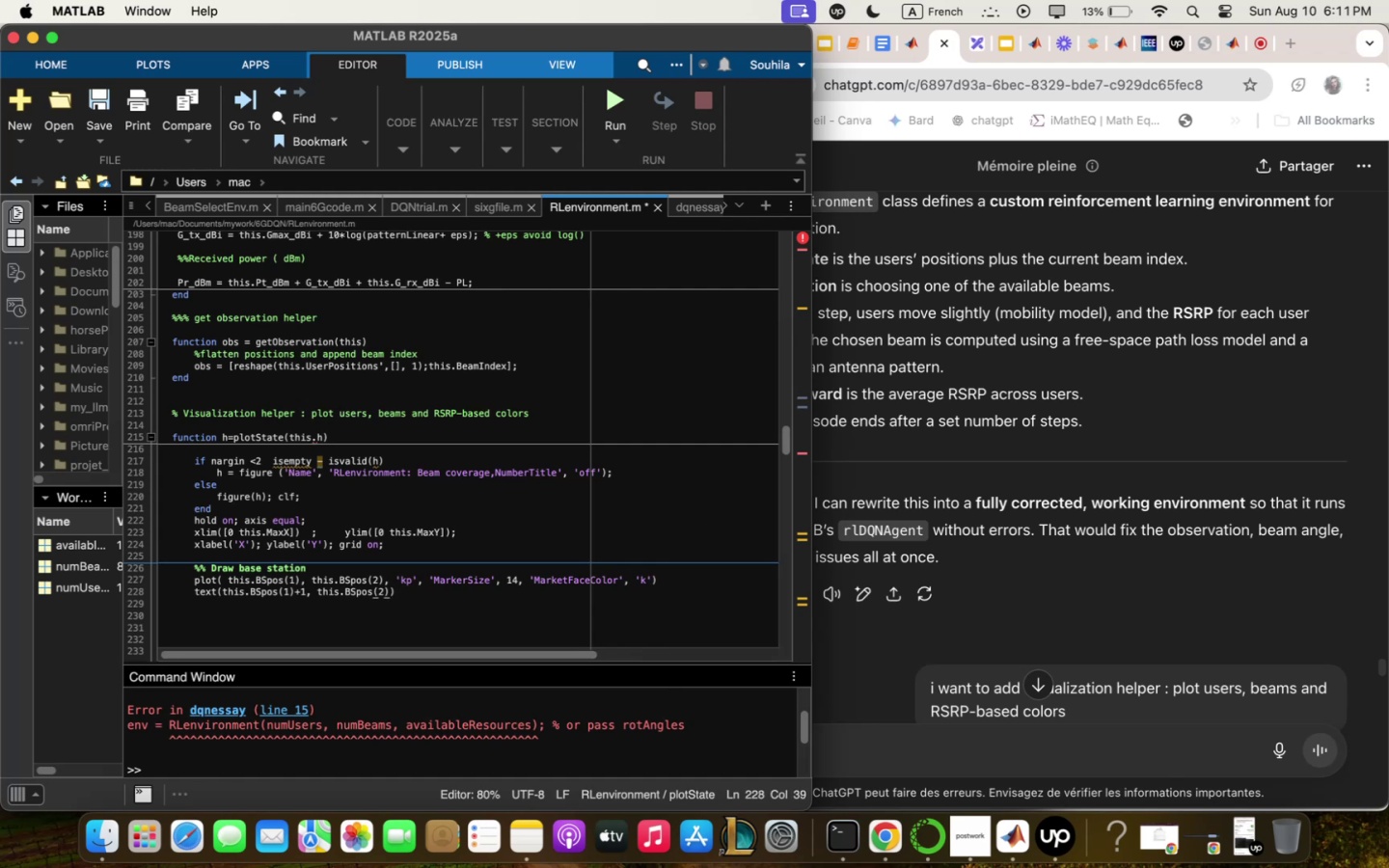 
key(ArrowRight)
 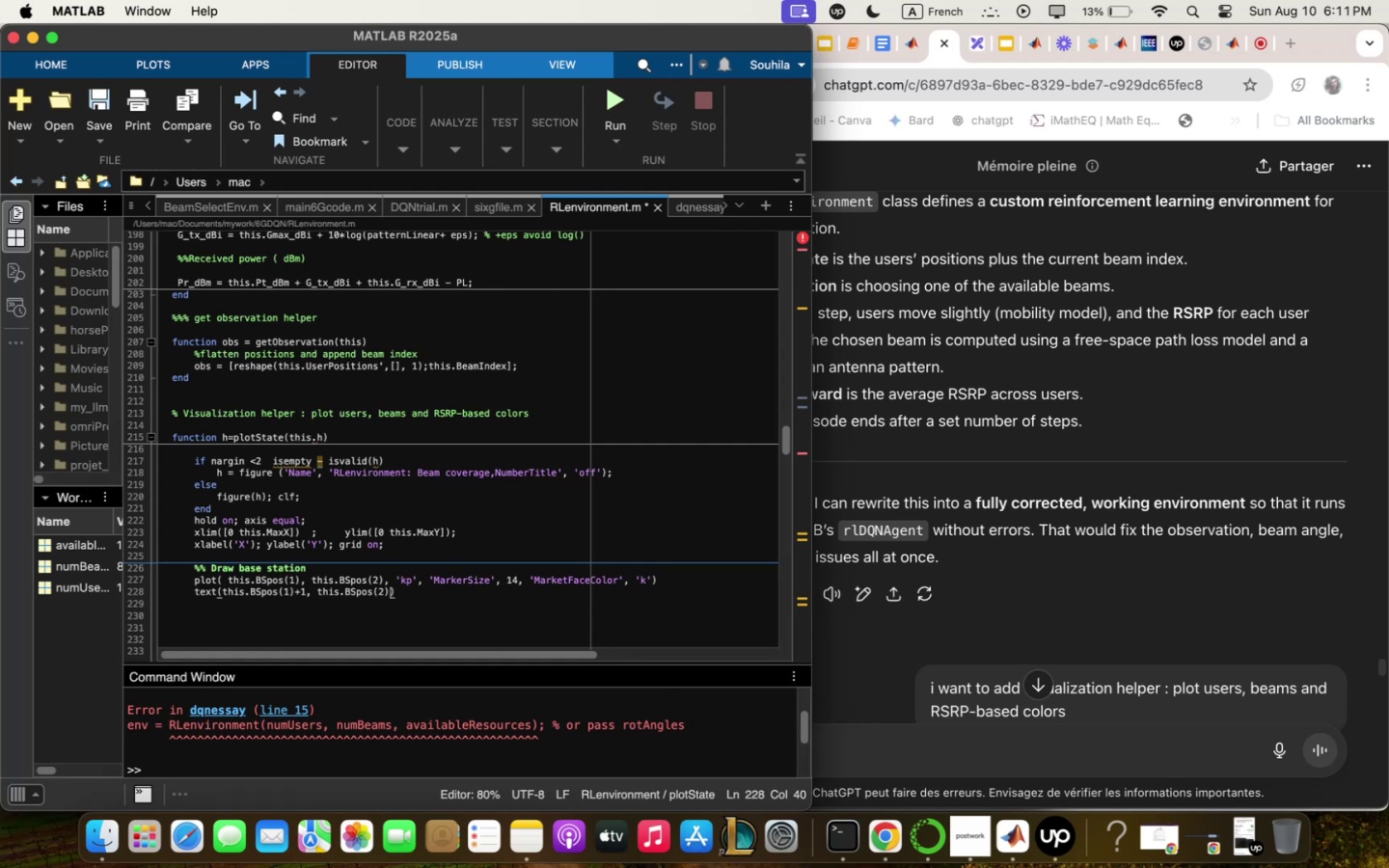 
key(Shift+Slash)
 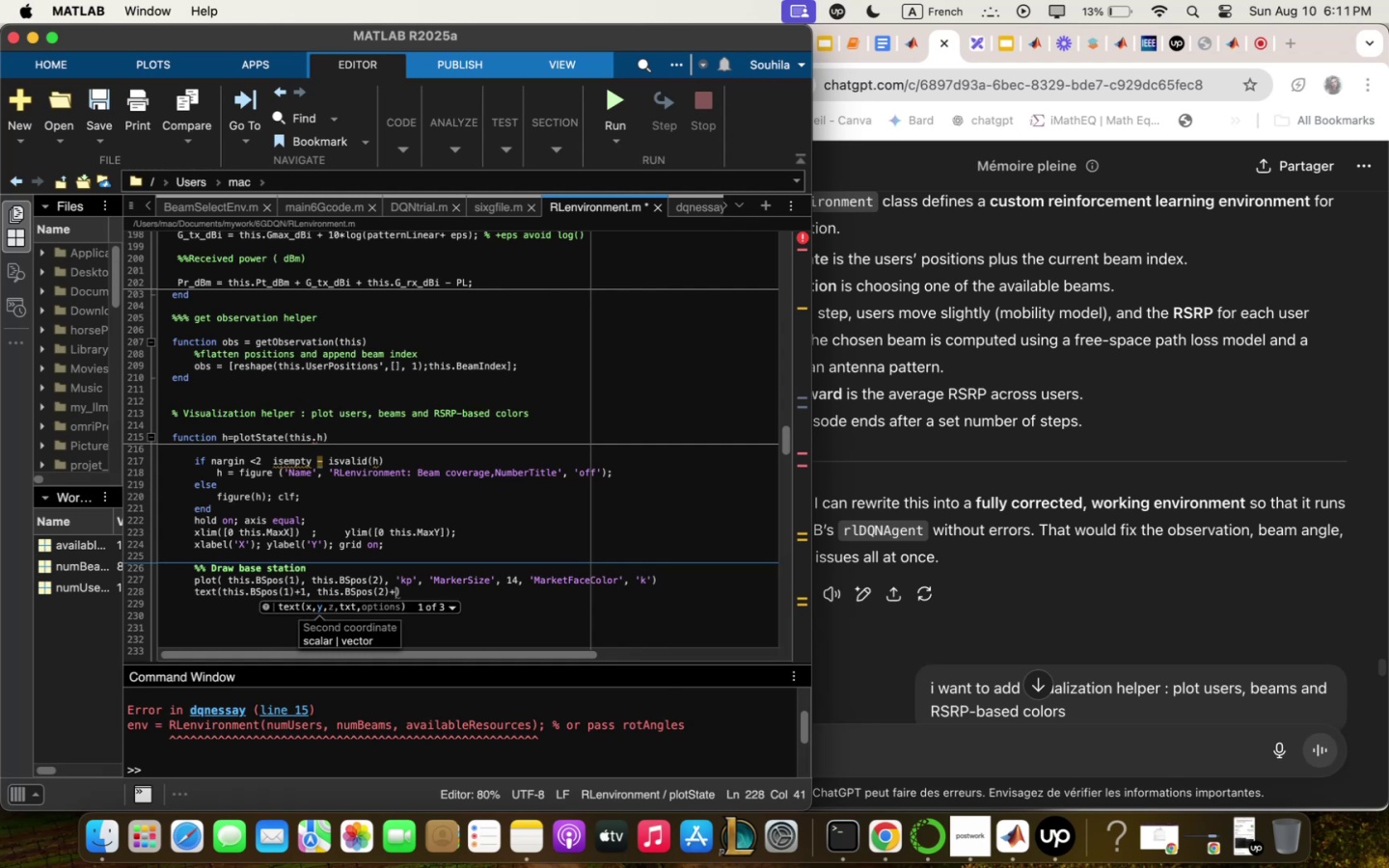 
wait(5.81)
 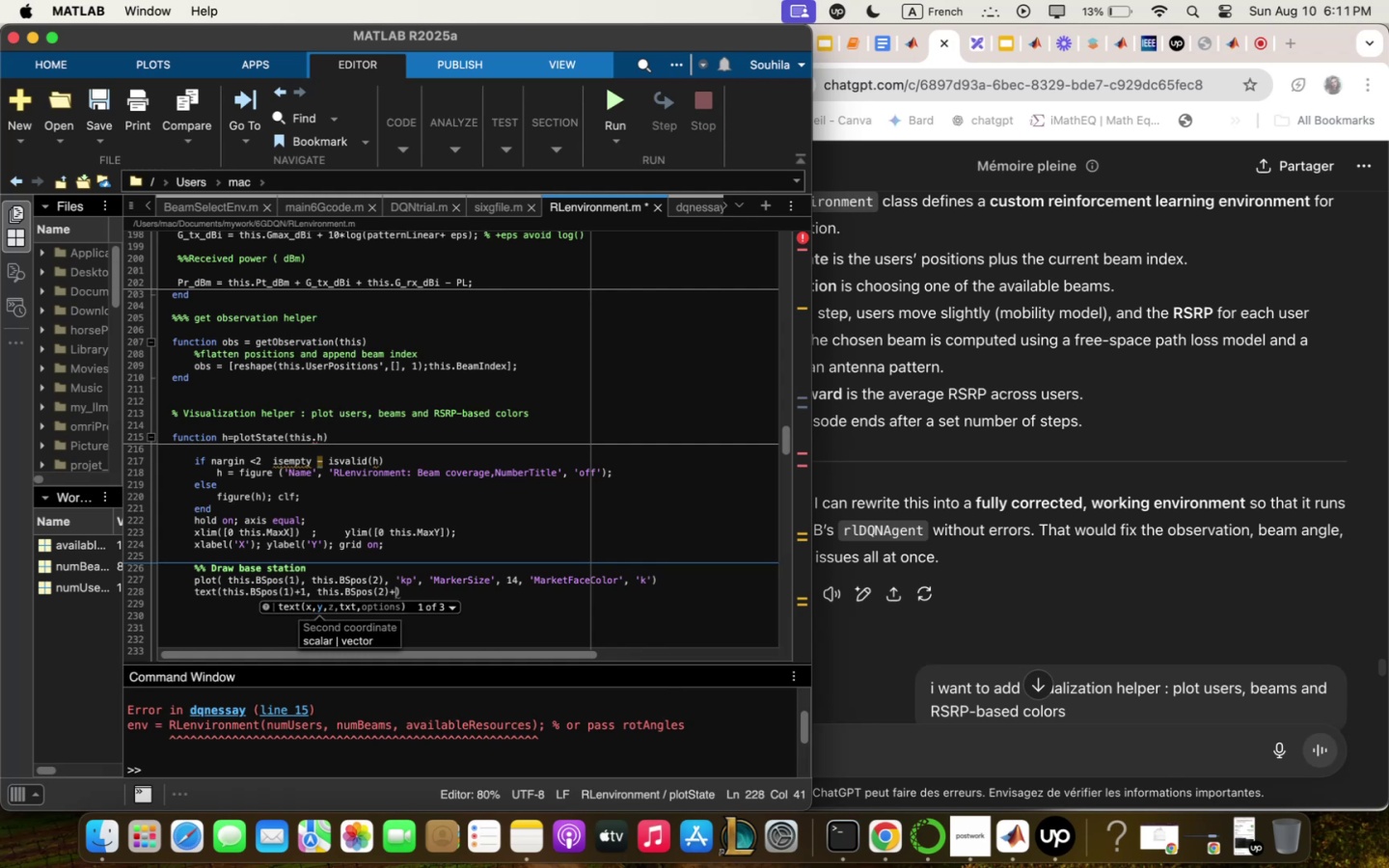 
type(!m 4BS)
 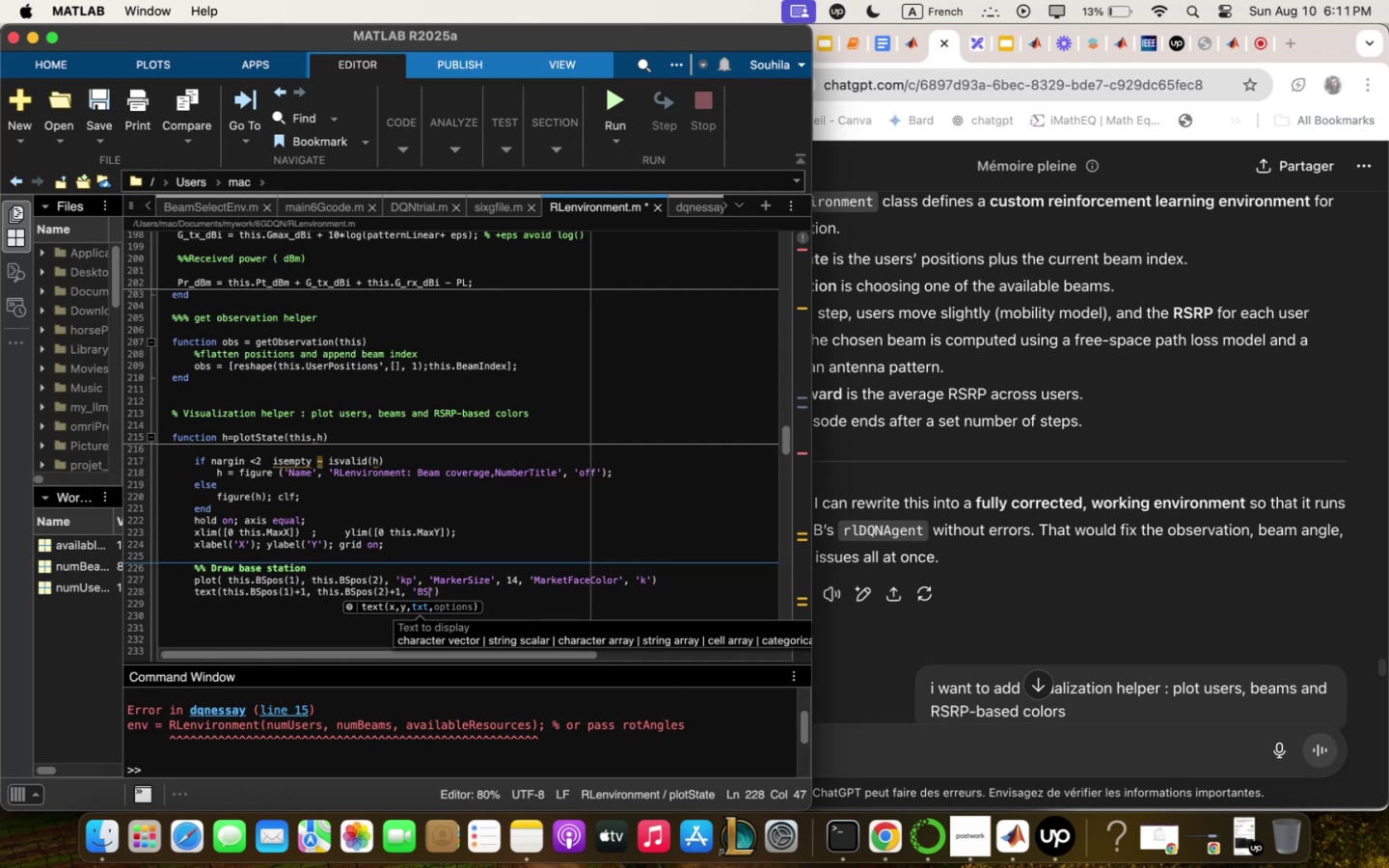 
key(ArrowRight)
 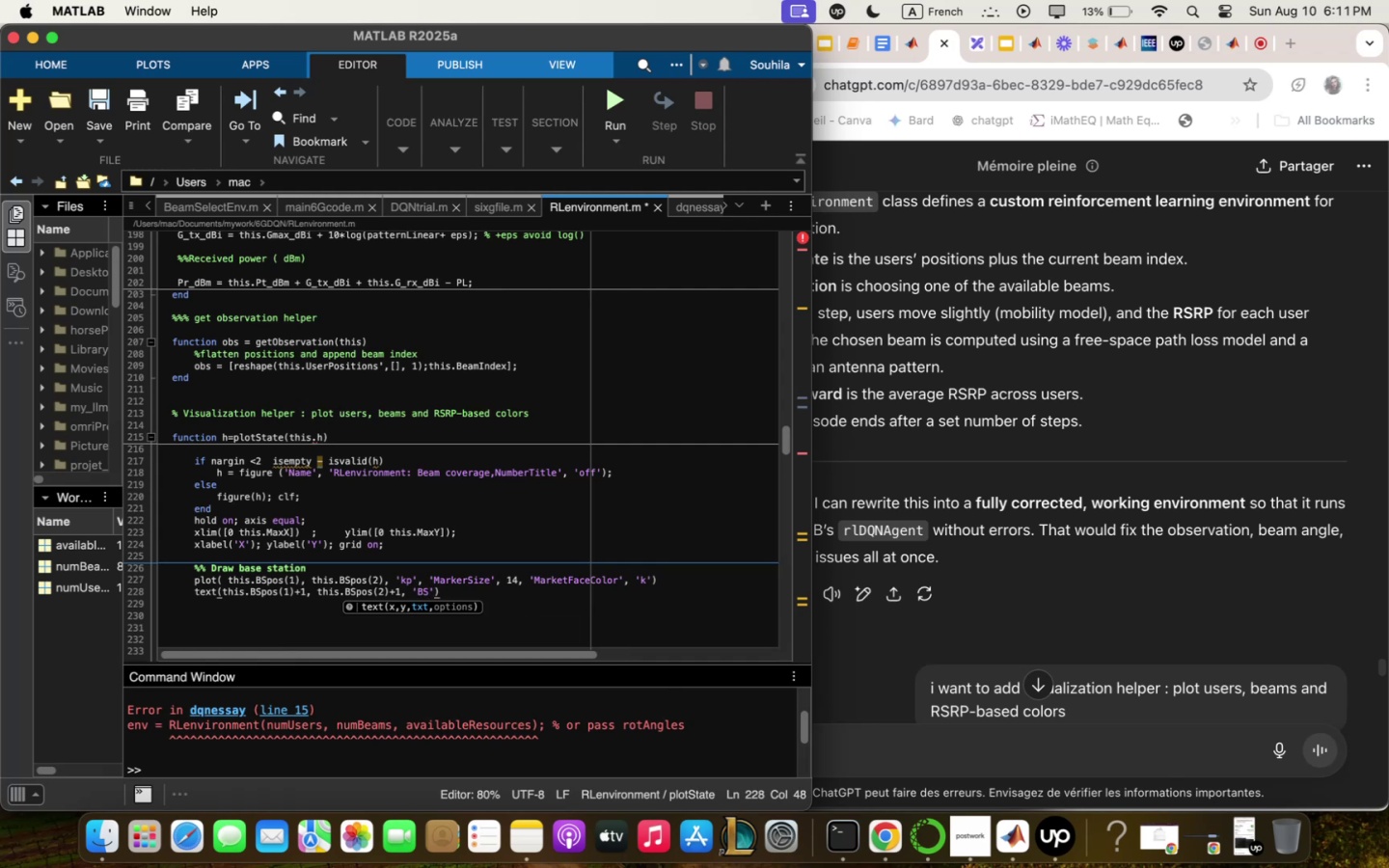 
key(ArrowRight)
 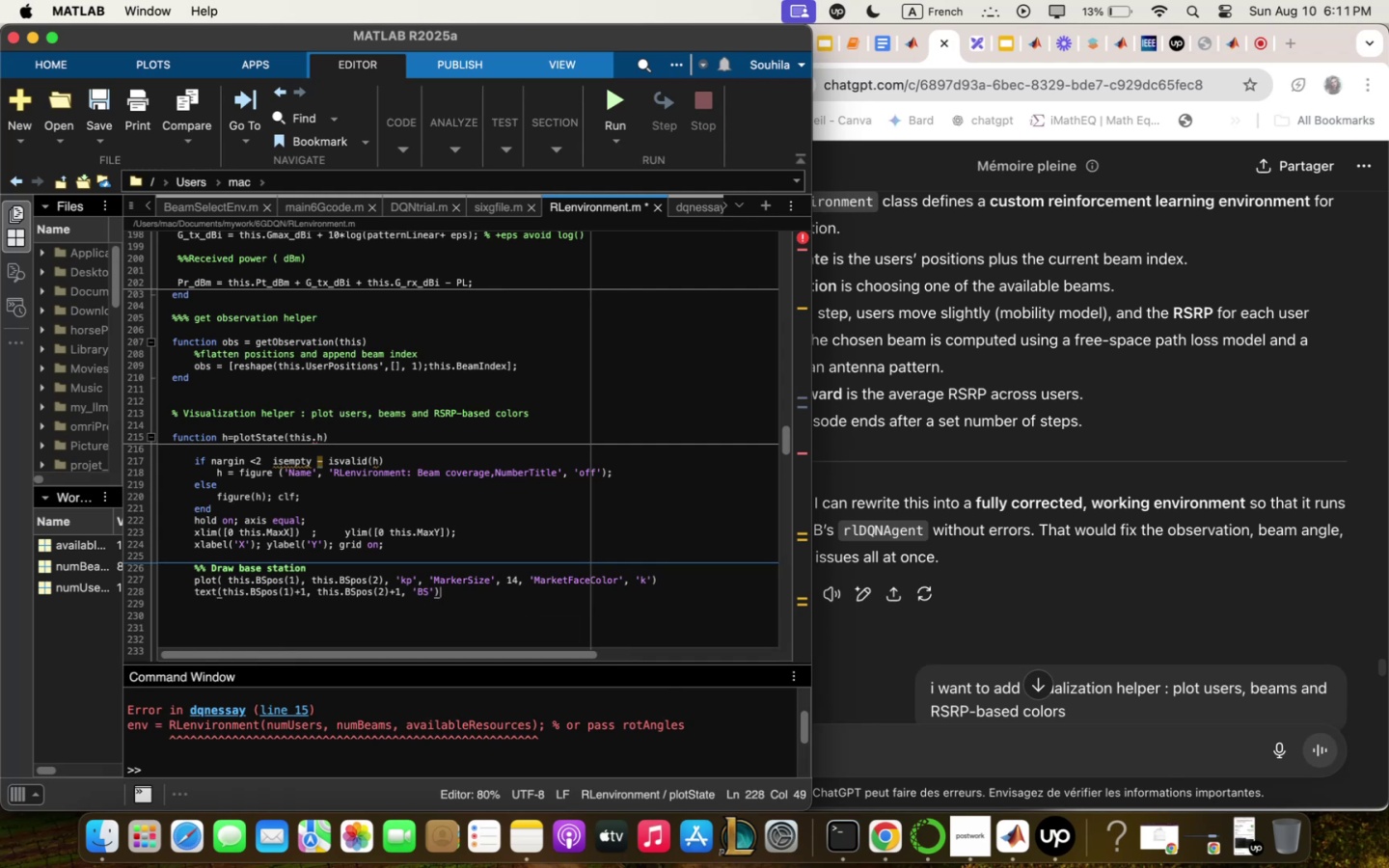 
key(Comma)
 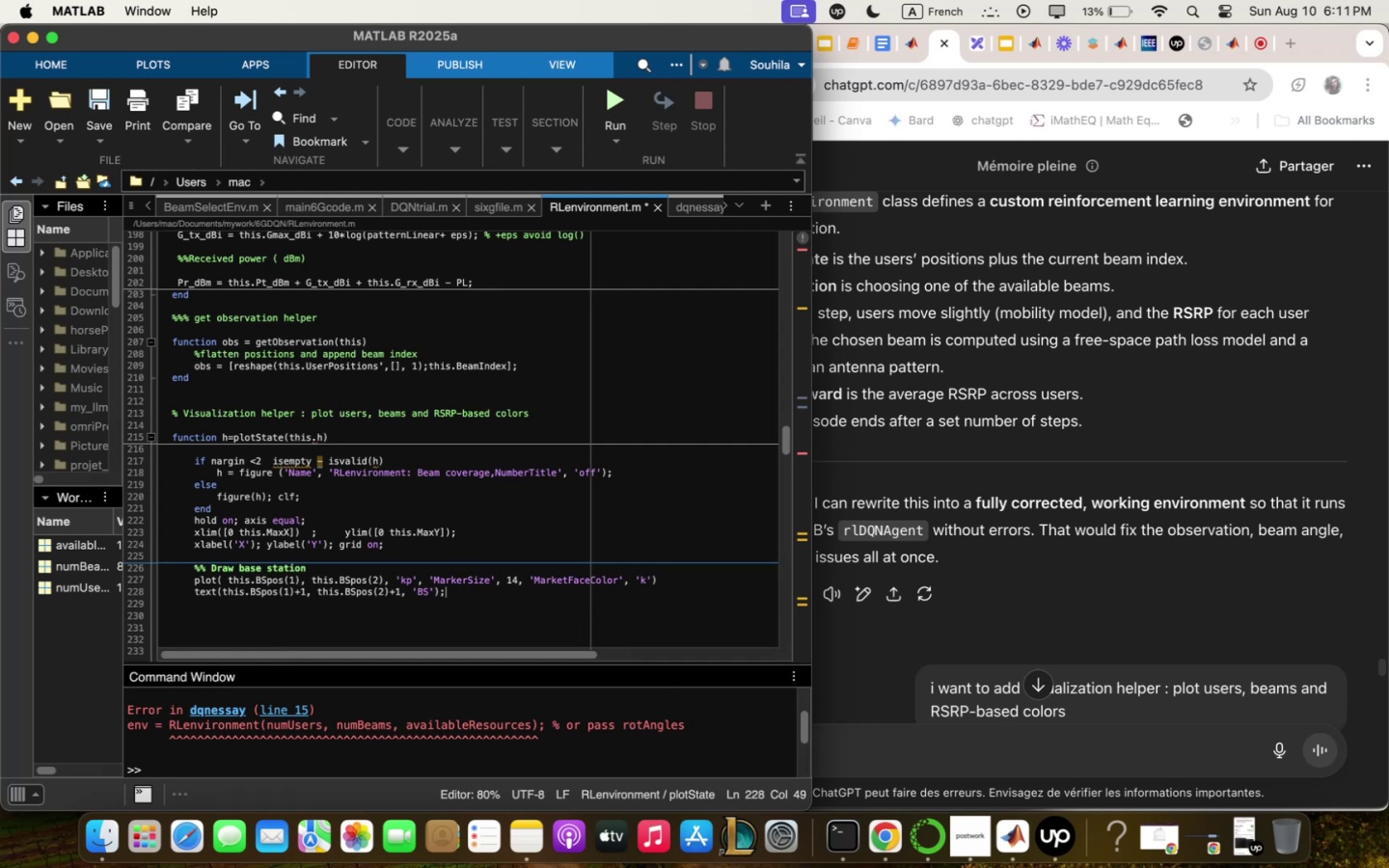 
key(Enter)
 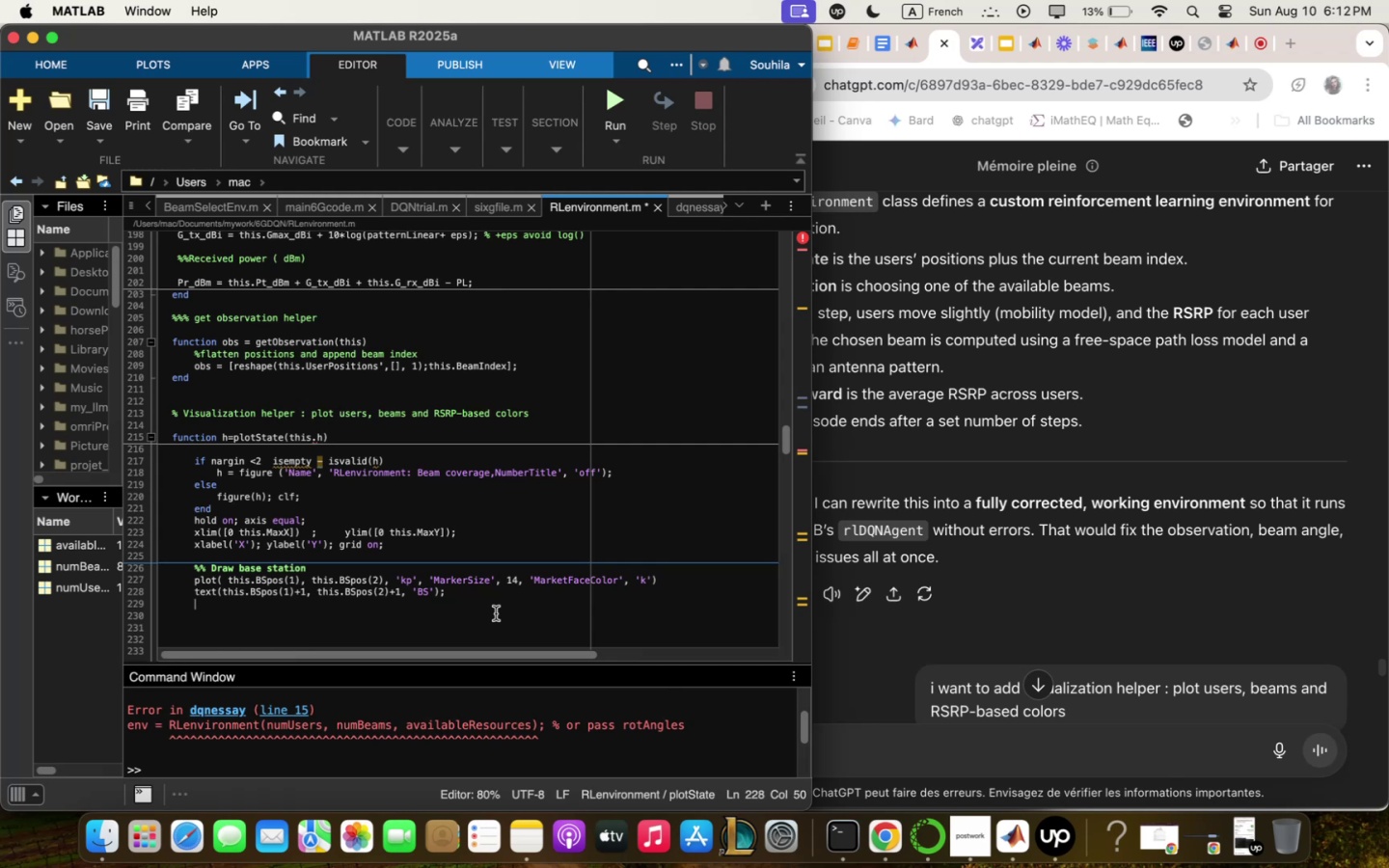 
wait(5.17)
 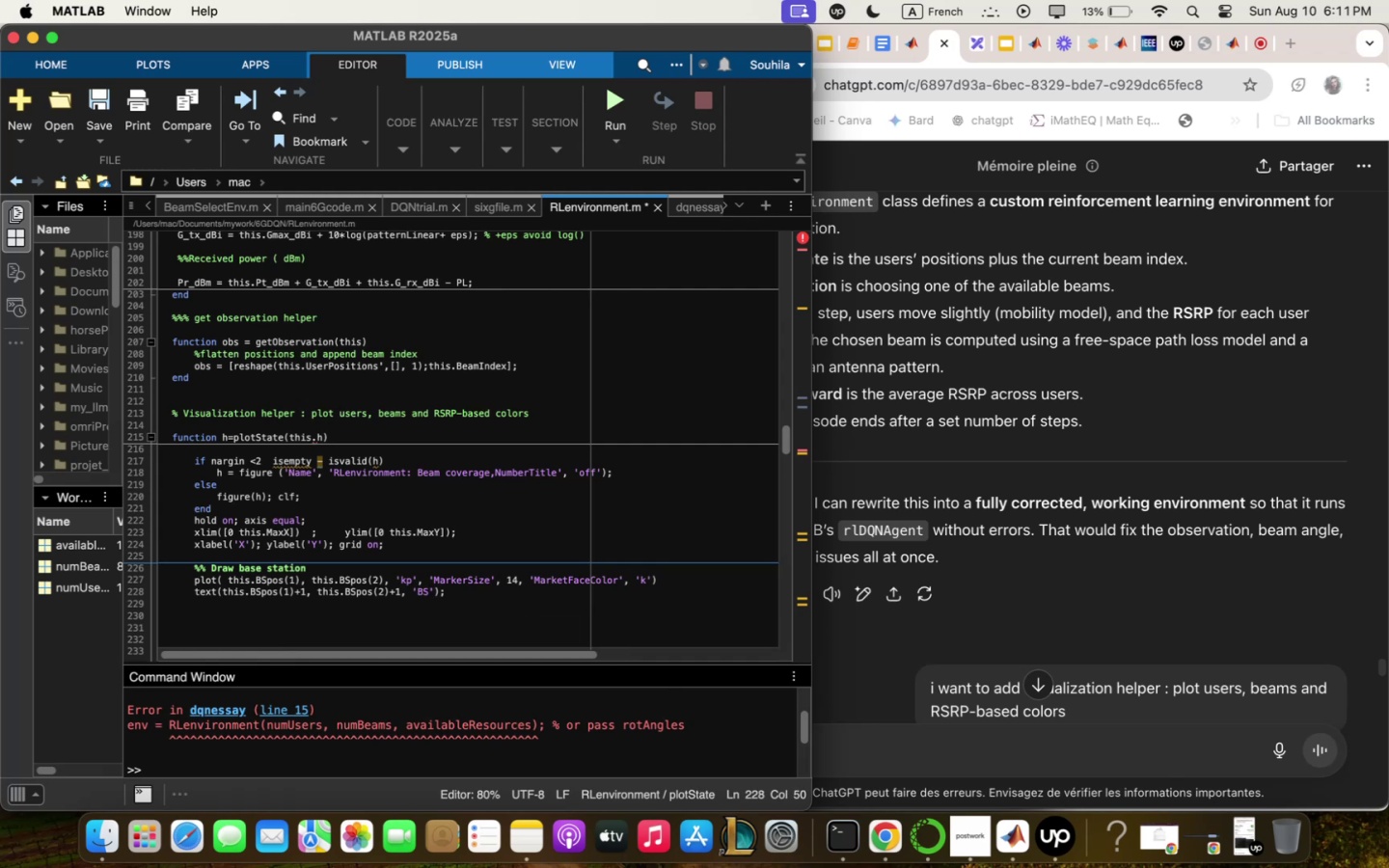 
left_click([108, 98])
 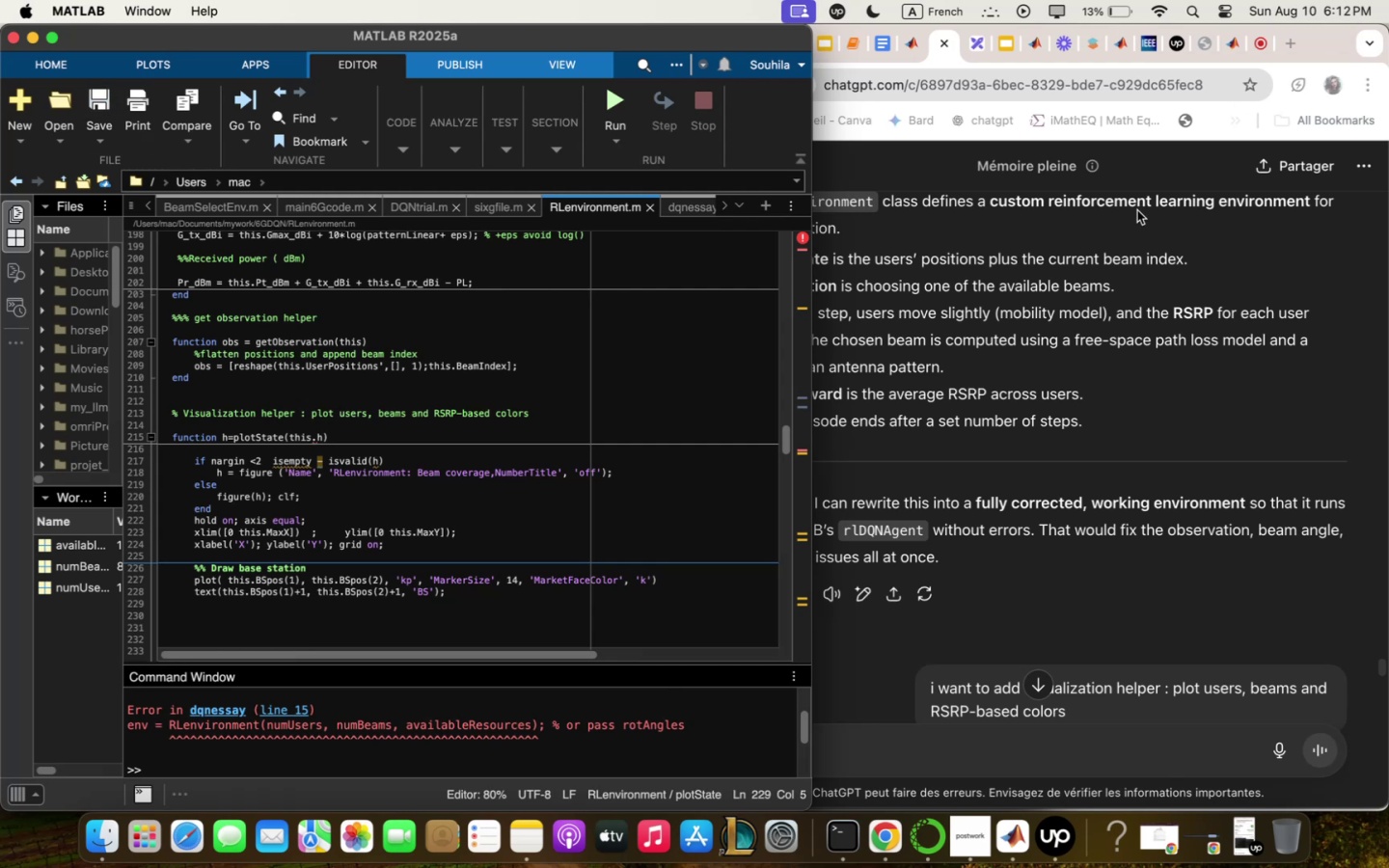 
left_click([1163, 414])
 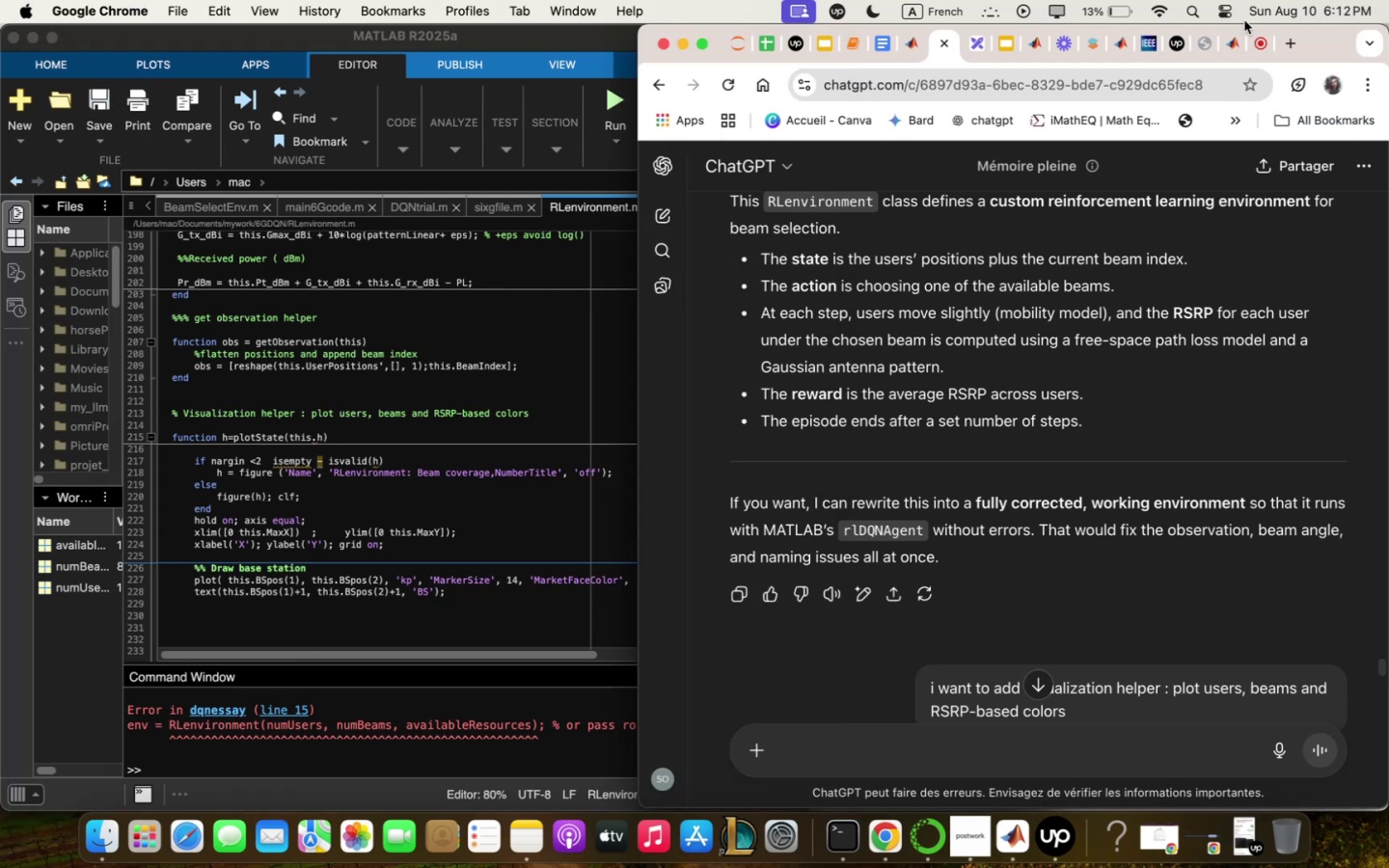 
left_click([1262, 45])
 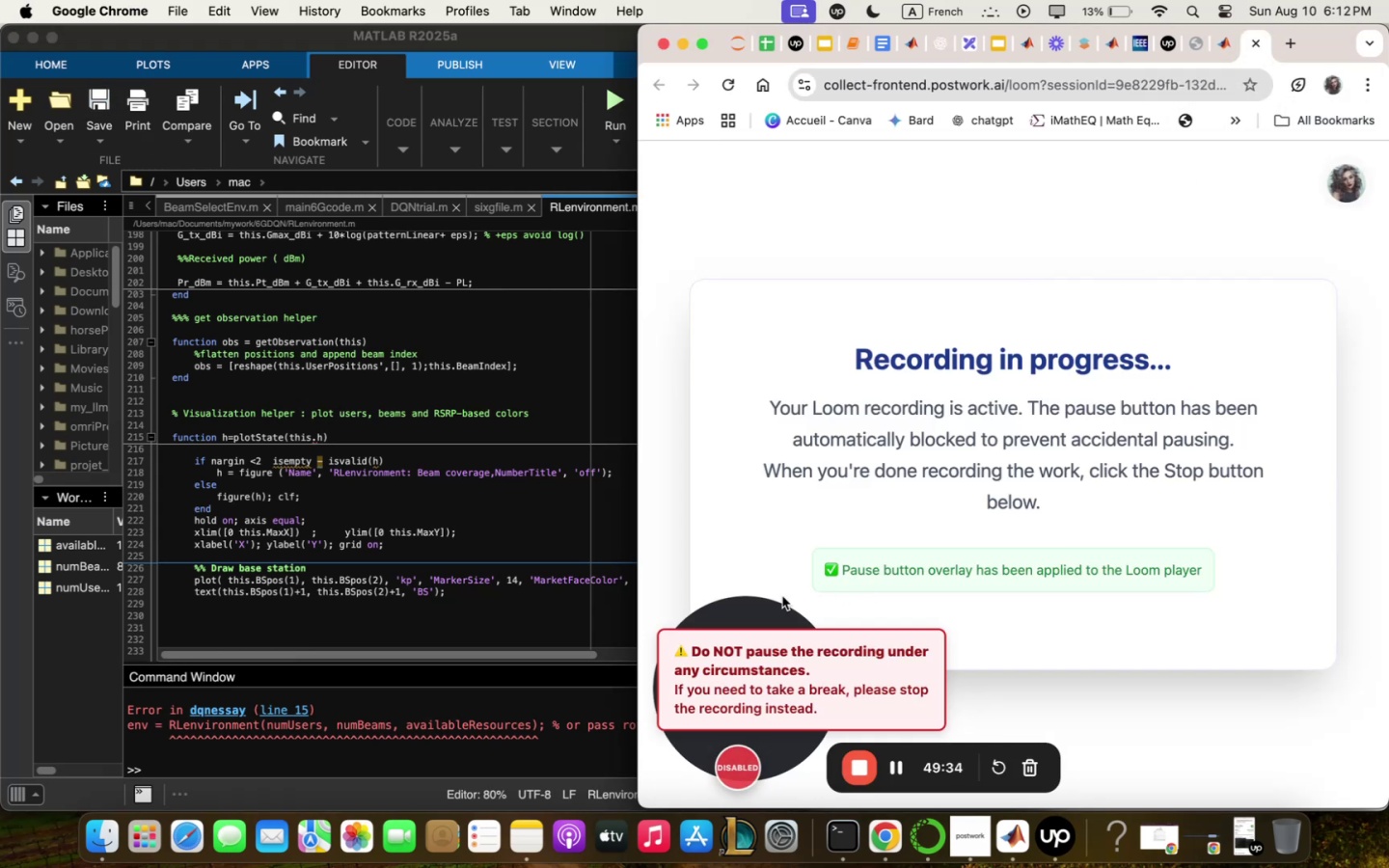 
left_click([548, 562])
 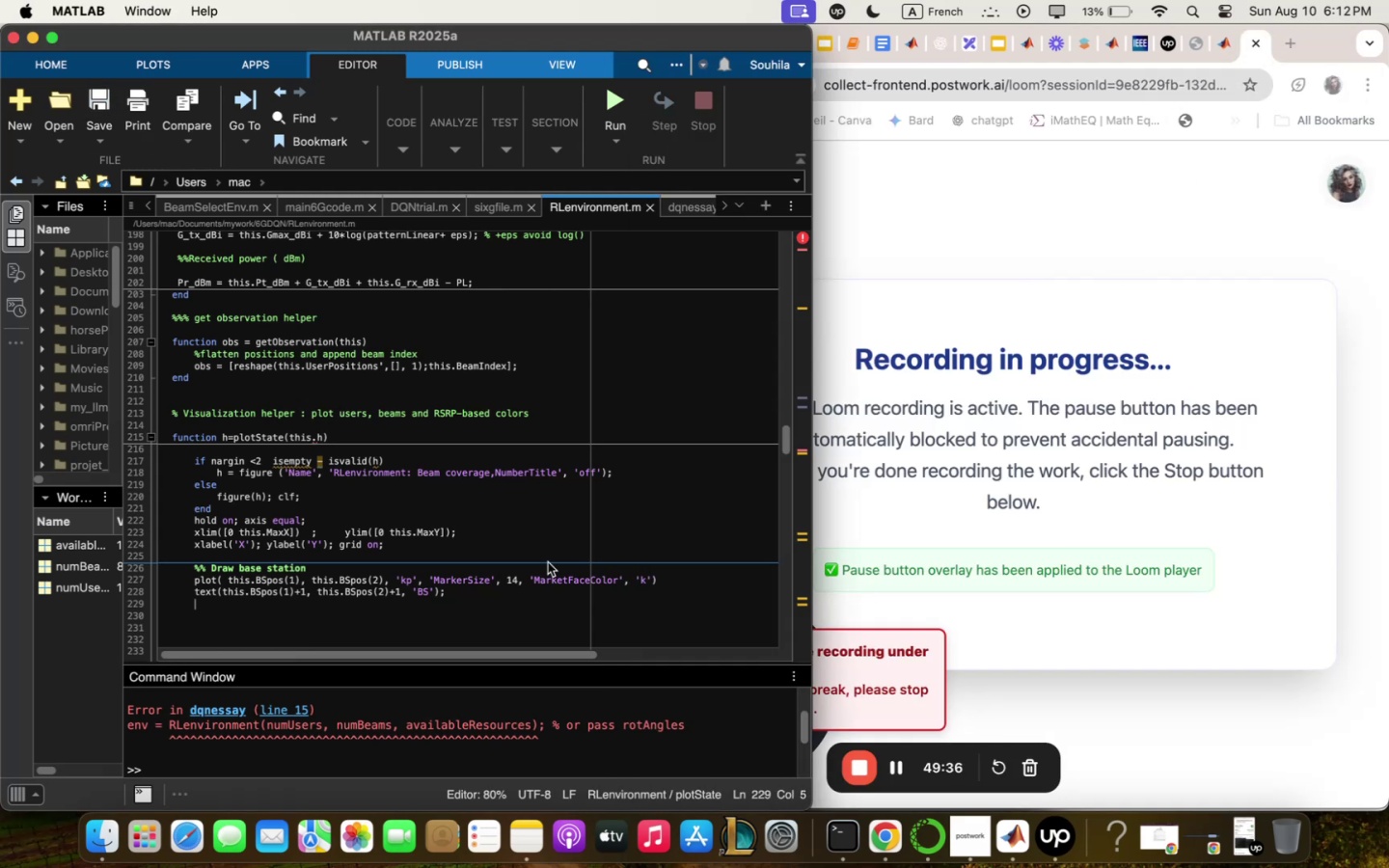 
left_click([547, 555])
 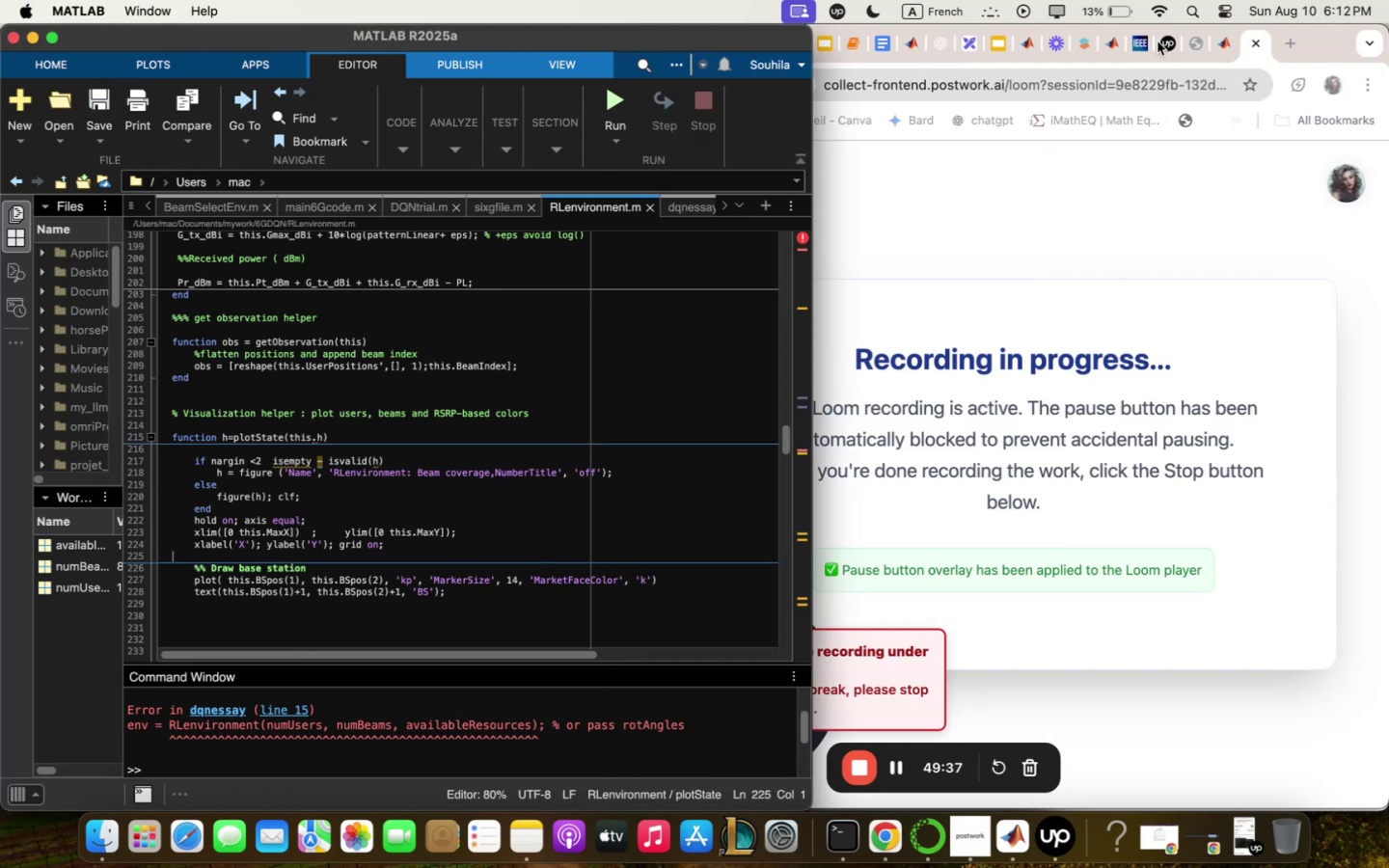 
left_click([1137, 45])
 